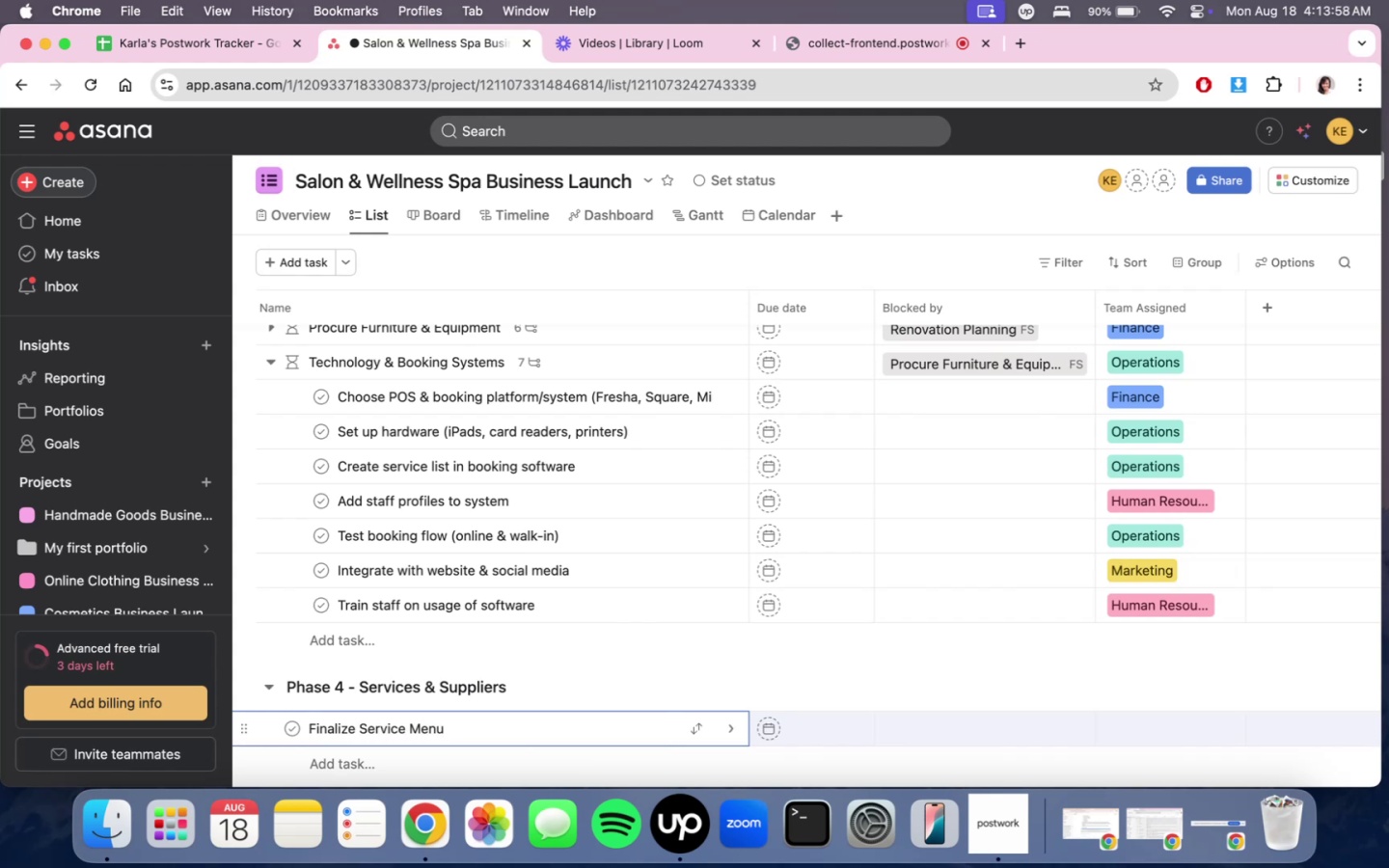 
key(Enter)
 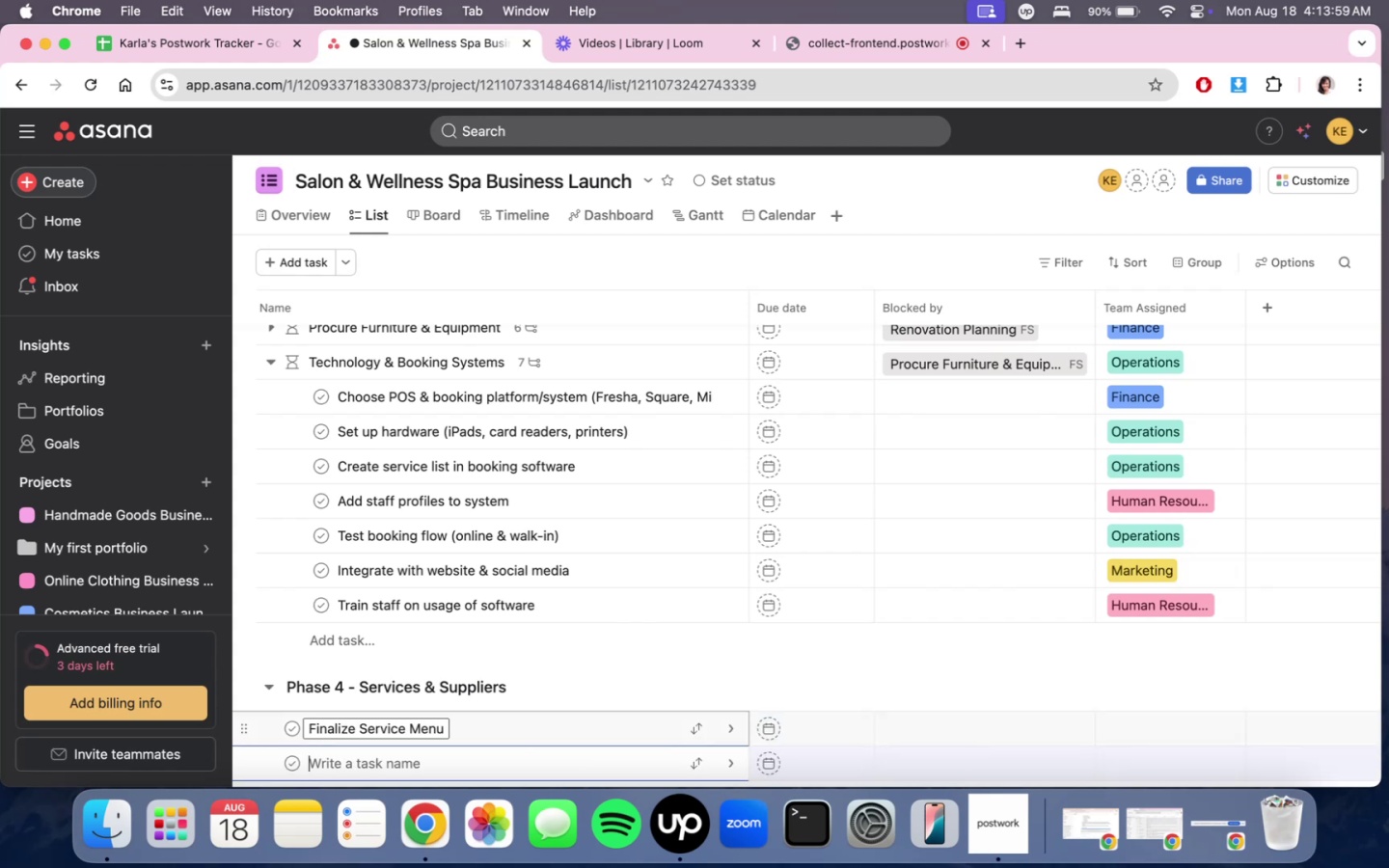 
type(Secure Product Suppliers)
 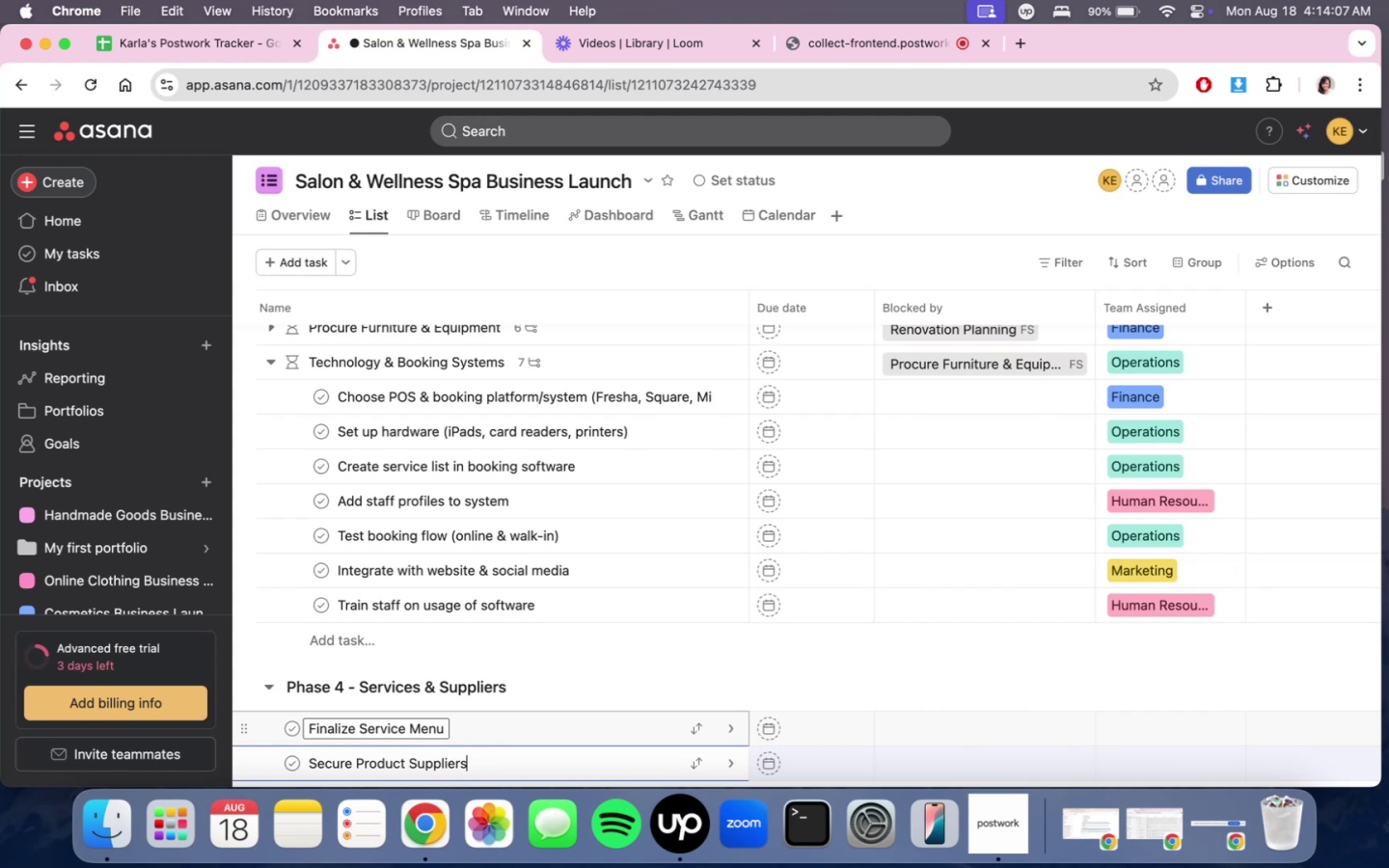 
key(Enter)
 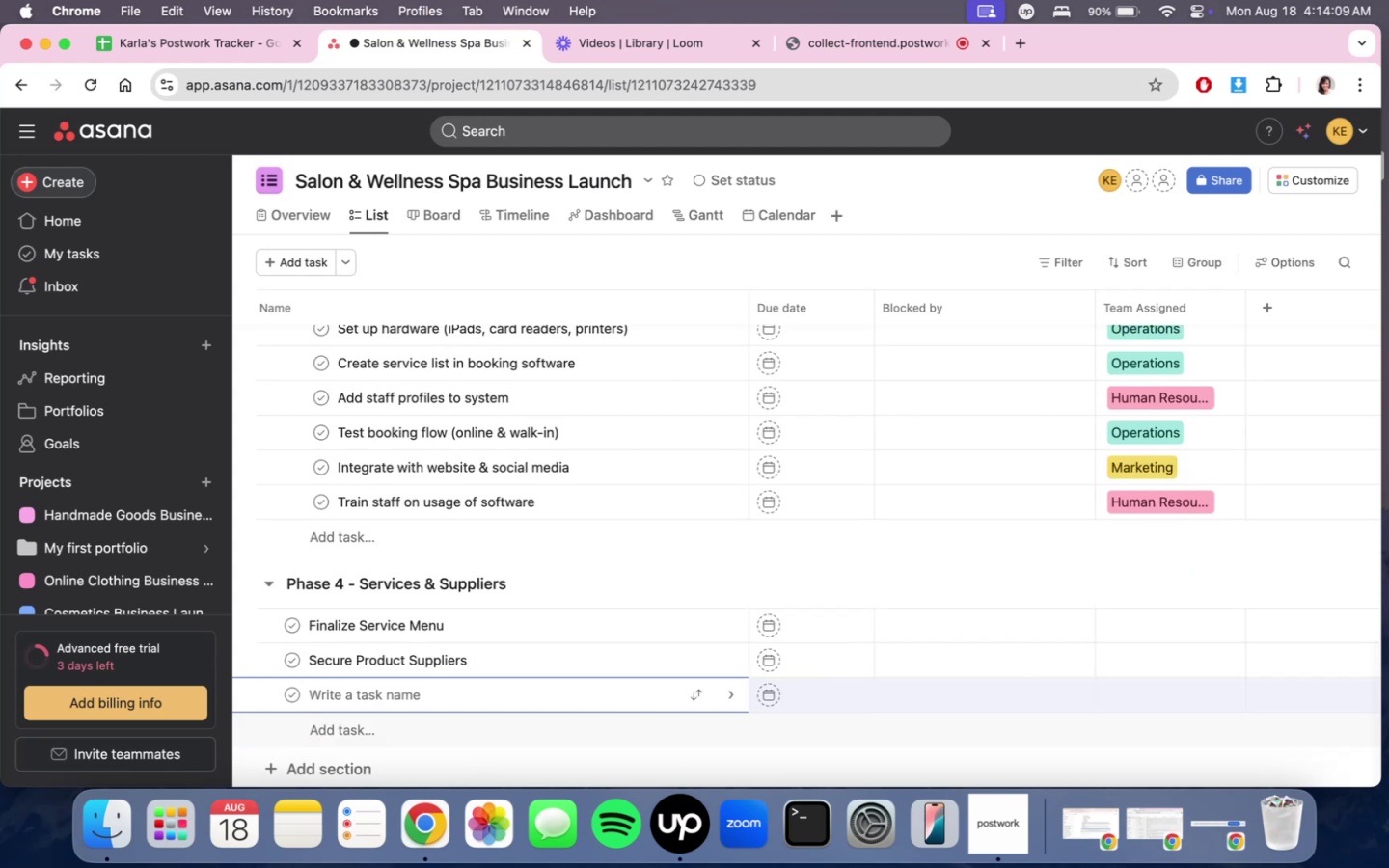 
scroll: coordinate [1356, 557], scroll_direction: up, amount: 100.0
 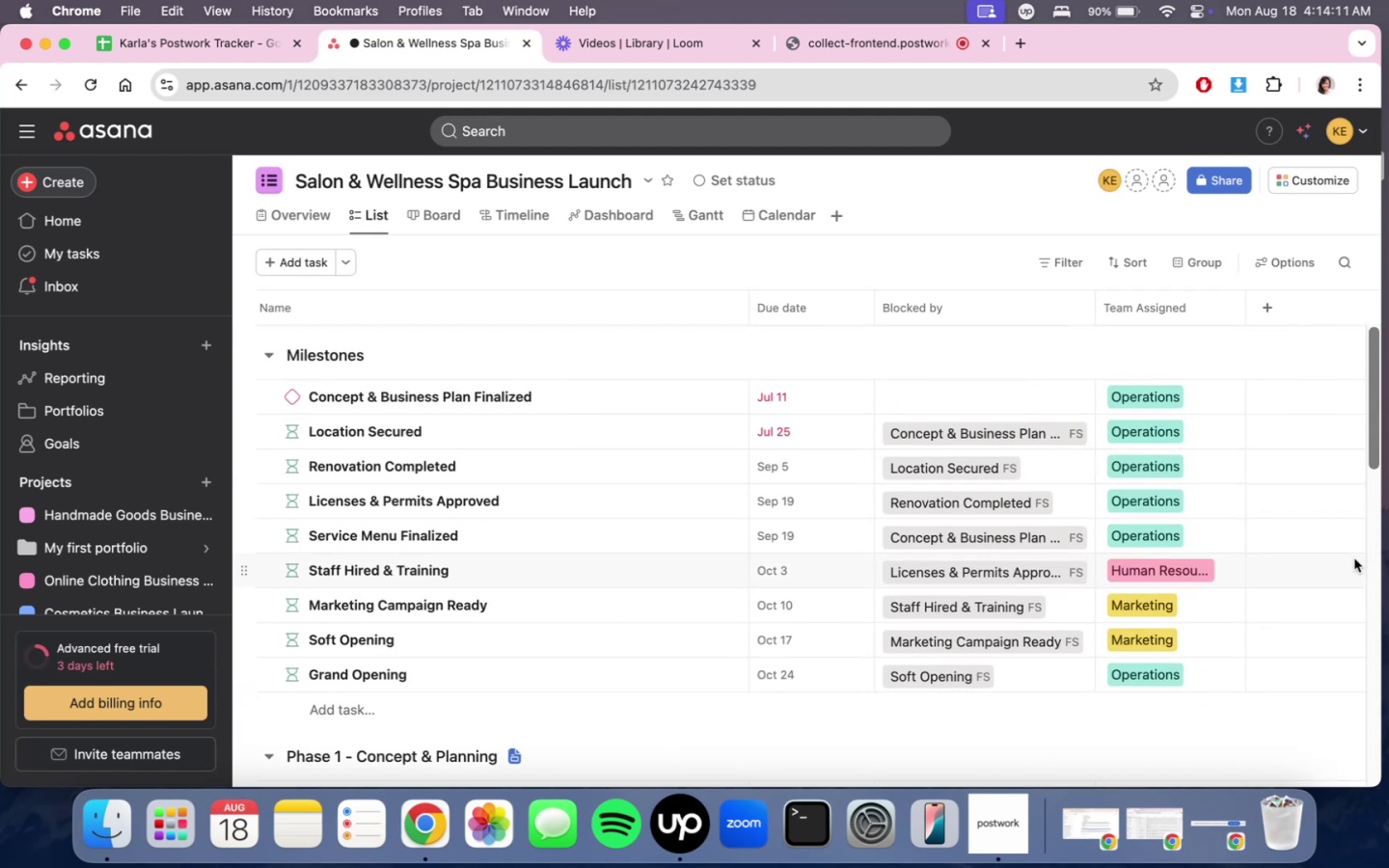 
scroll: coordinate [1349, 592], scroll_direction: down, amount: 4.0
 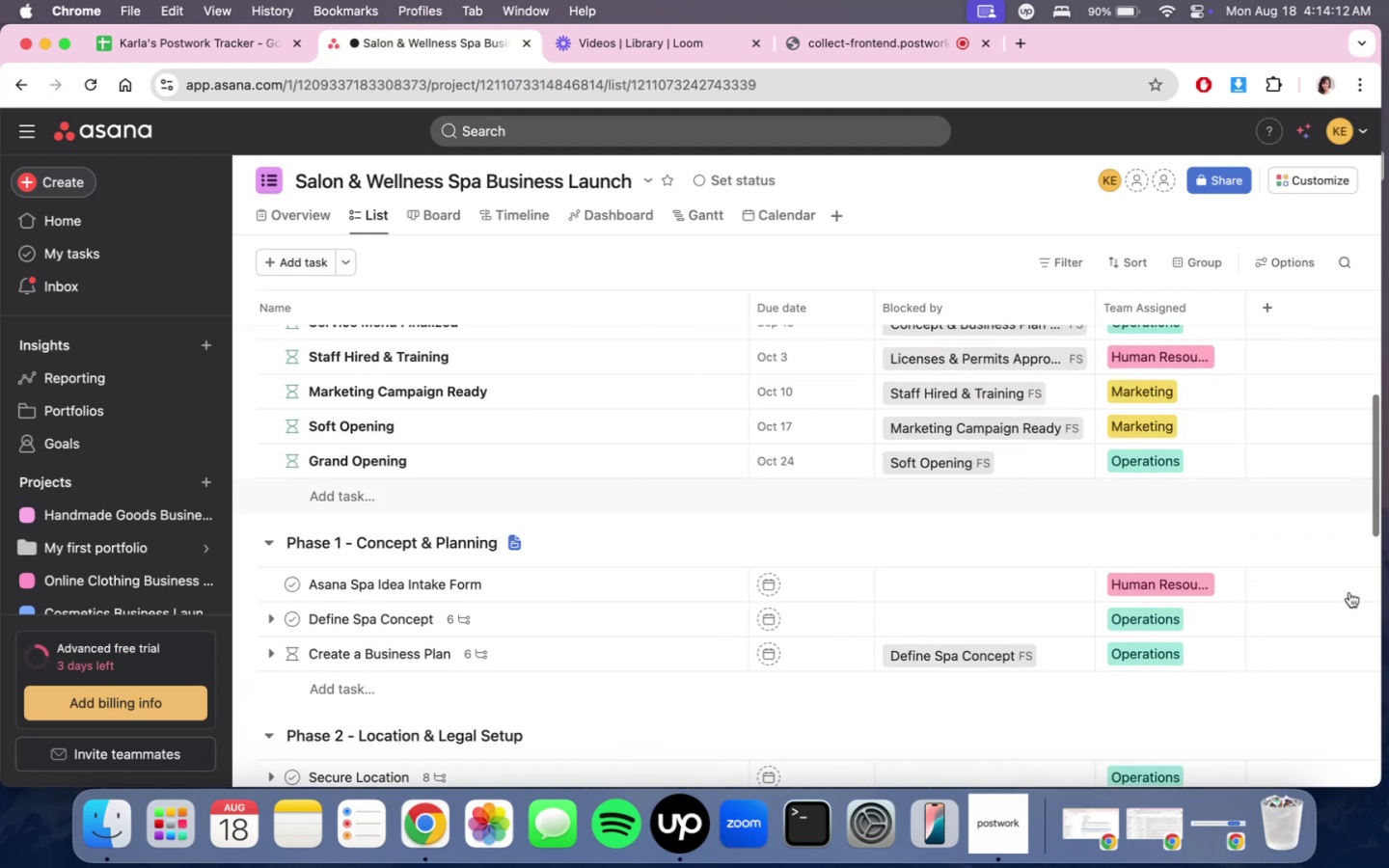 
scroll: coordinate [1349, 592], scroll_direction: up, amount: 11.0
 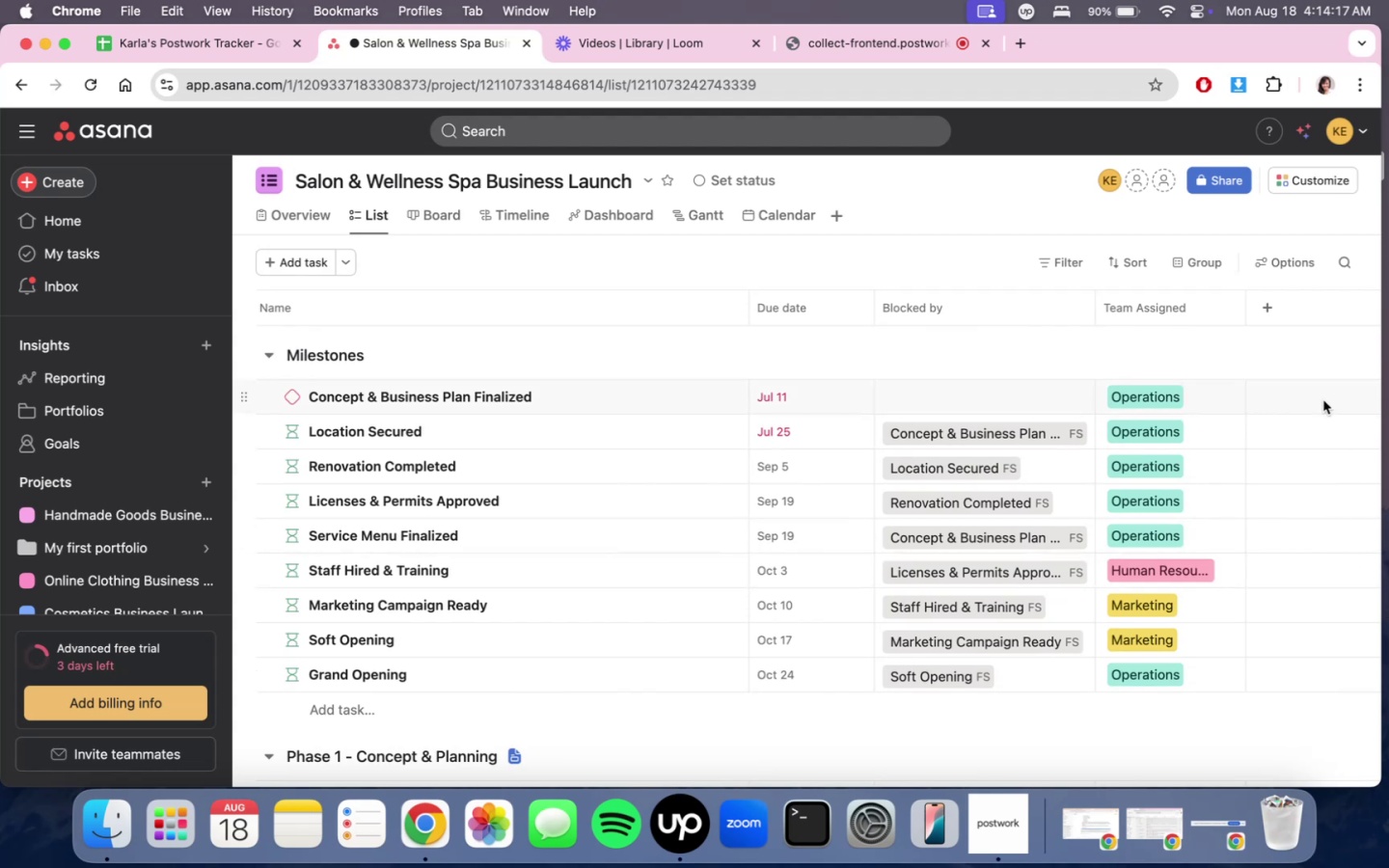 
wait(10.3)
 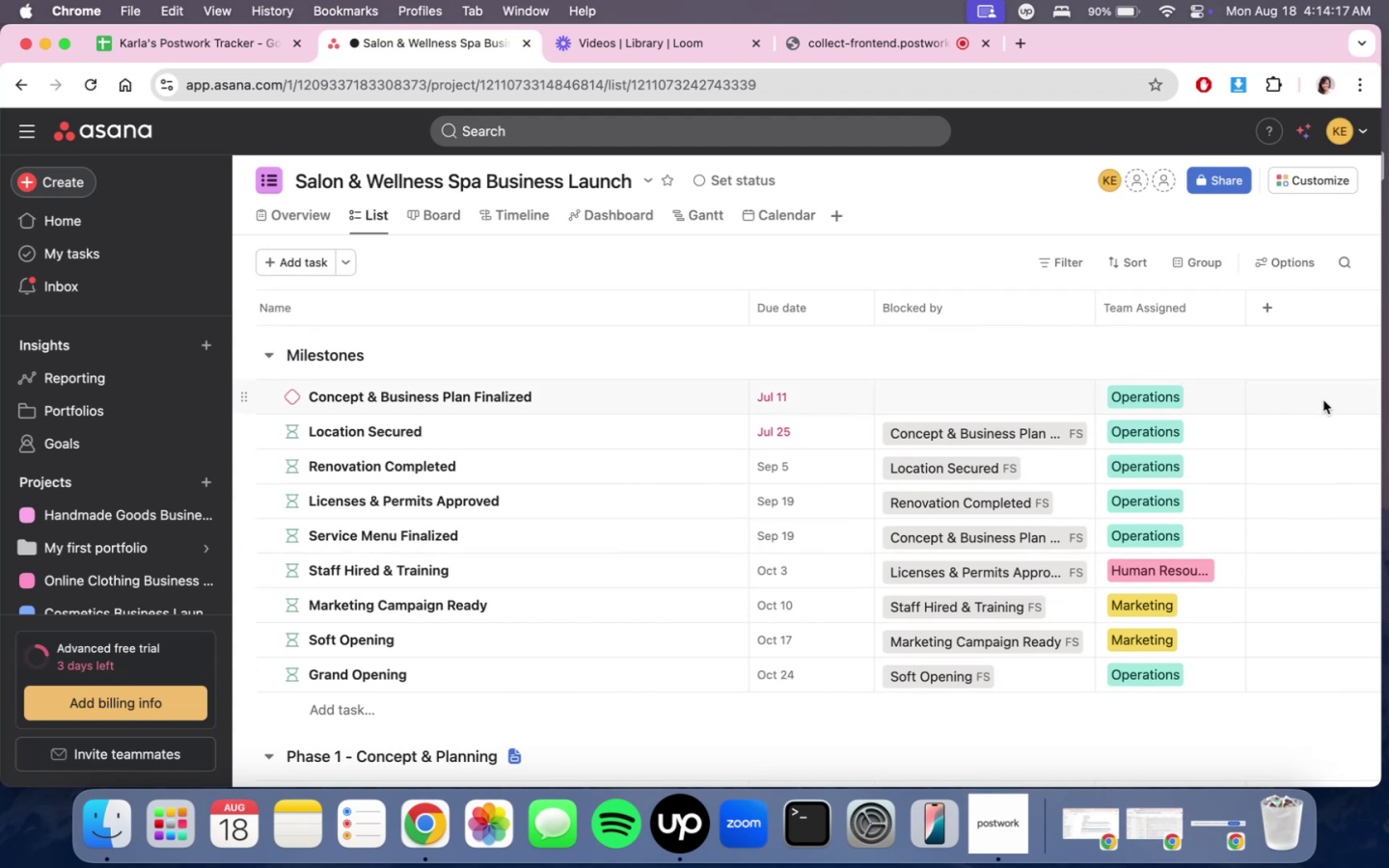 
scroll: coordinate [1278, 526], scroll_direction: down, amount: 10.0
 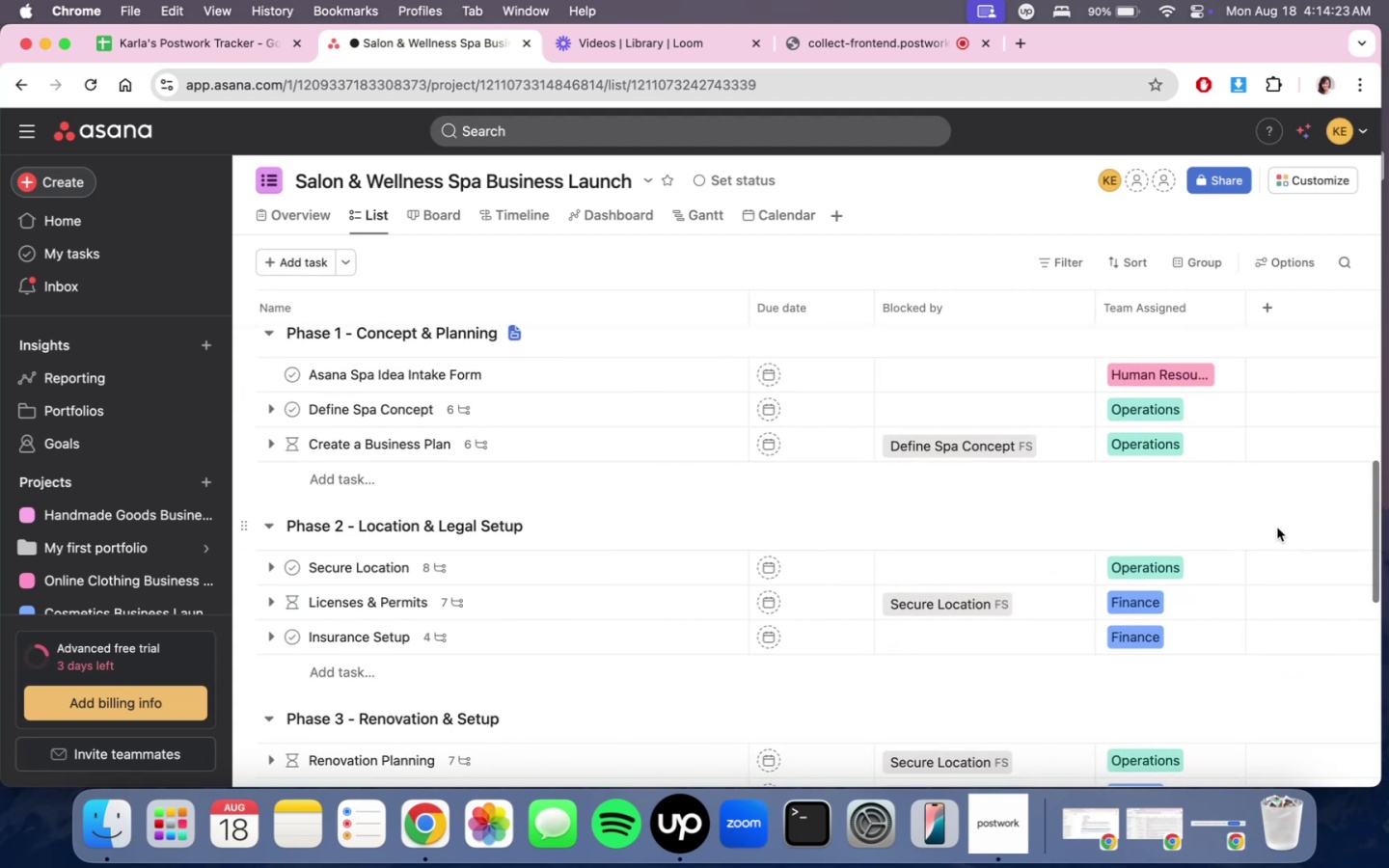 
scroll: coordinate [1277, 528], scroll_direction: up, amount: 1.0
 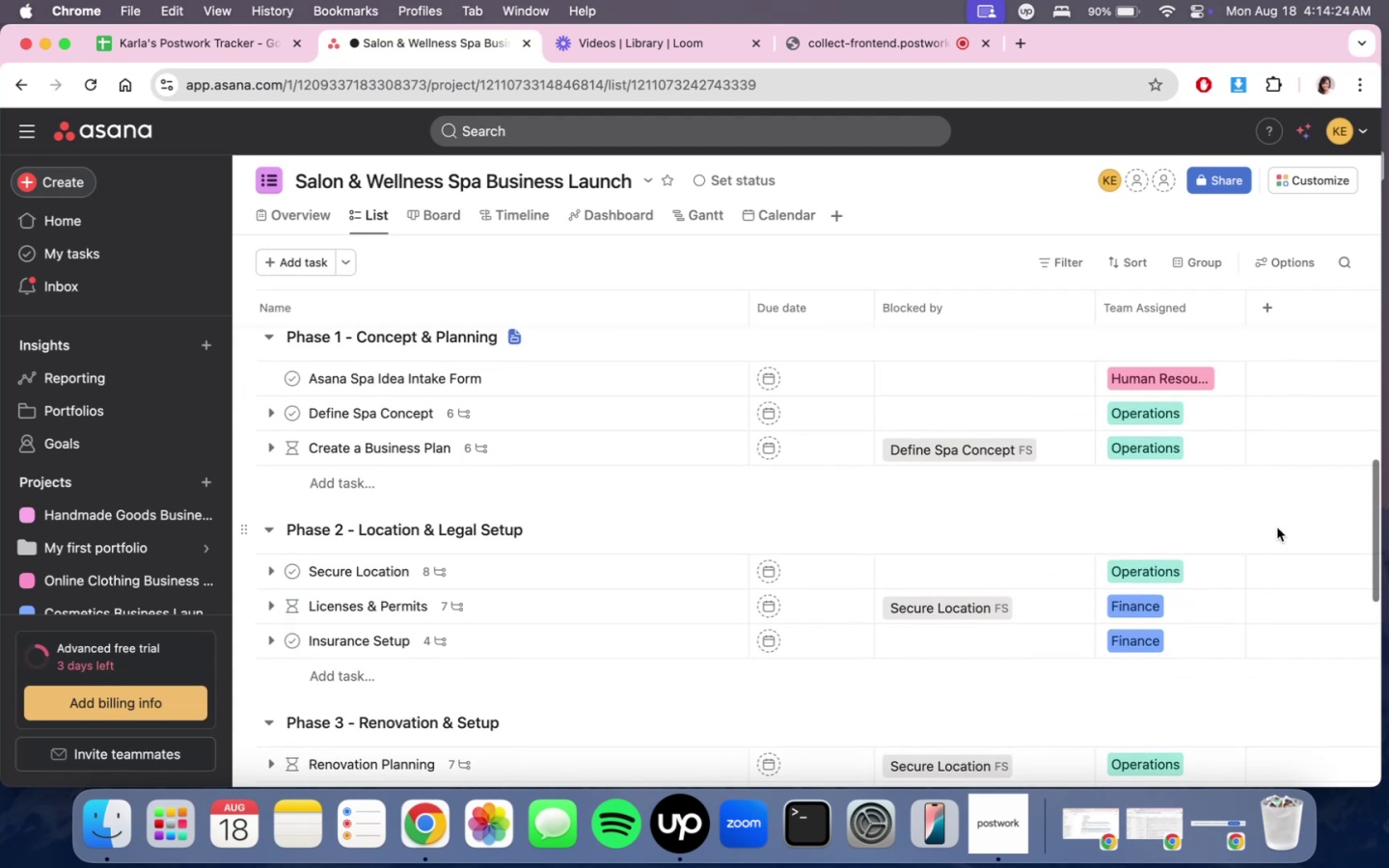 
scroll: coordinate [1277, 528], scroll_direction: down, amount: 8.0
 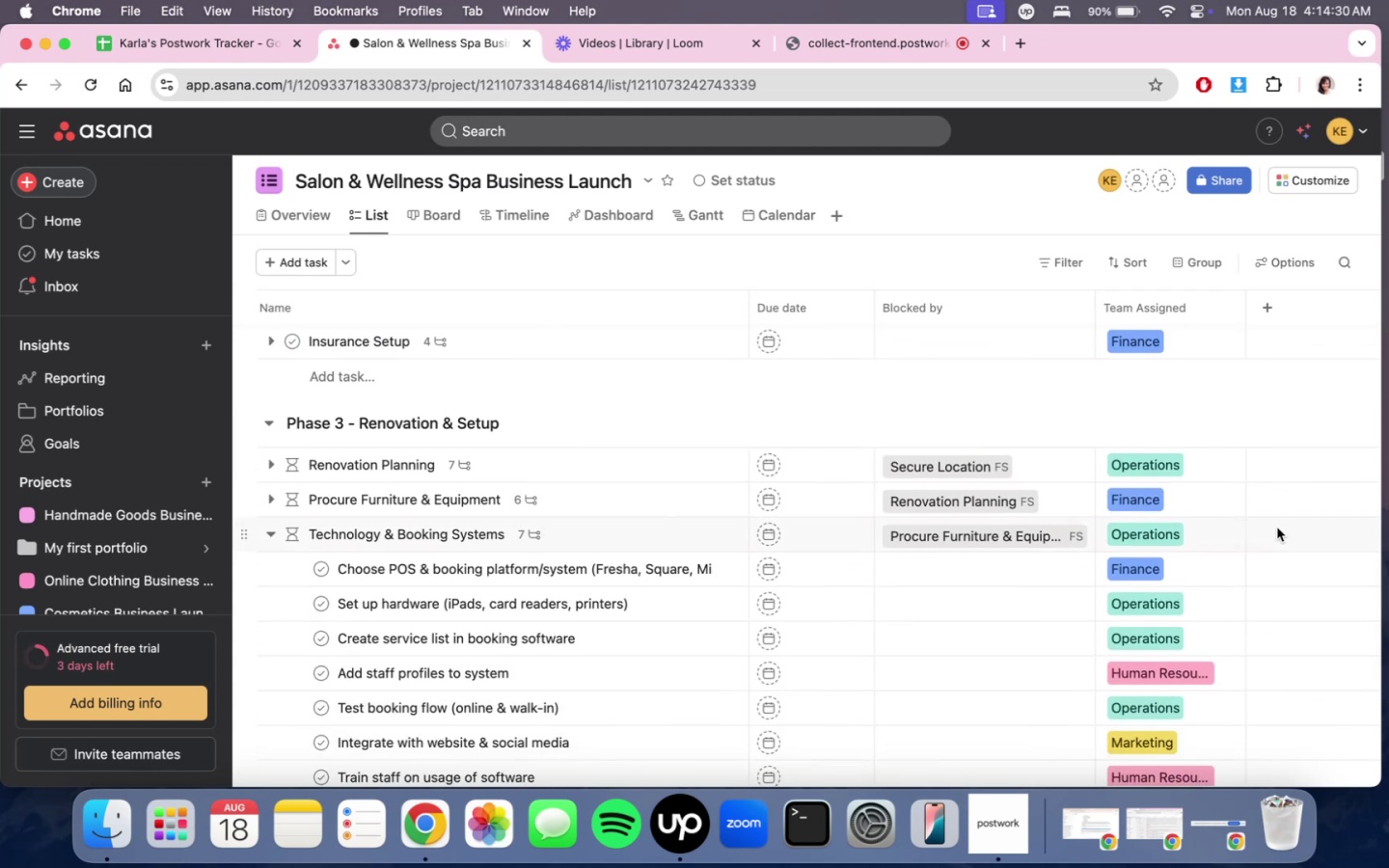 
wait(10.5)
 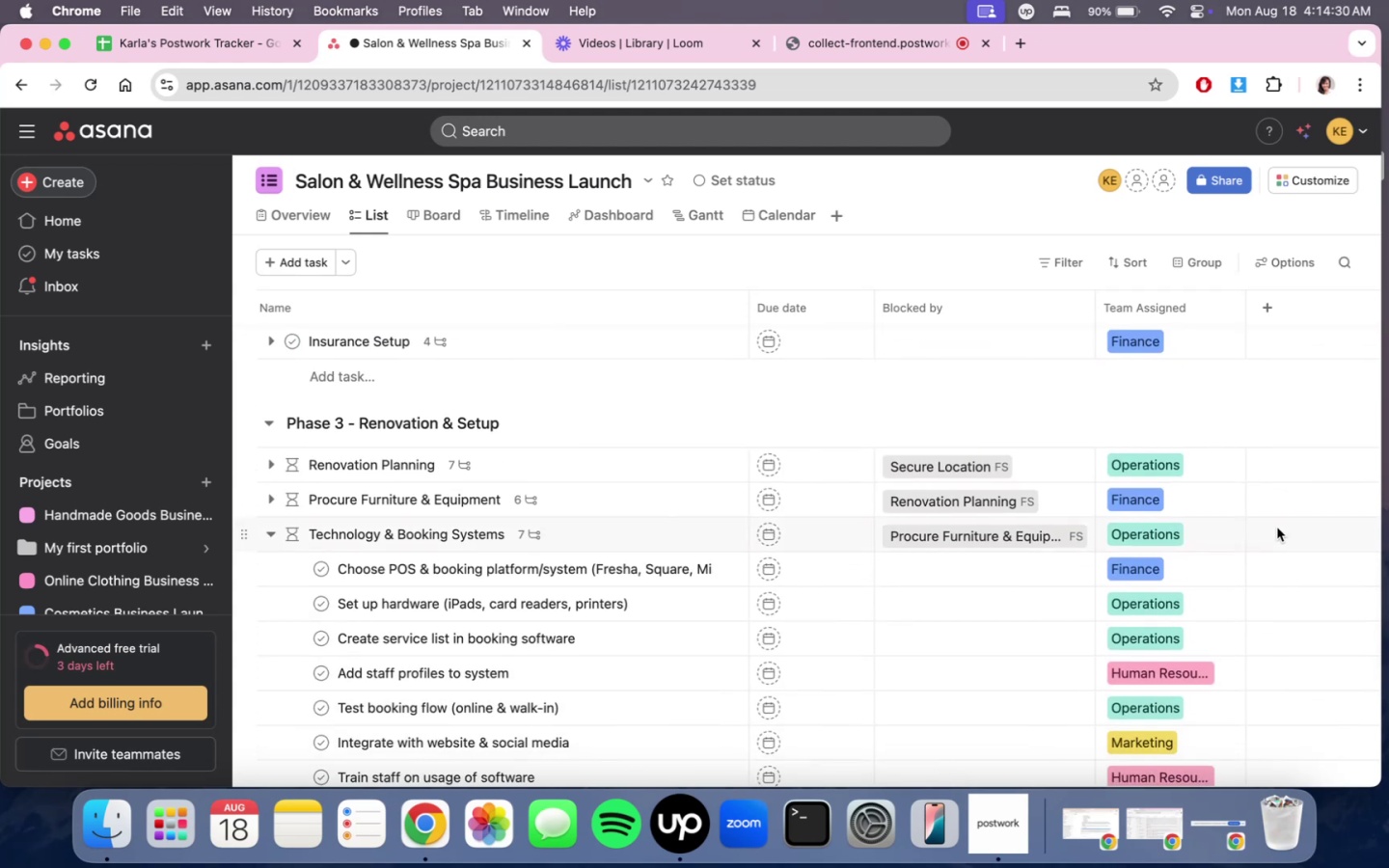 
scroll: coordinate [1277, 528], scroll_direction: down, amount: 2.0
 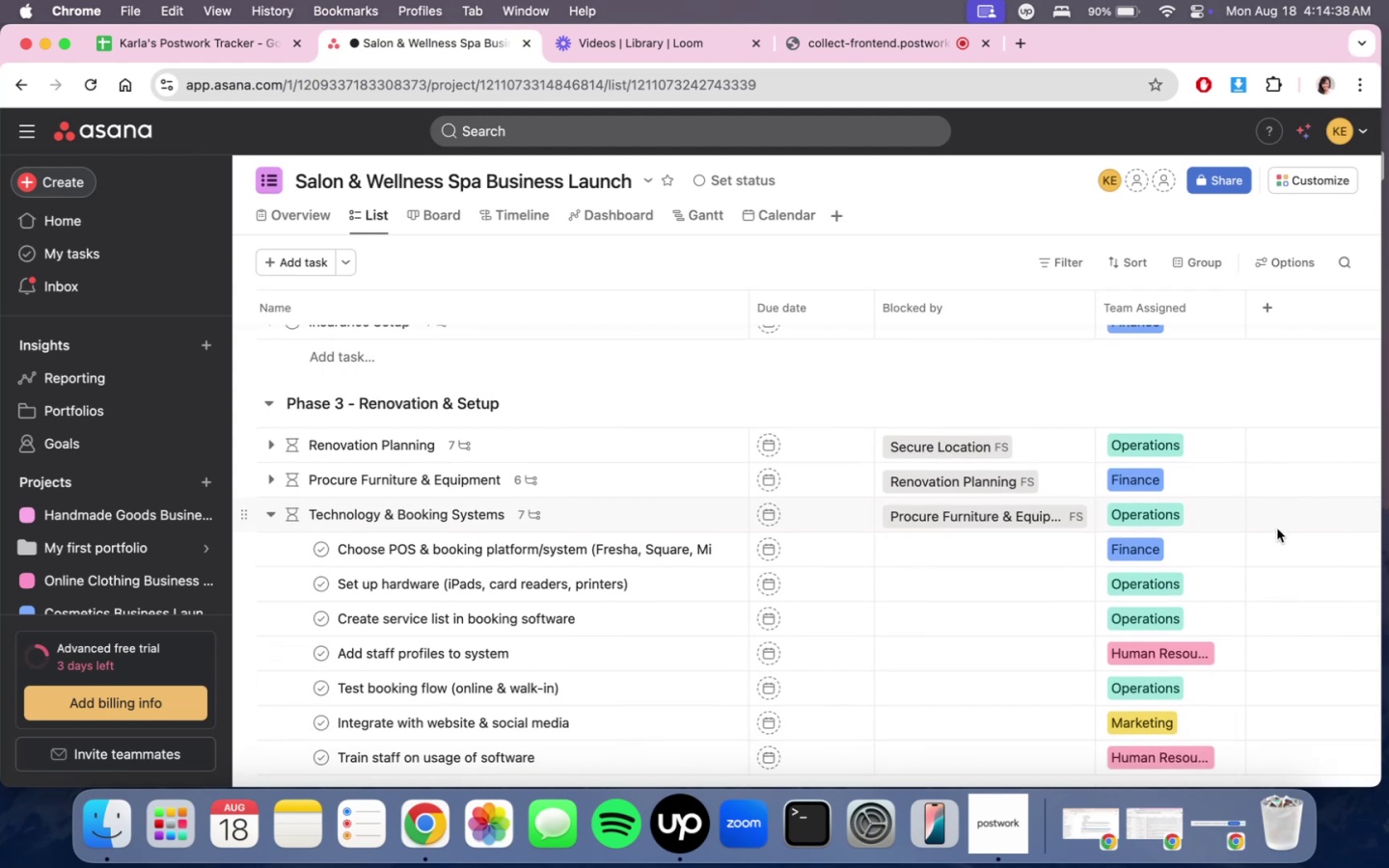 
mouse_move([1219, 552])
 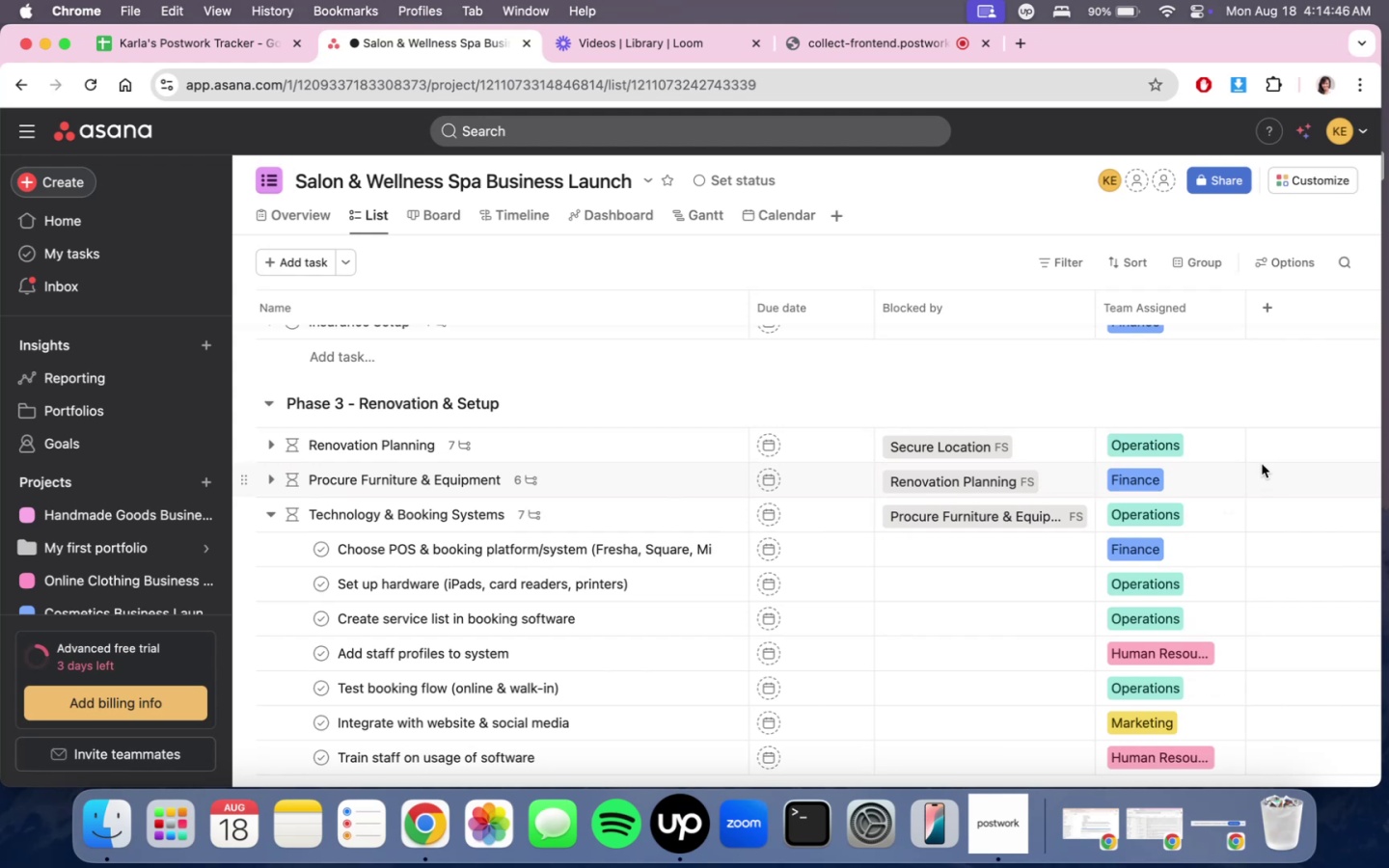 
wait(5.71)
 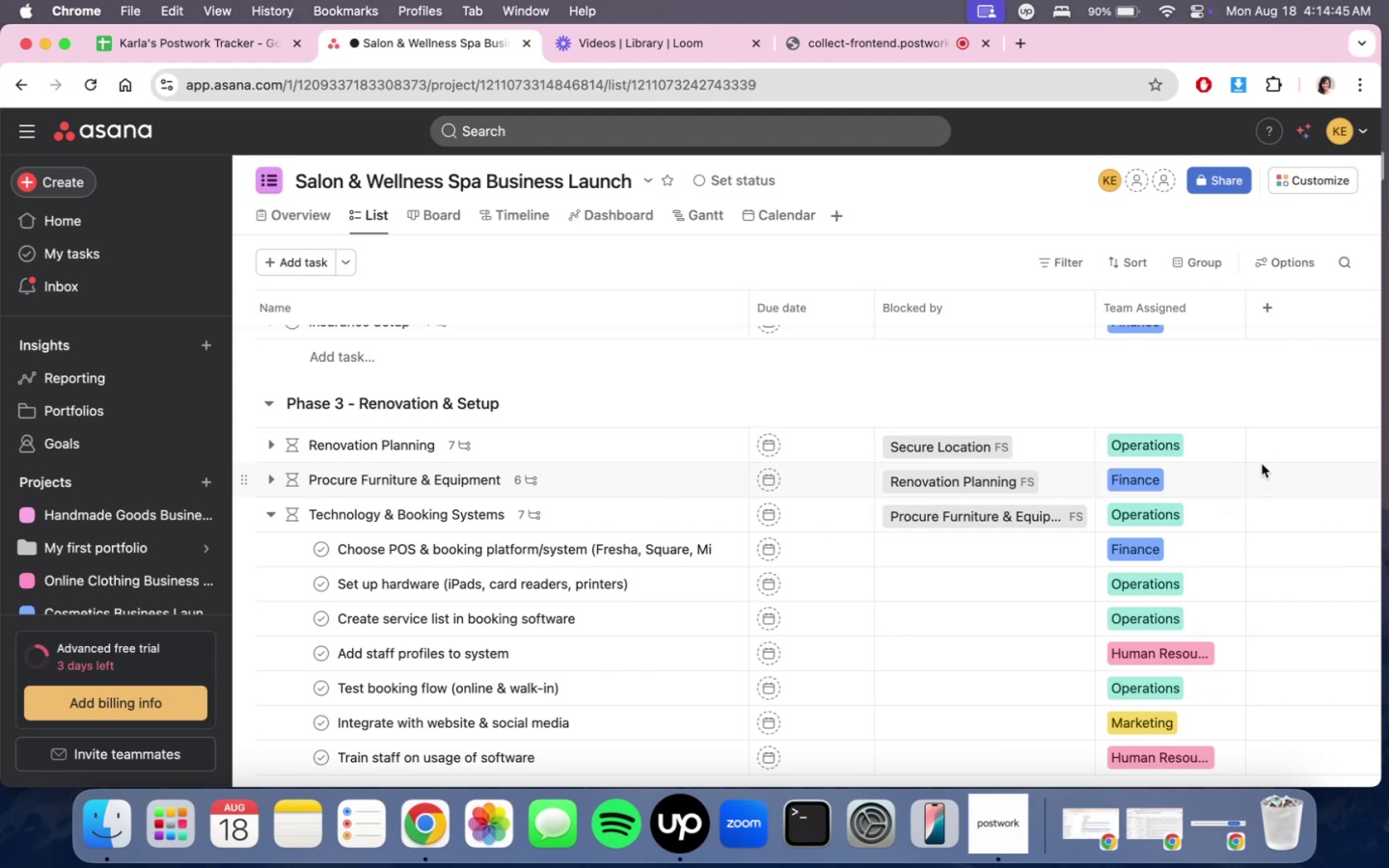 
scroll: coordinate [1269, 579], scroll_direction: down, amount: 7.0
 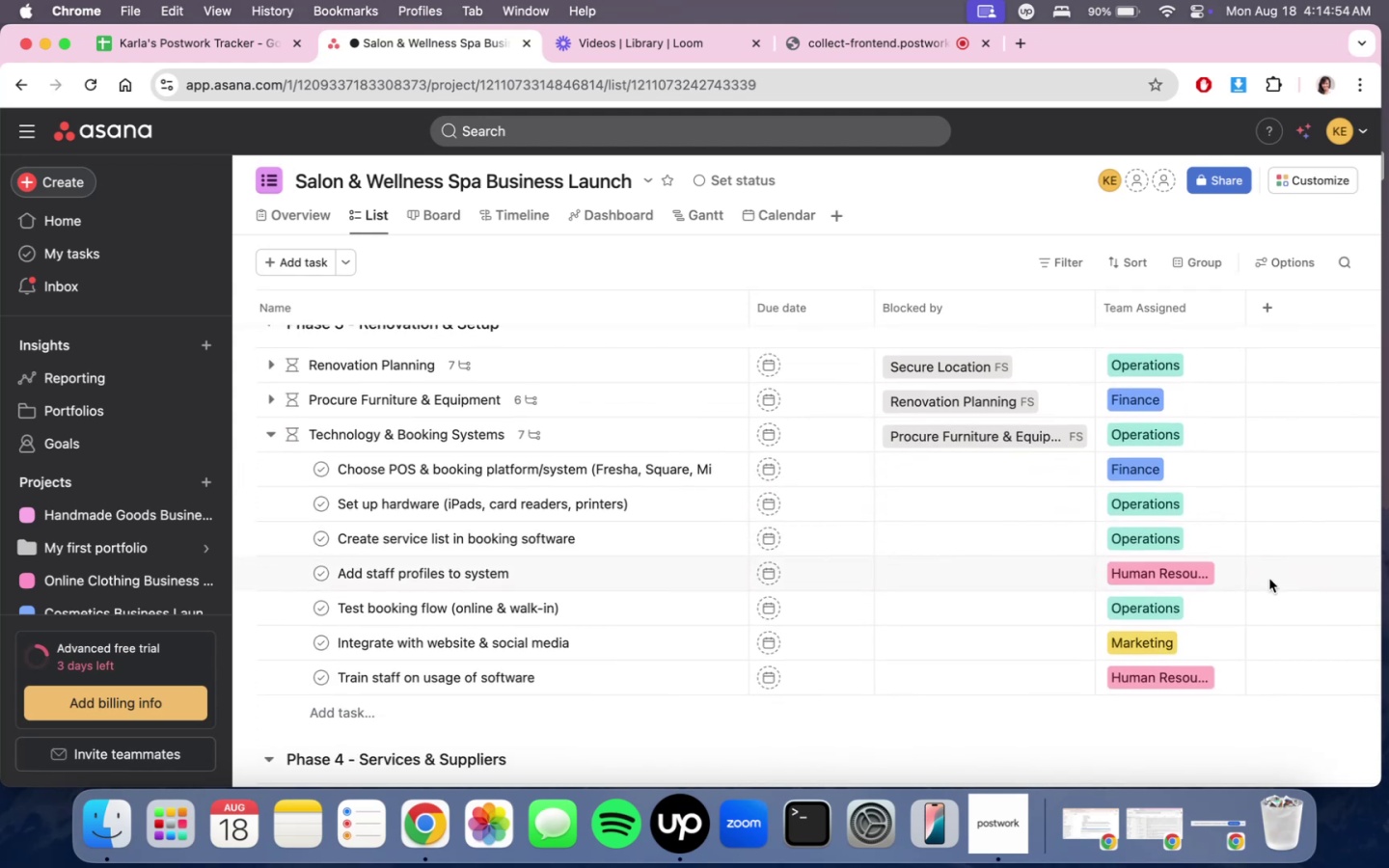 
wait(5.63)
 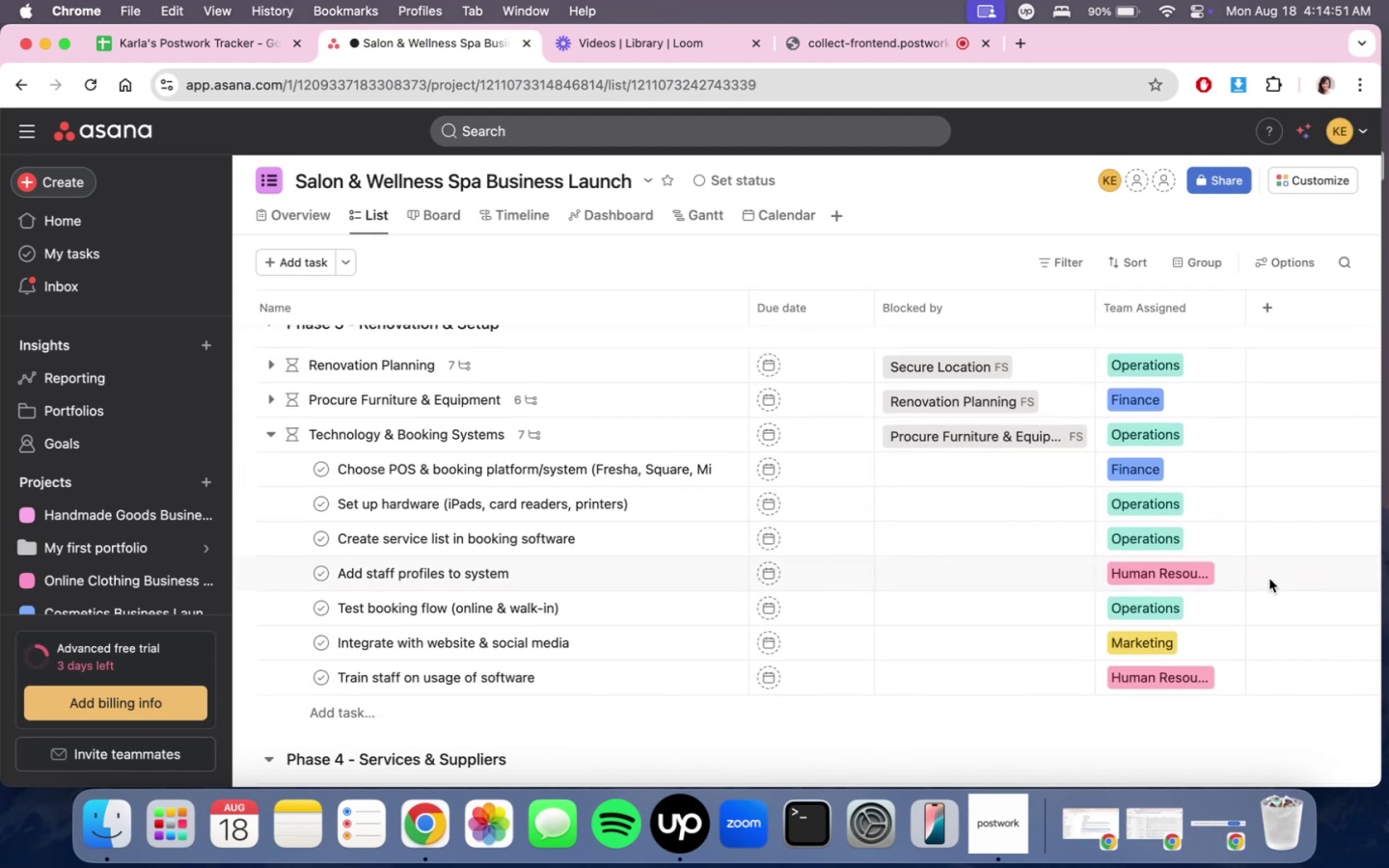 
left_click([269, 401])
 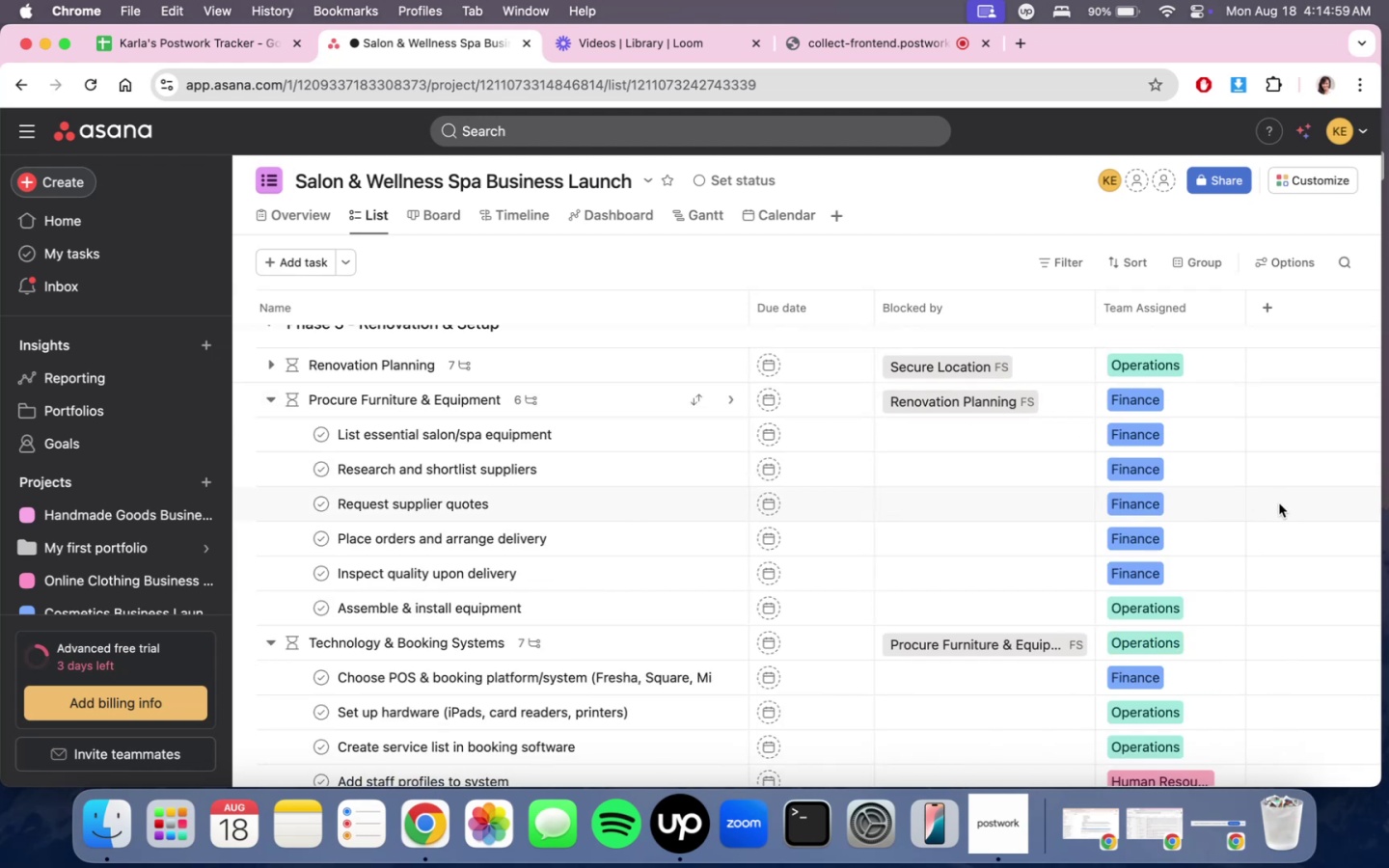 
wait(8.31)
 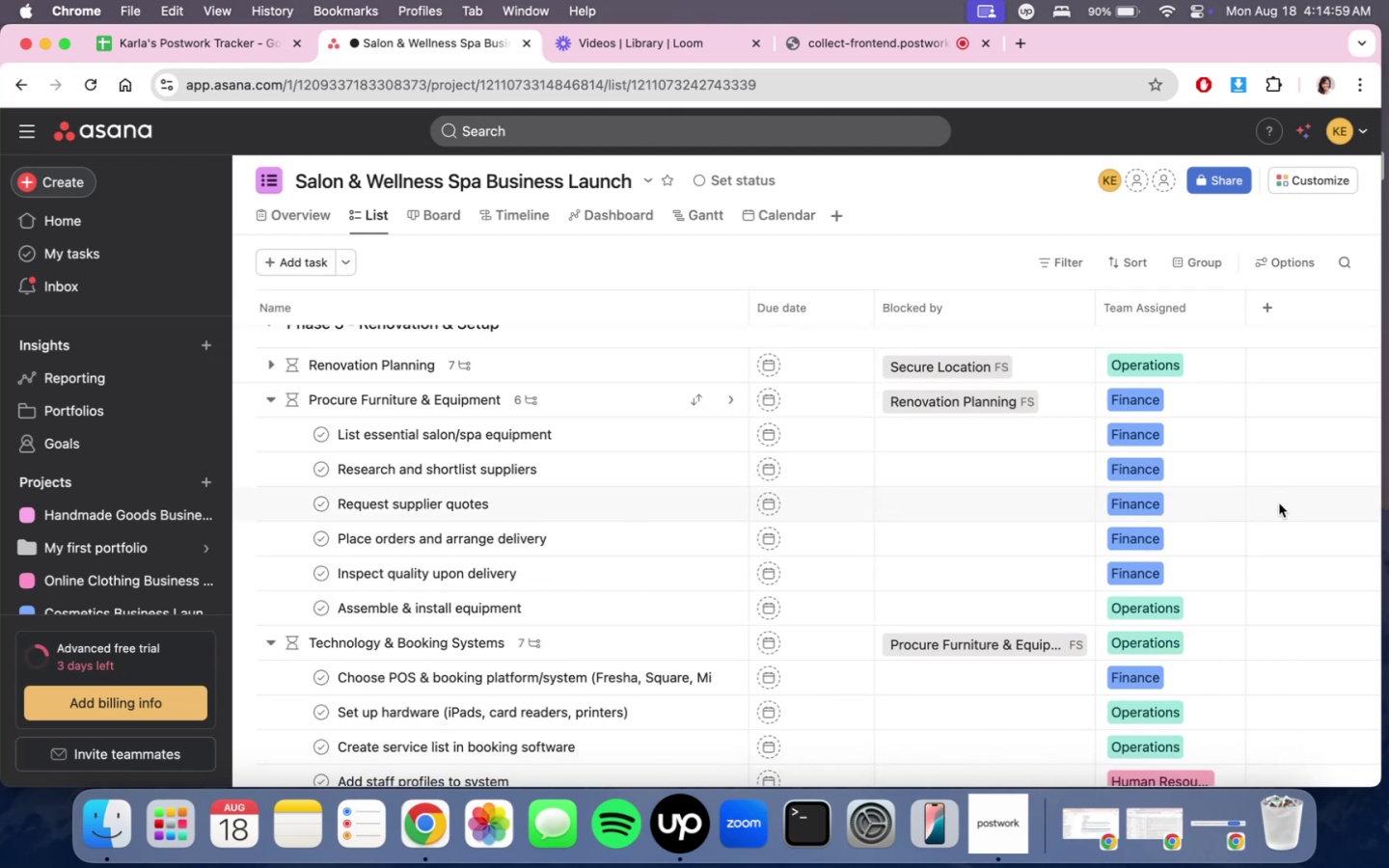 
scroll: coordinate [1267, 531], scroll_direction: down, amount: 8.0
 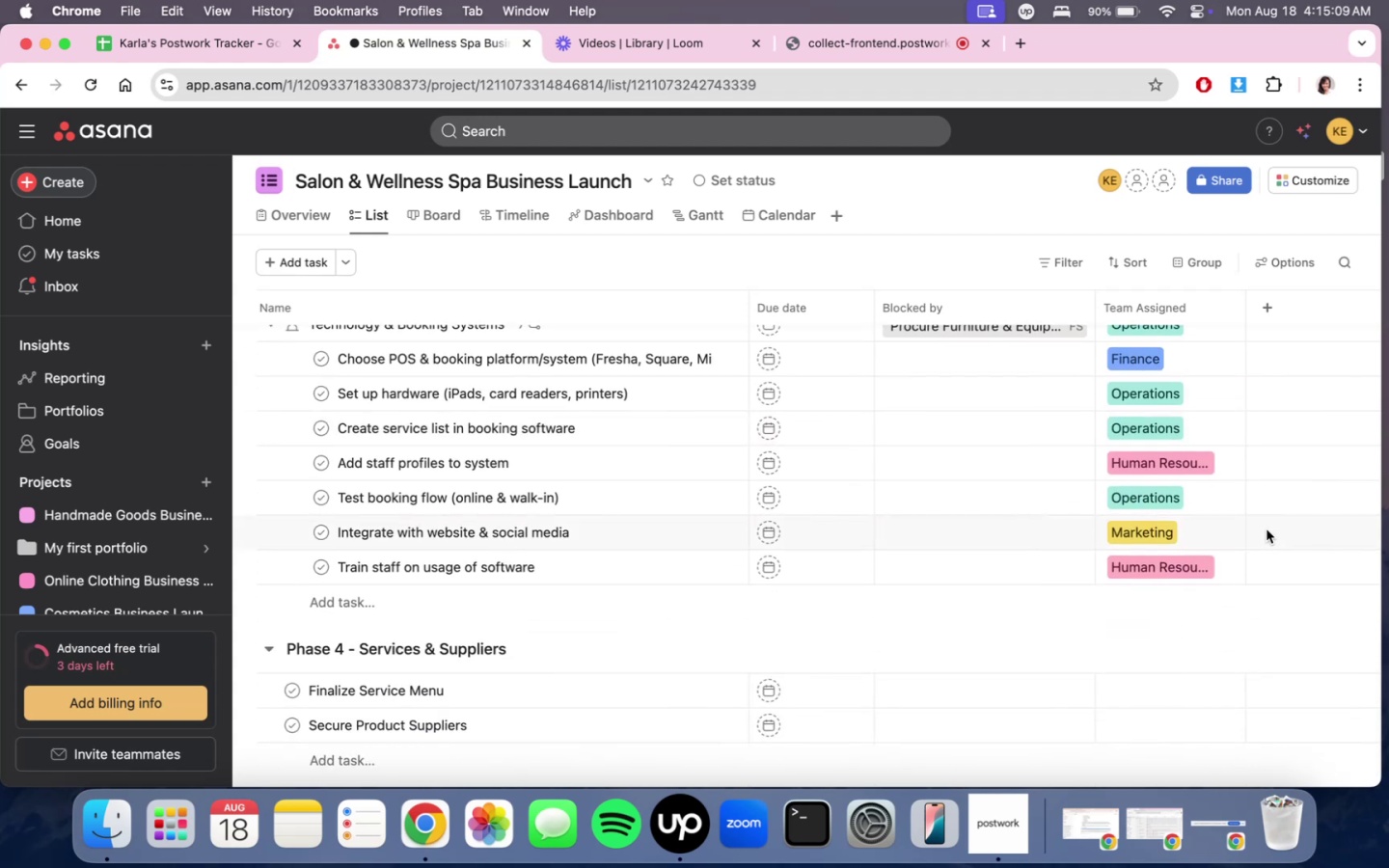 
wait(6.55)
 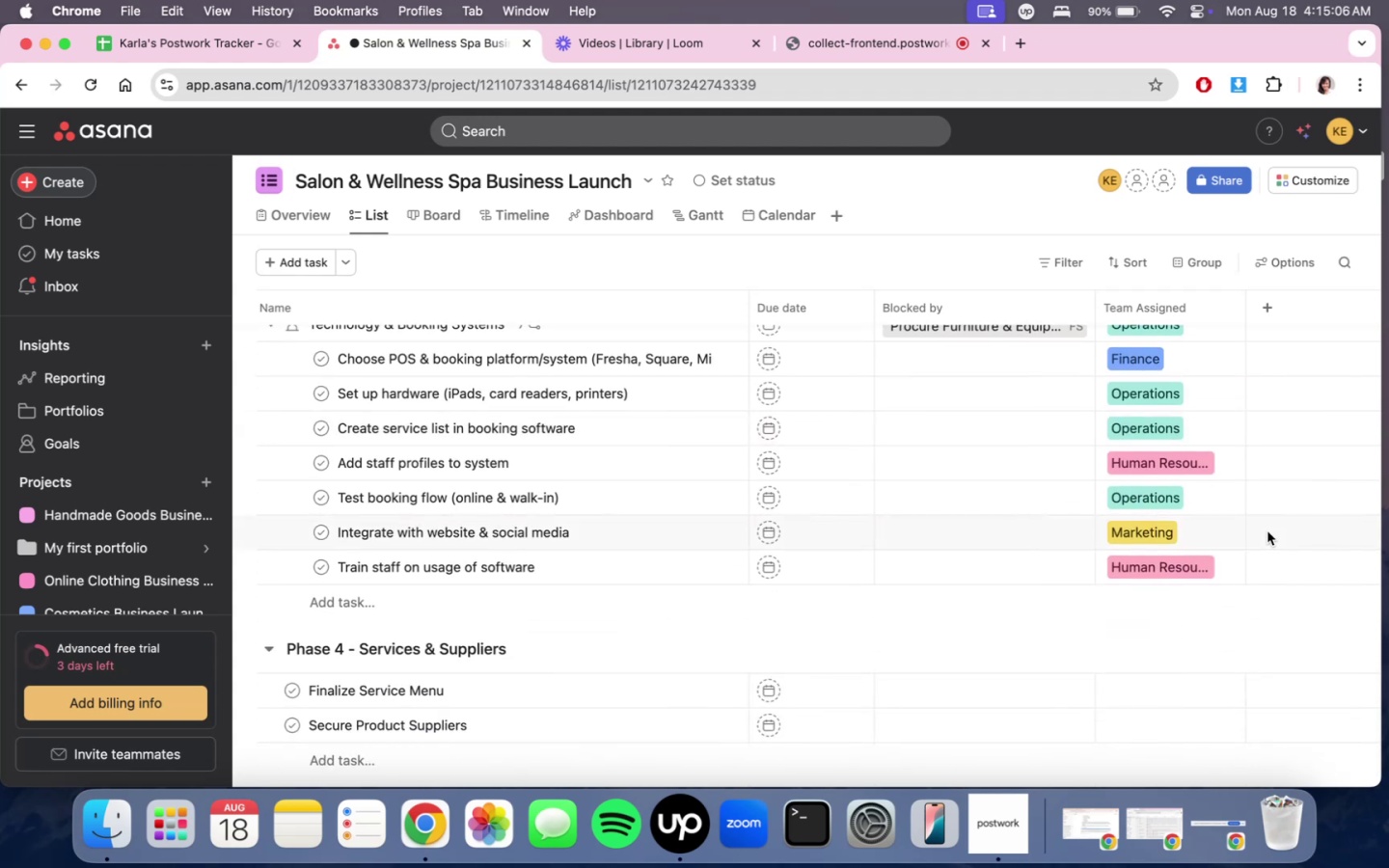 
scroll: coordinate [1266, 529], scroll_direction: down, amount: 3.0
 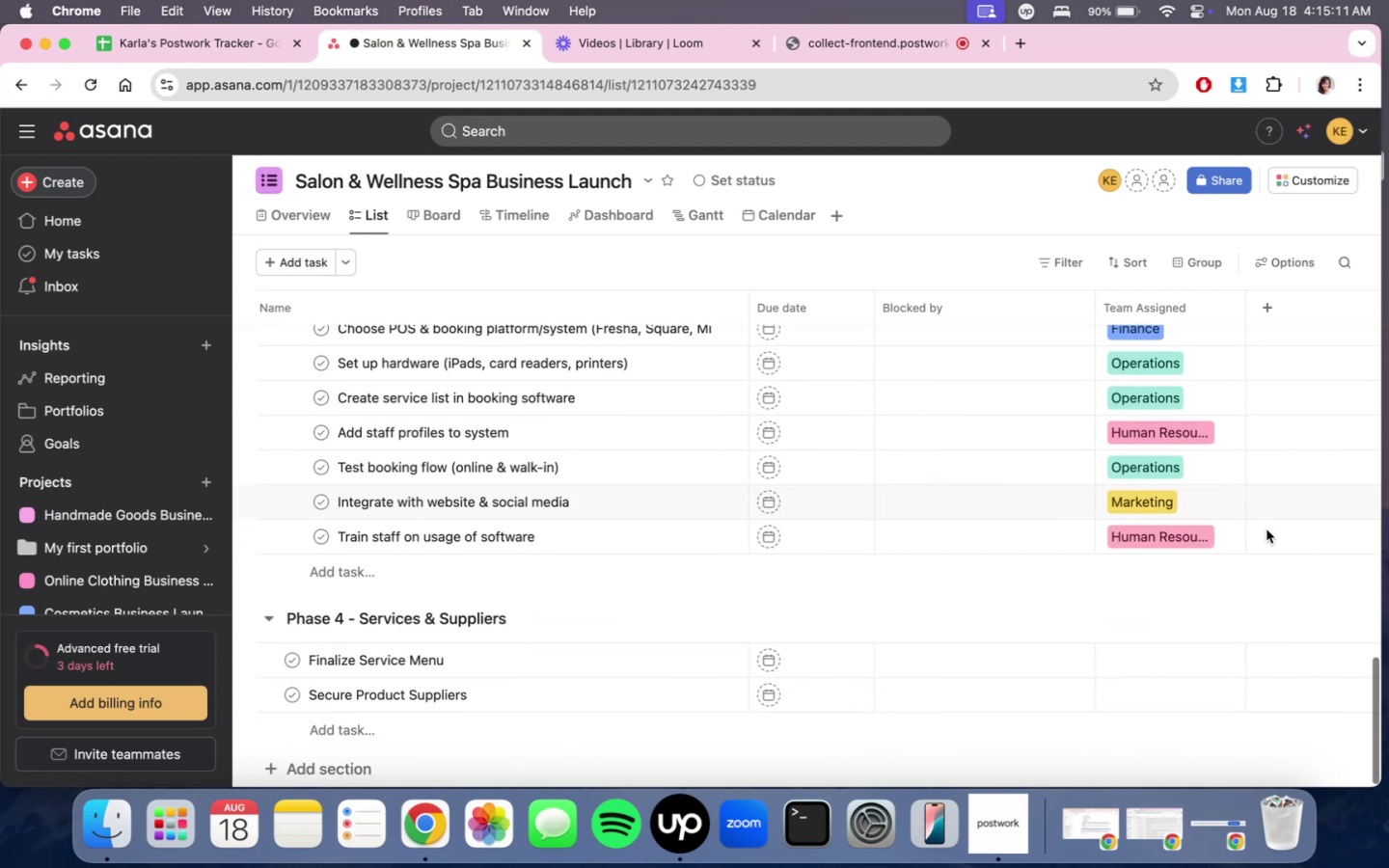 
scroll: coordinate [1266, 529], scroll_direction: up, amount: 3.0
 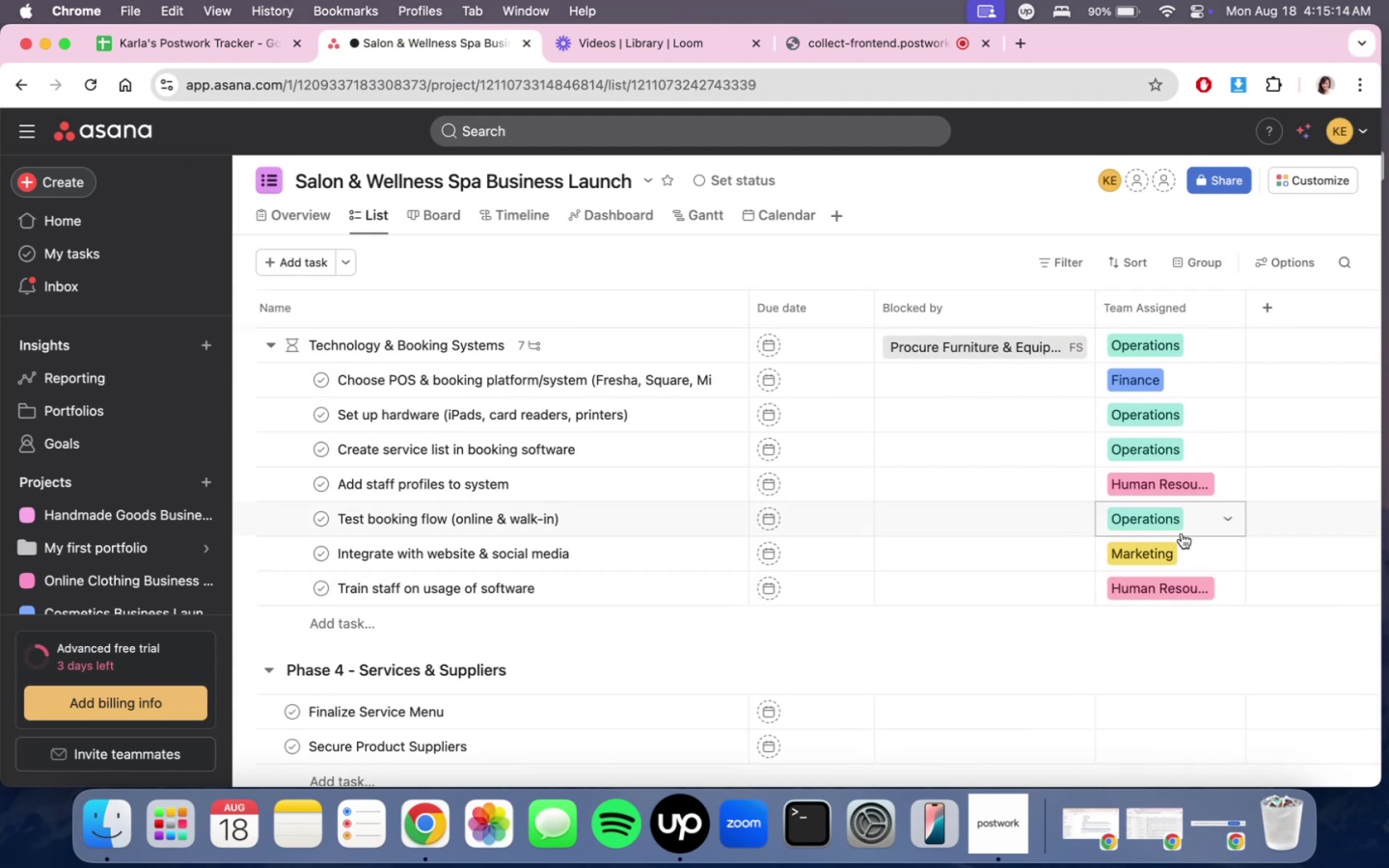 
left_click([1184, 553])
 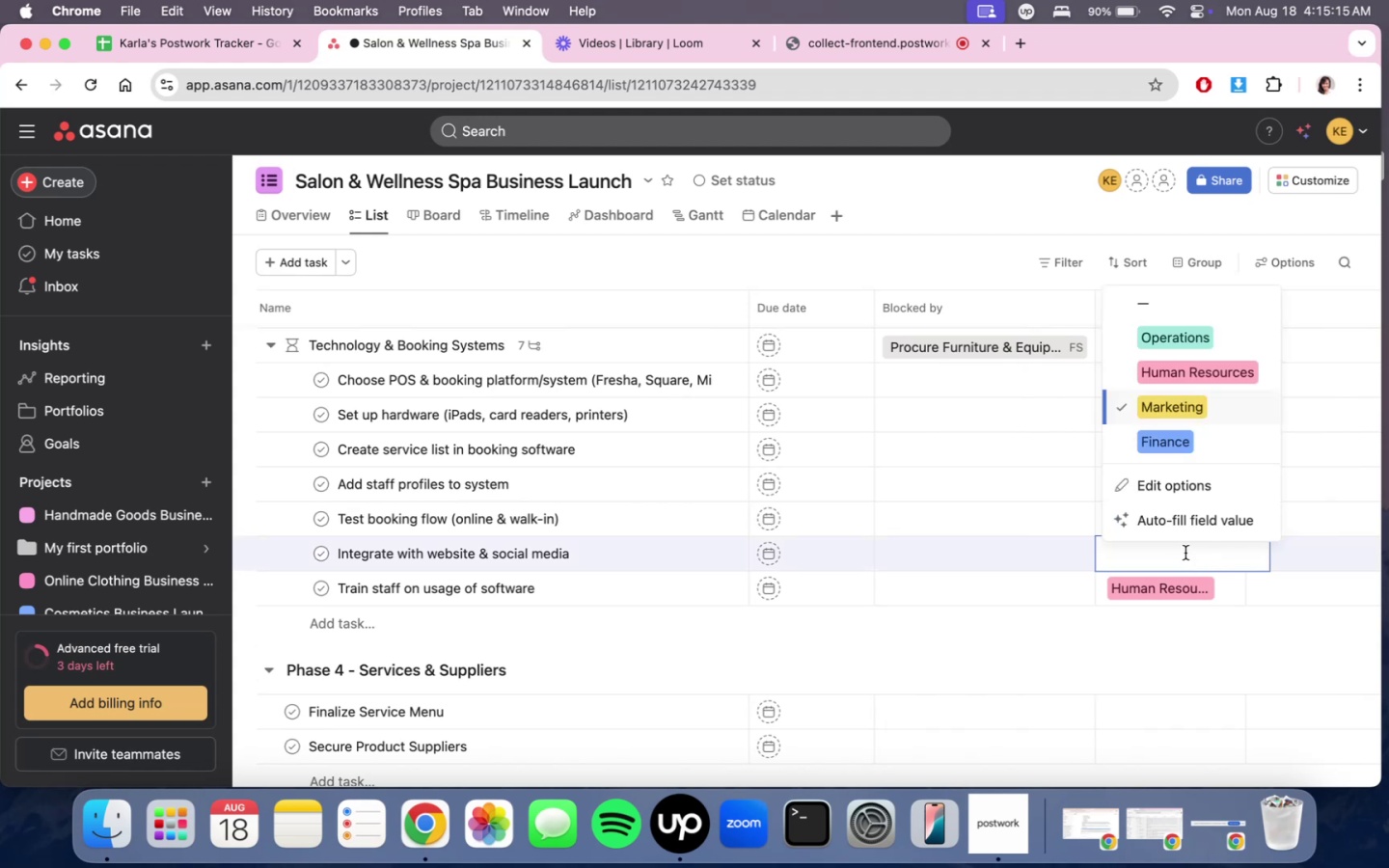 
scroll: coordinate [1197, 430], scroll_direction: up, amount: 3.0
 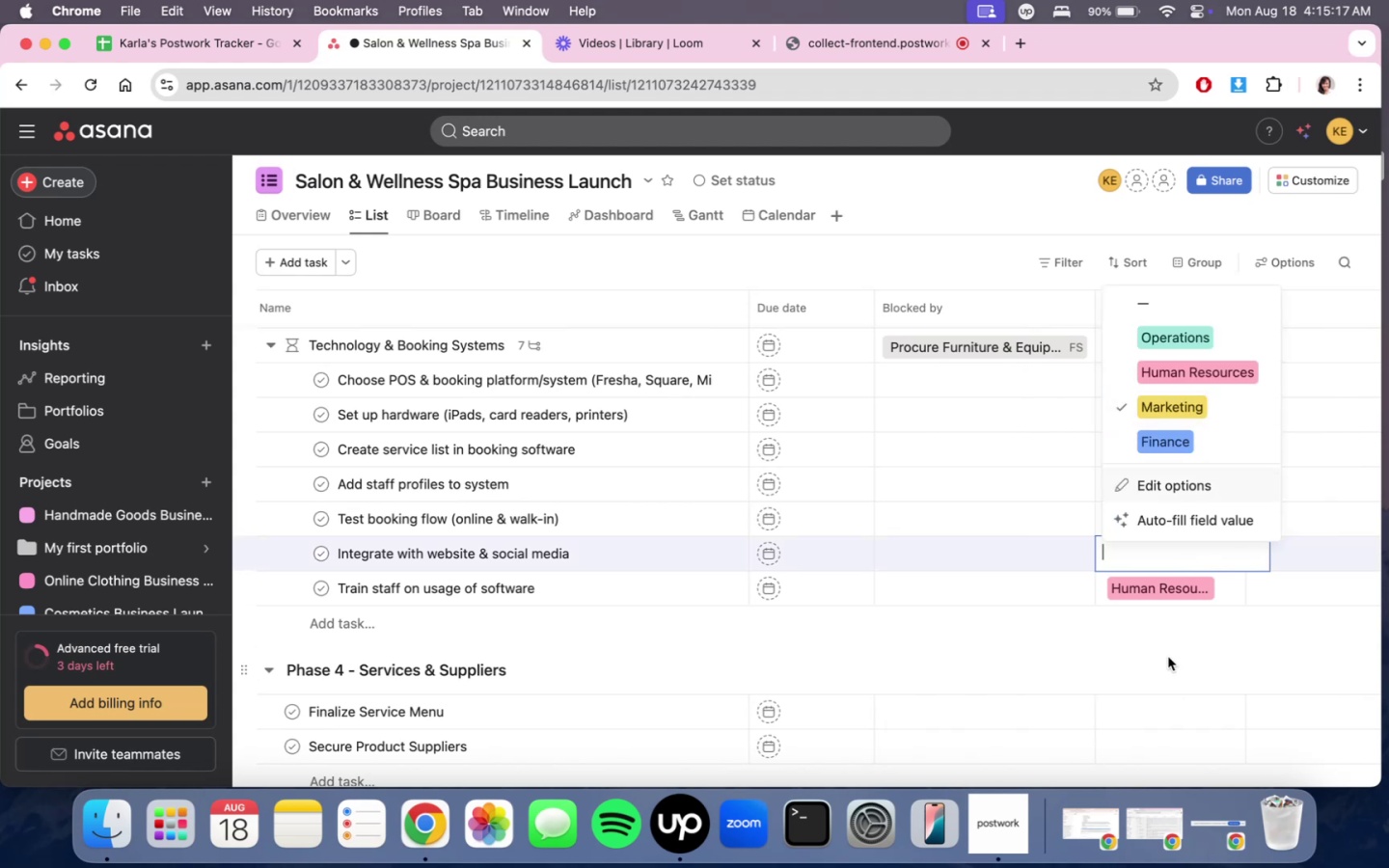 
left_click([1168, 657])
 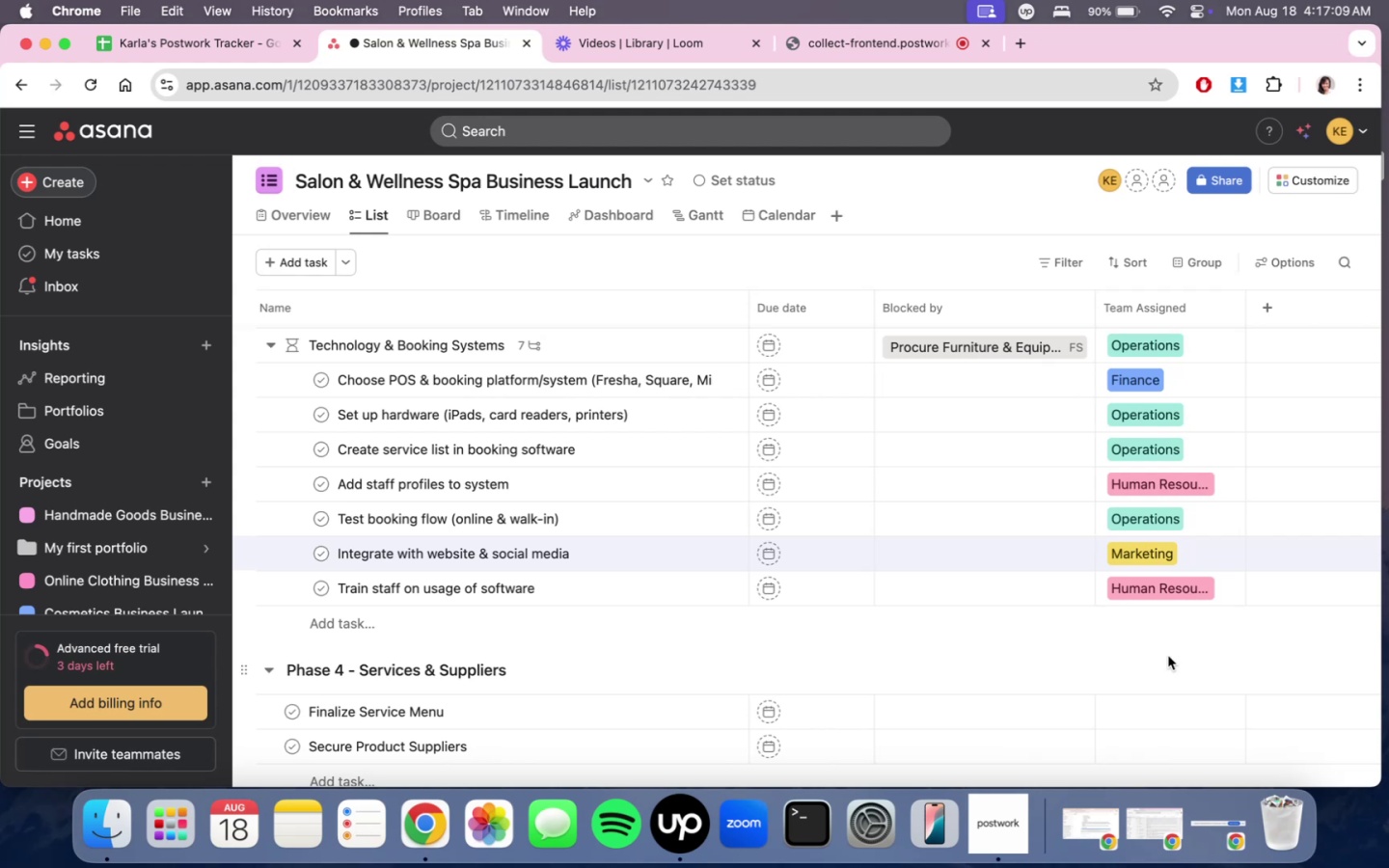 
wait(116.75)
 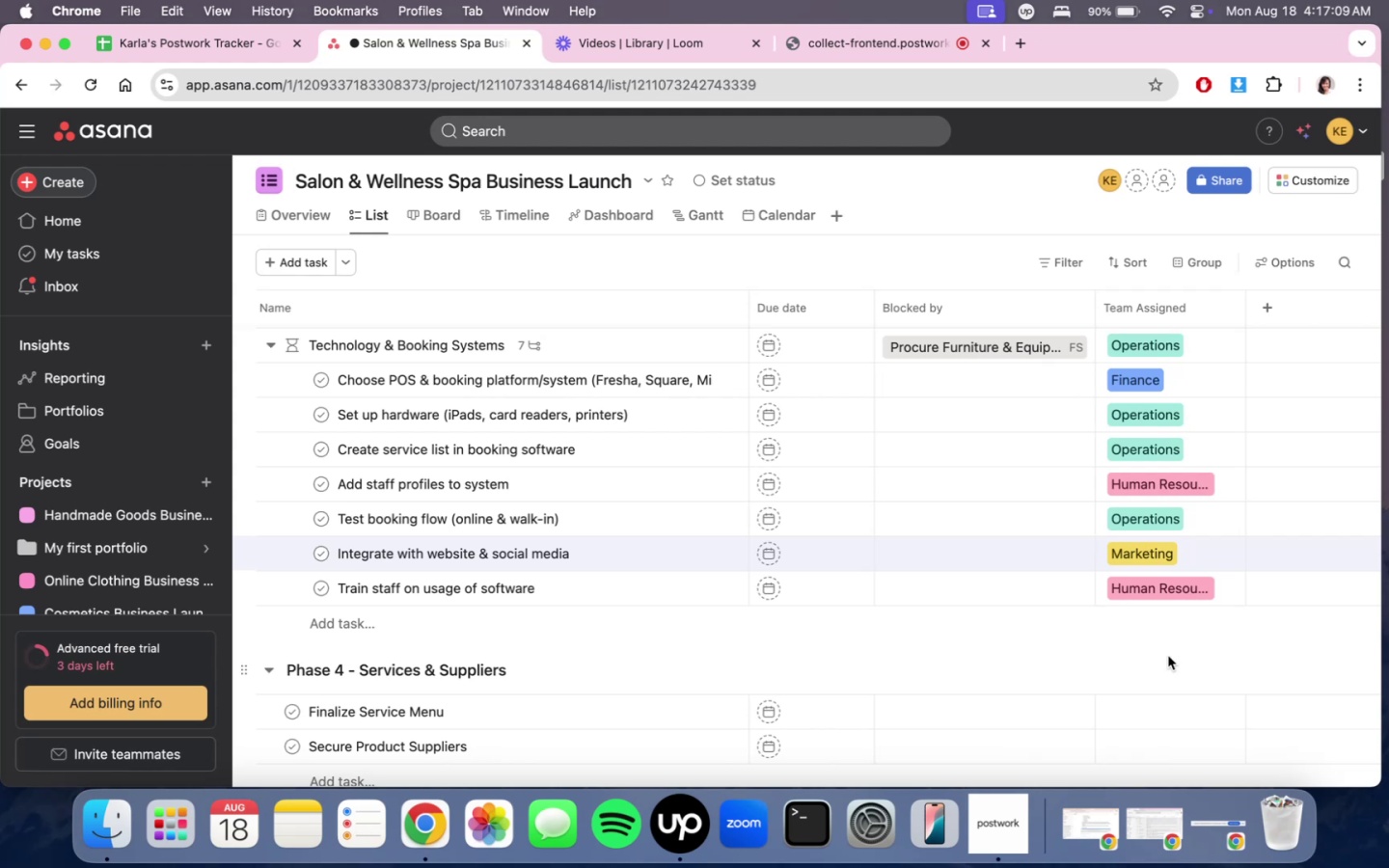 
scroll: coordinate [653, 575], scroll_direction: down, amount: 10.0
 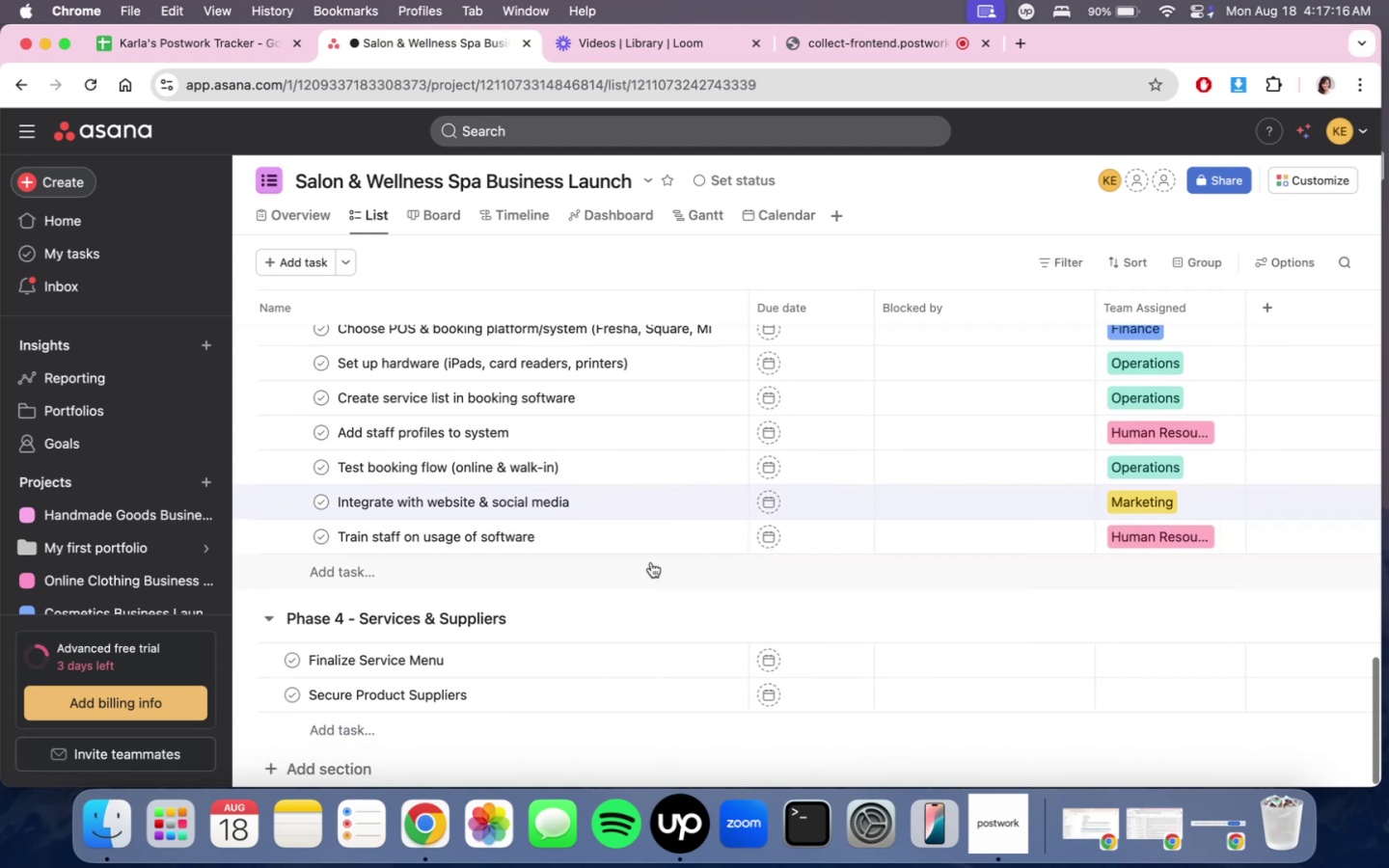 
scroll: coordinate [661, 515], scroll_direction: up, amount: 1.0
 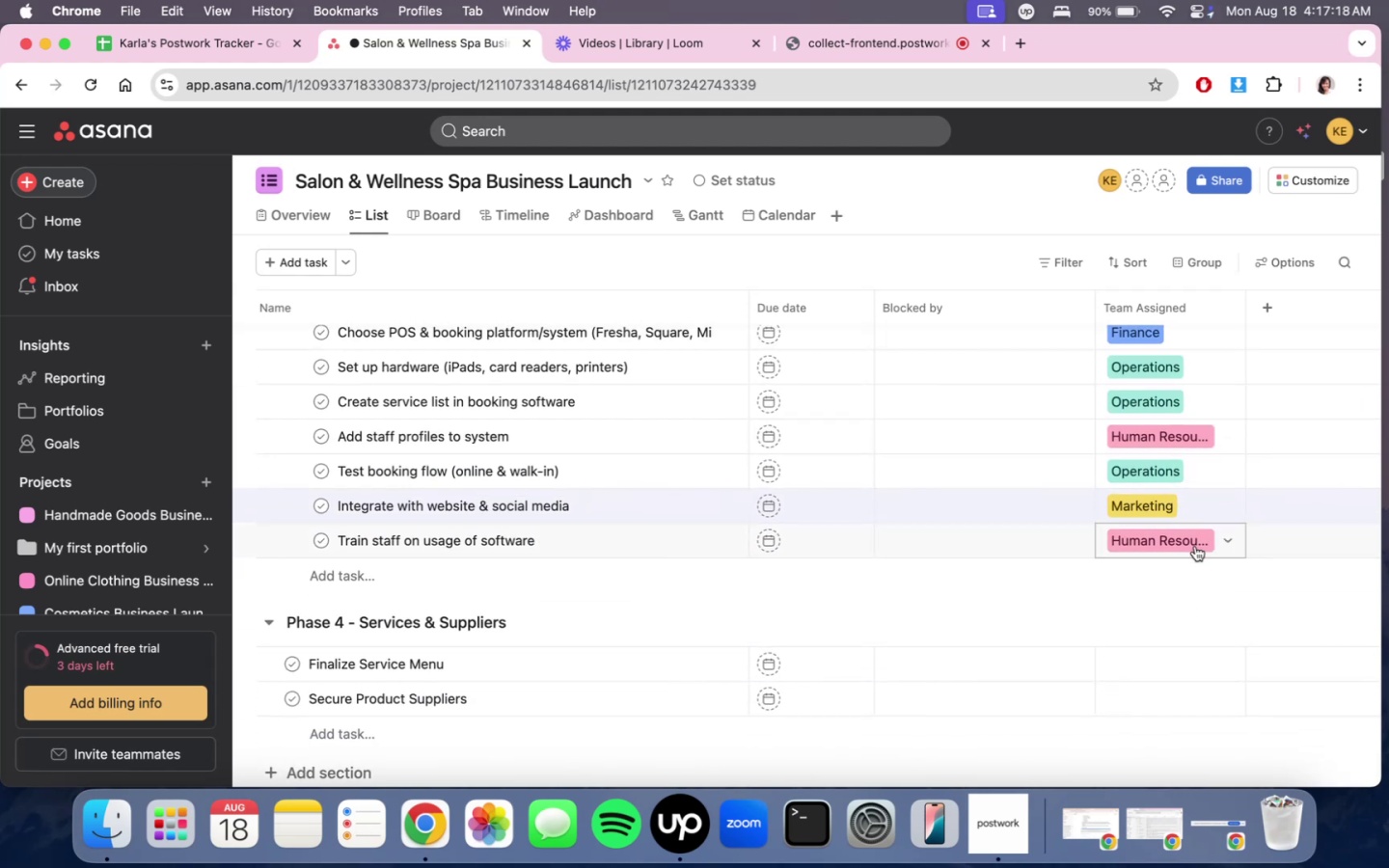 
left_click([1201, 541])
 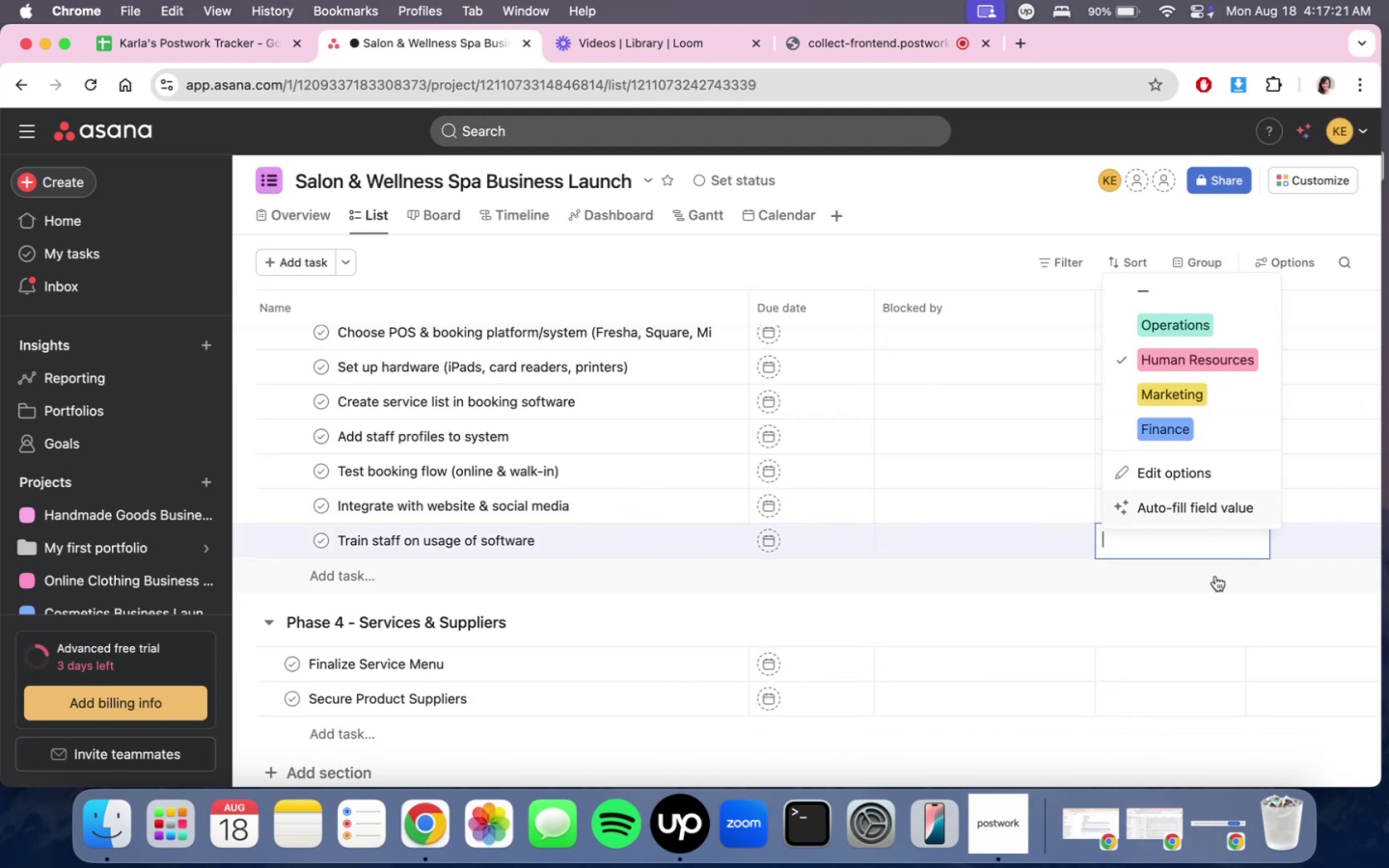 
left_click([1209, 478])
 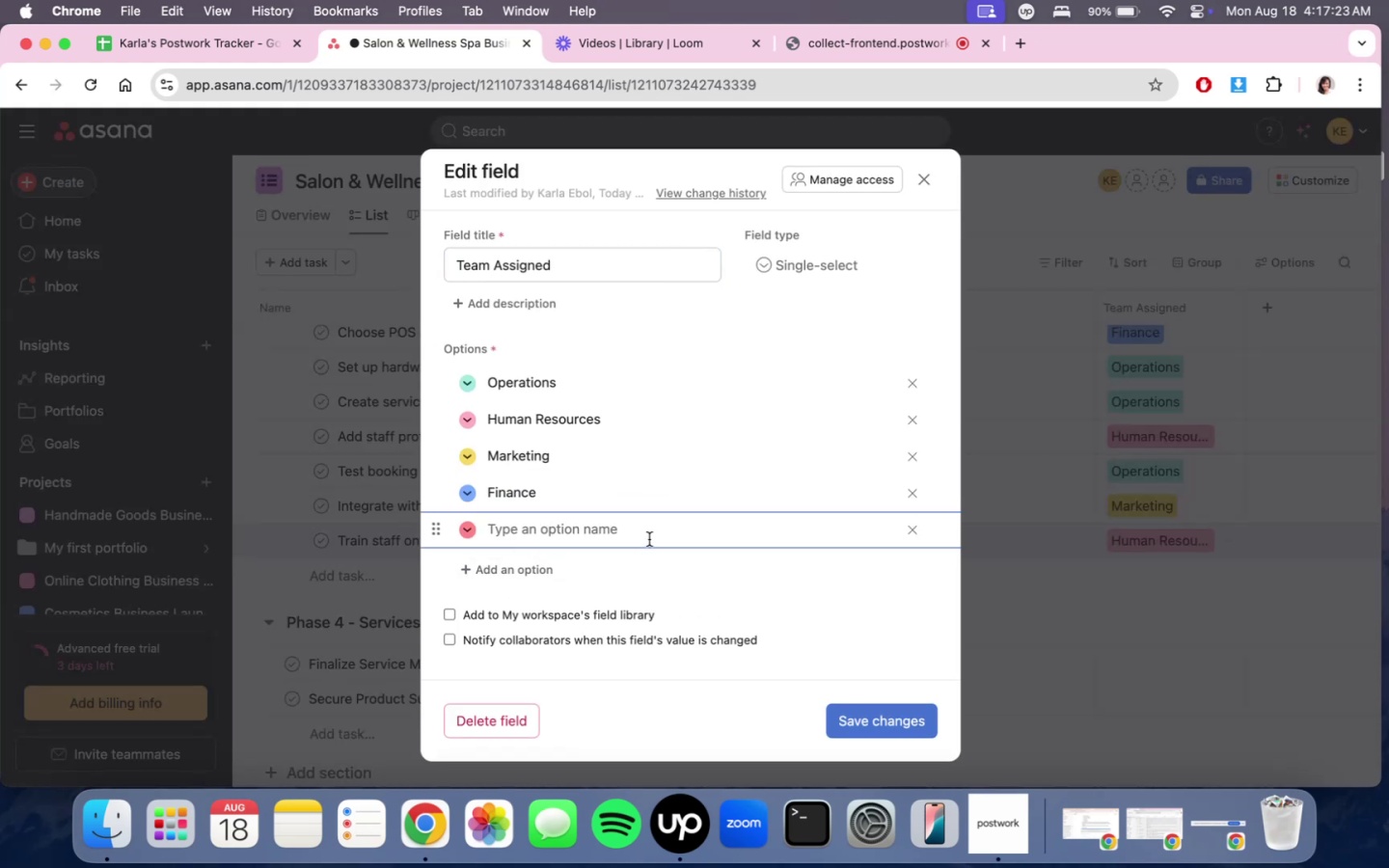 
left_click([467, 536])
 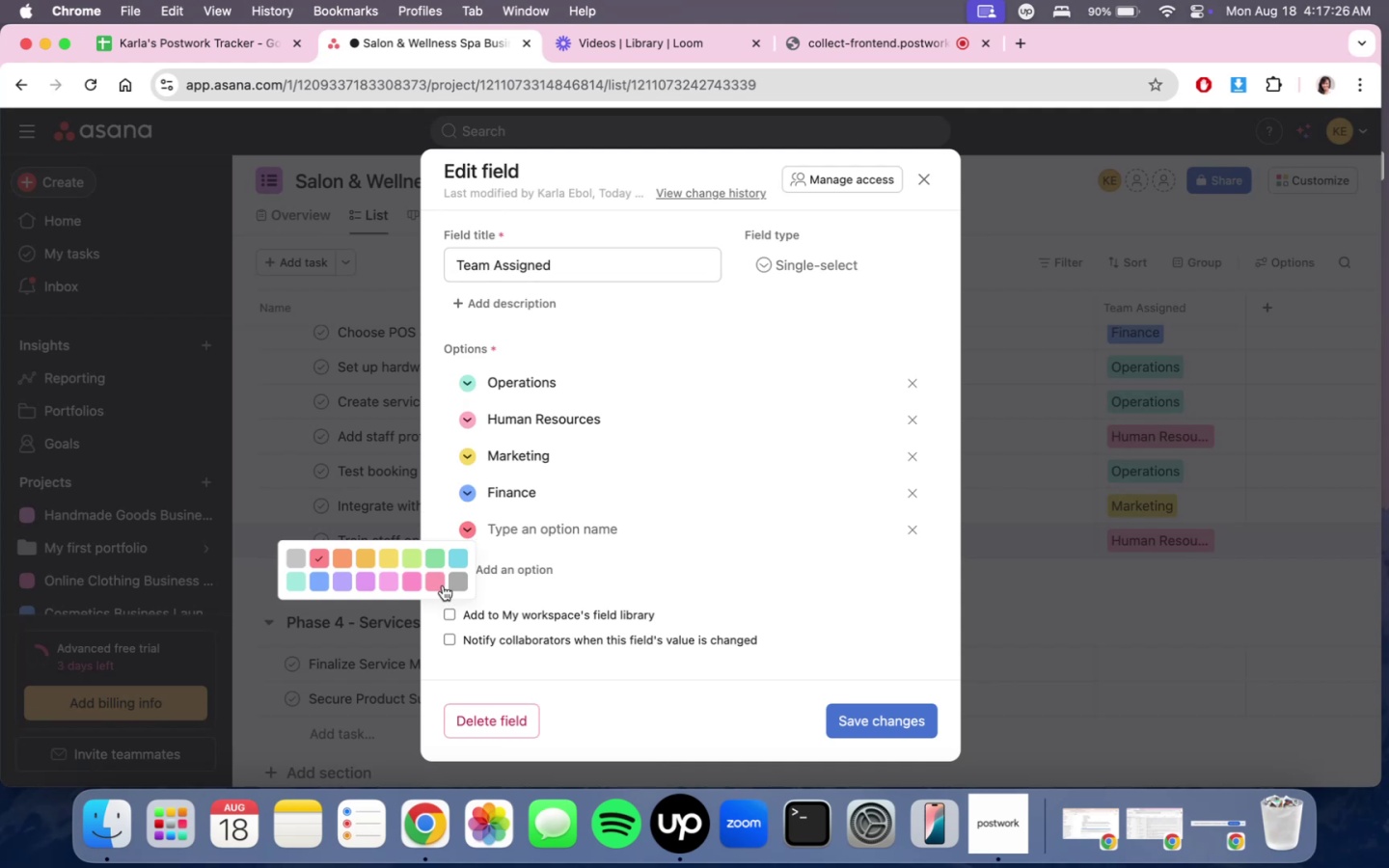 
left_click([420, 558])
 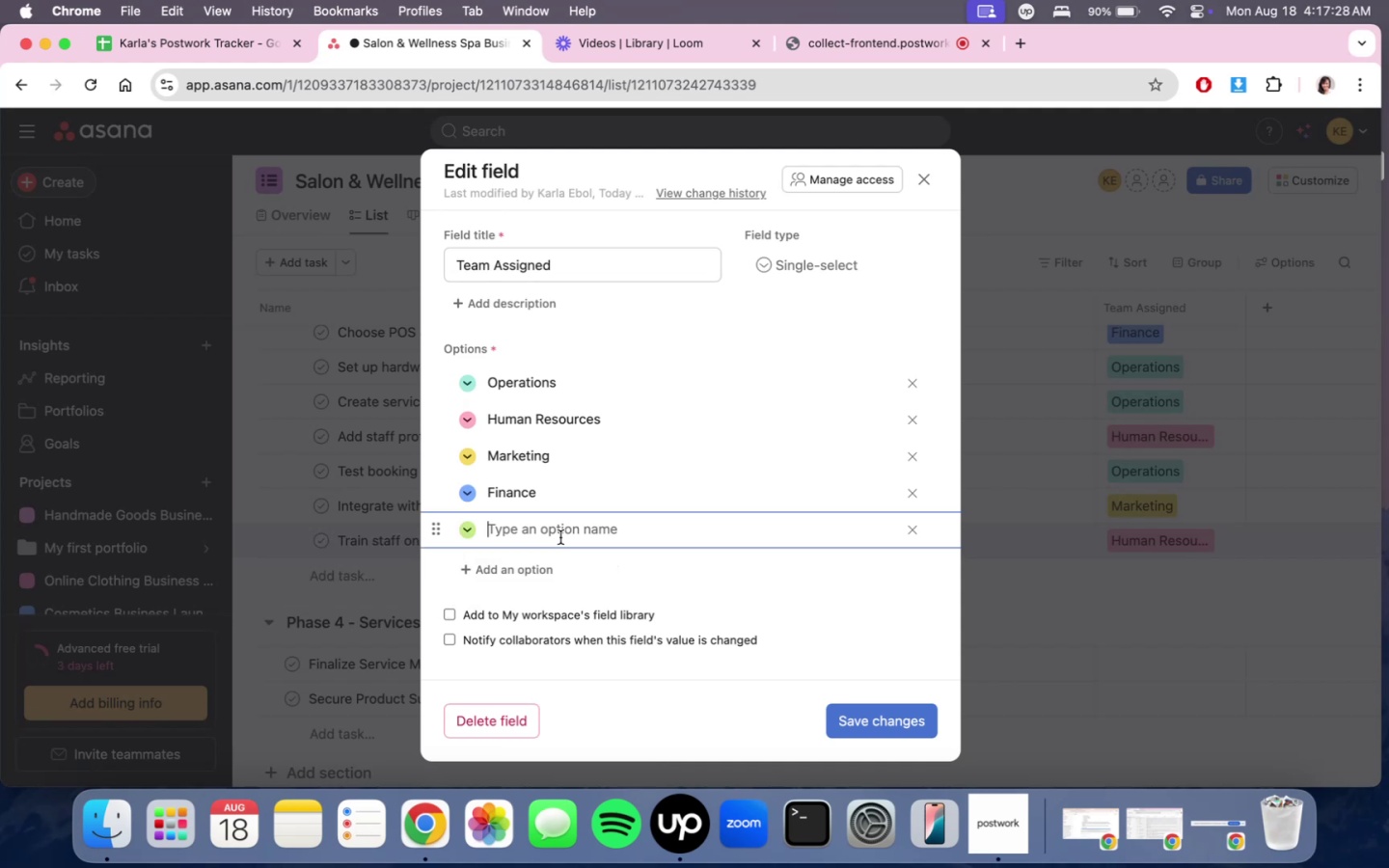 
type(Loh)
key(Backspace)
type(gistics)
 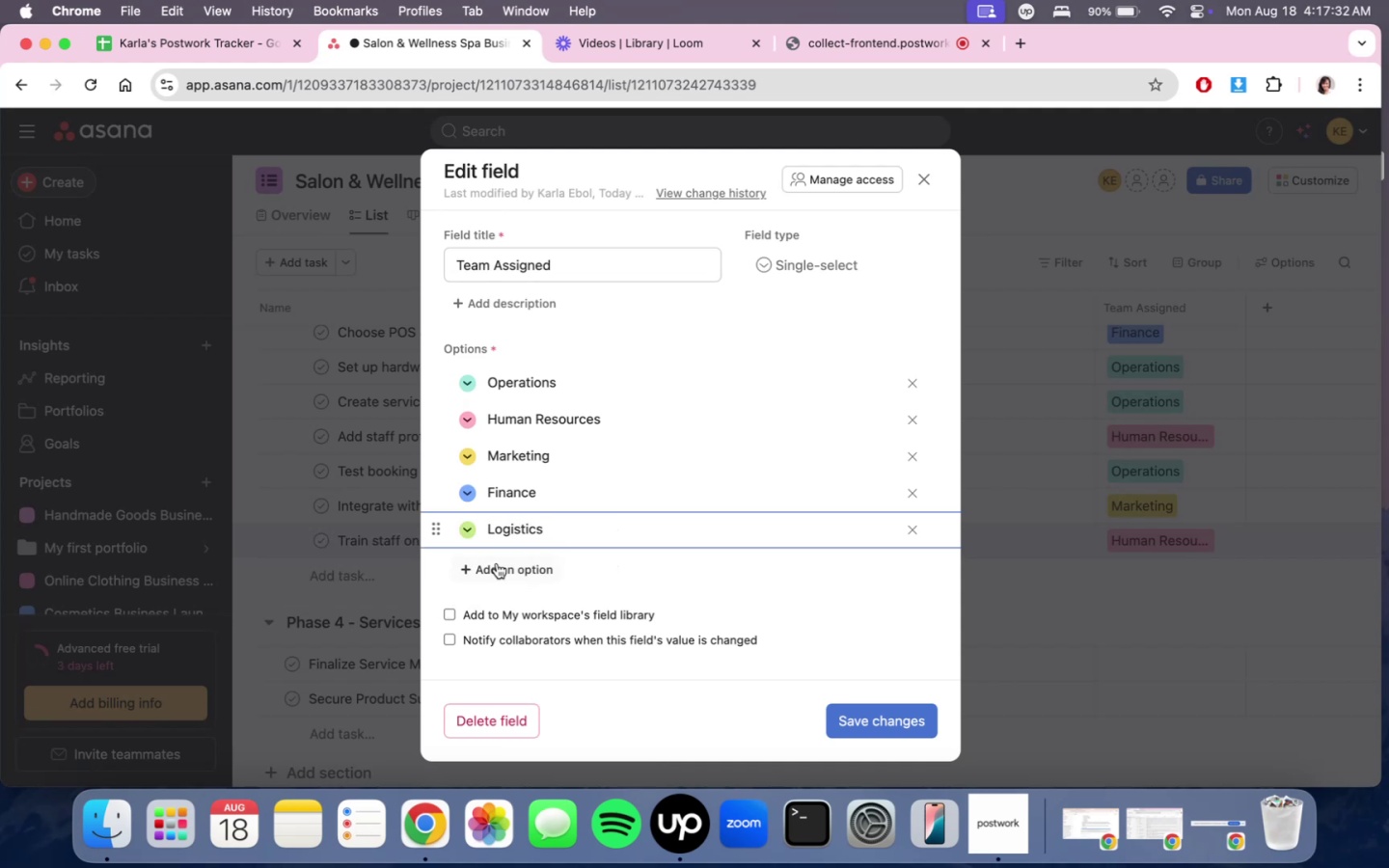 
left_click([469, 527])
 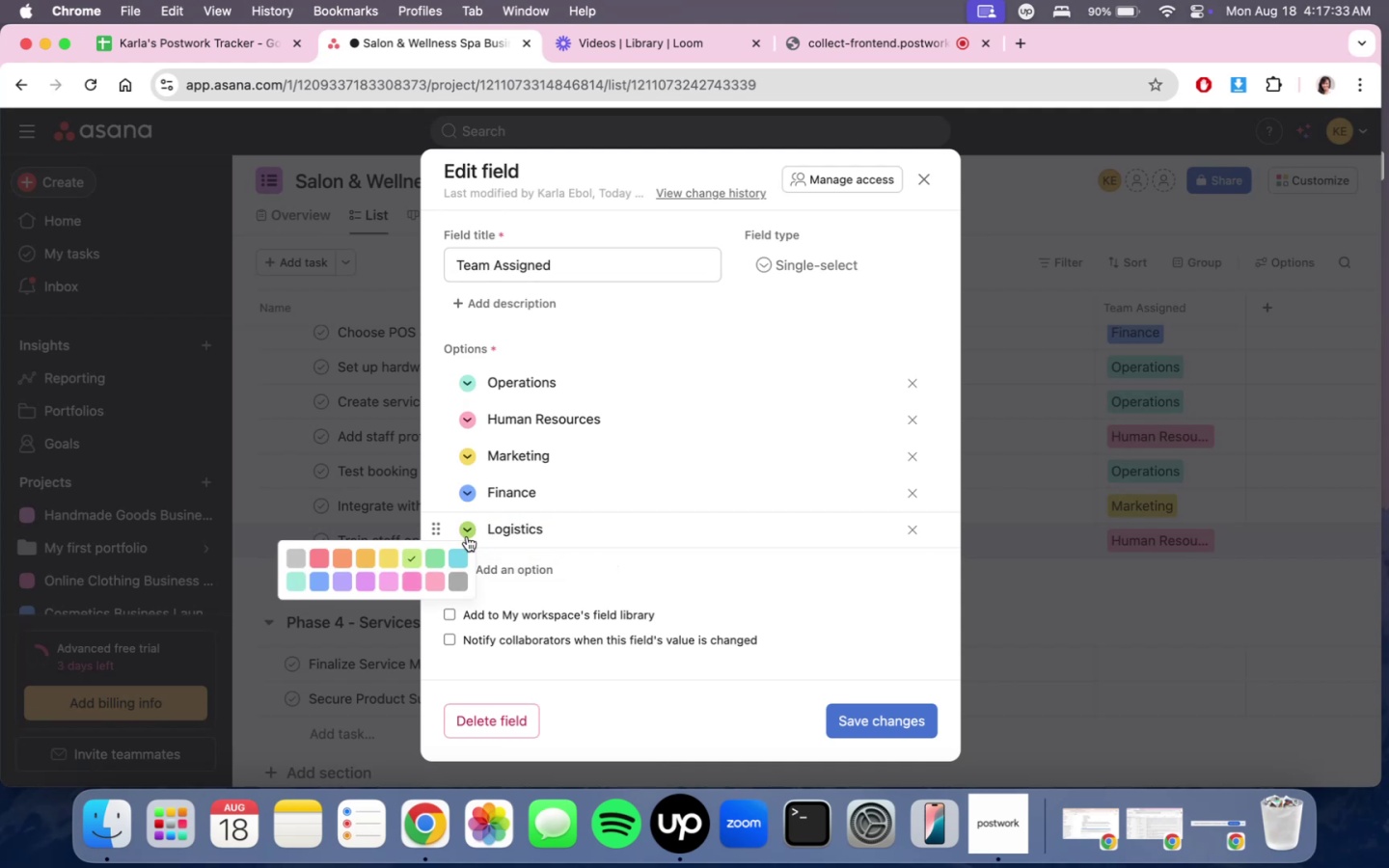 
left_click([461, 556])
 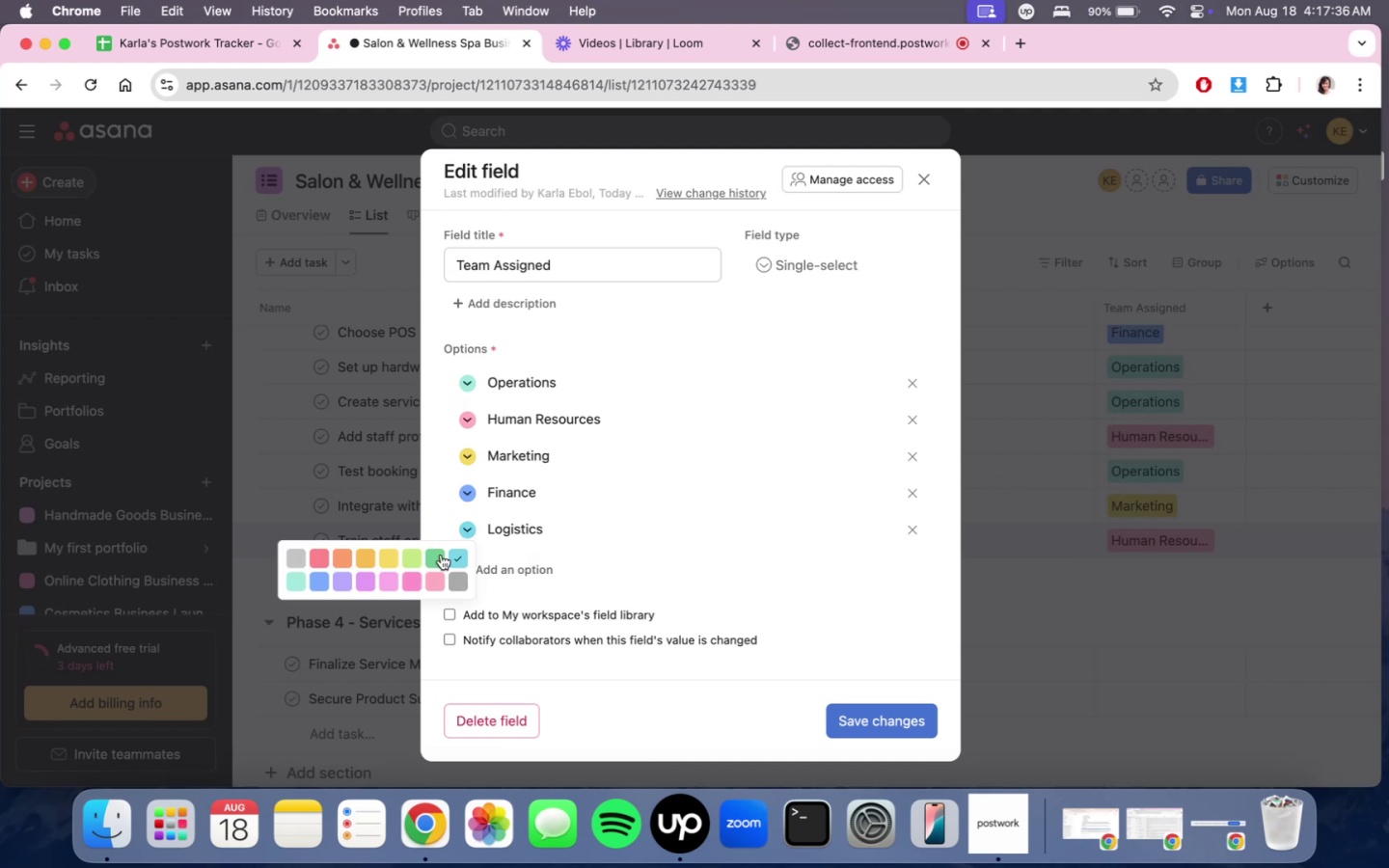 
left_click([417, 558])
 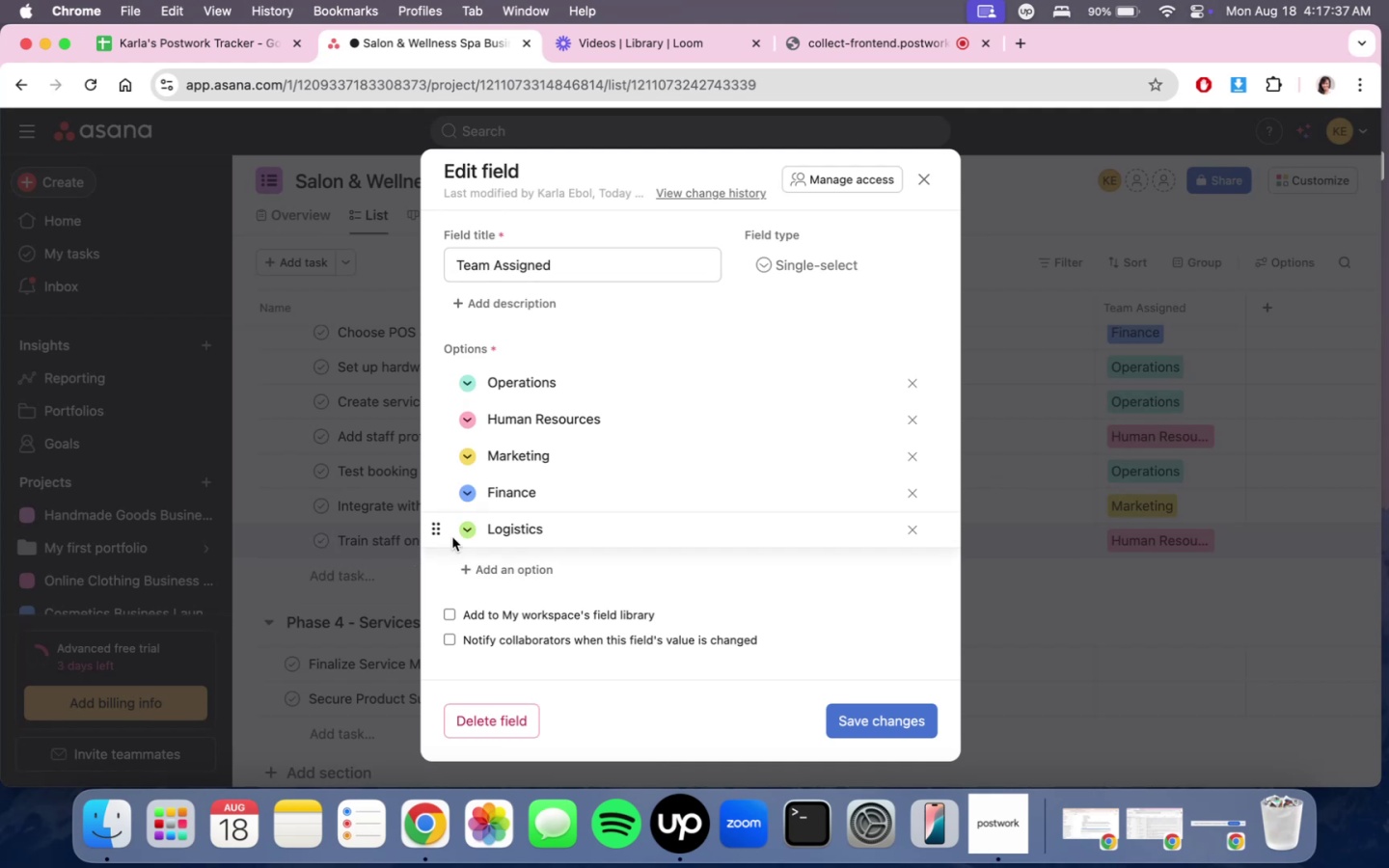 
left_click([461, 530])
 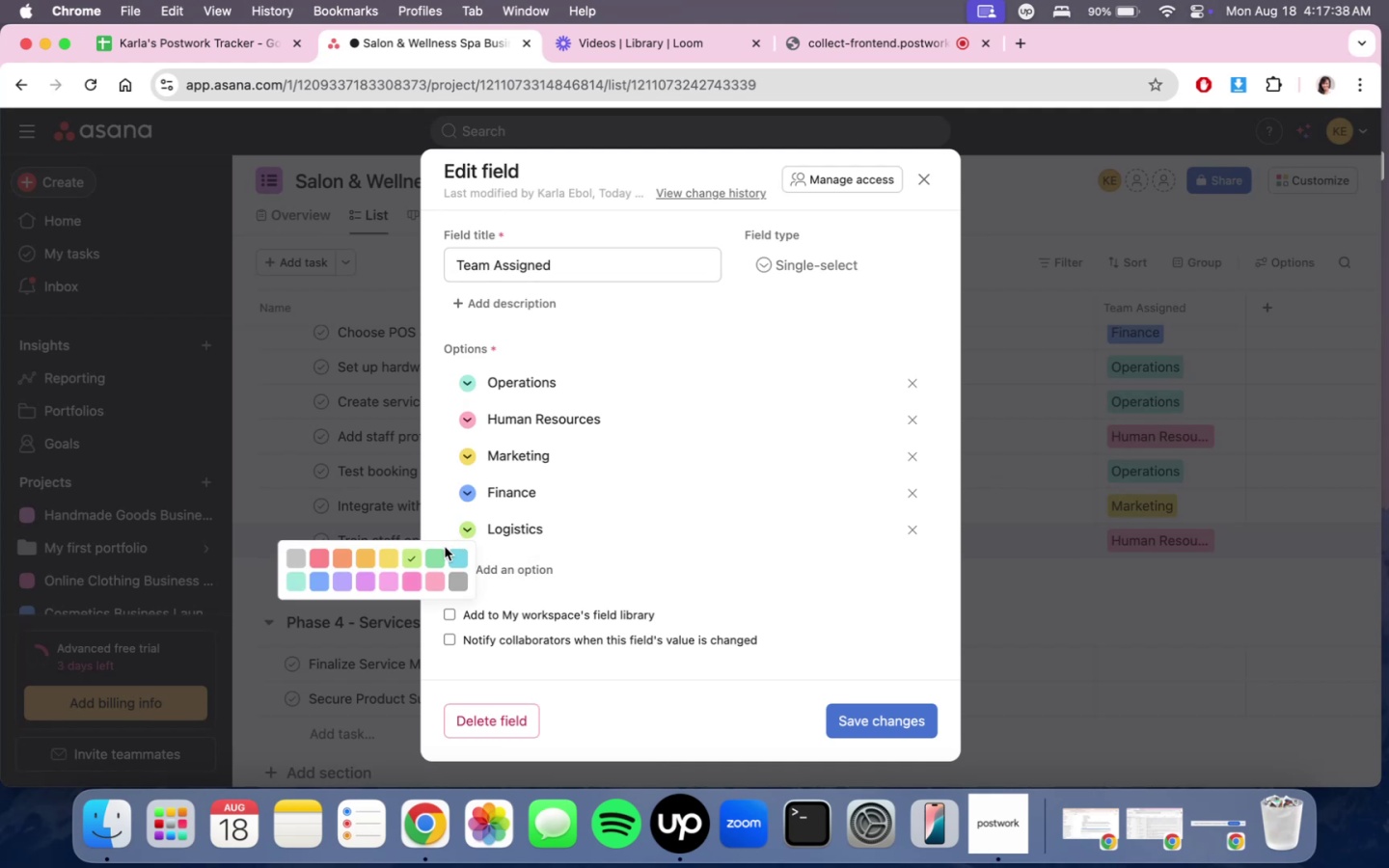 
double_click([431, 555])
 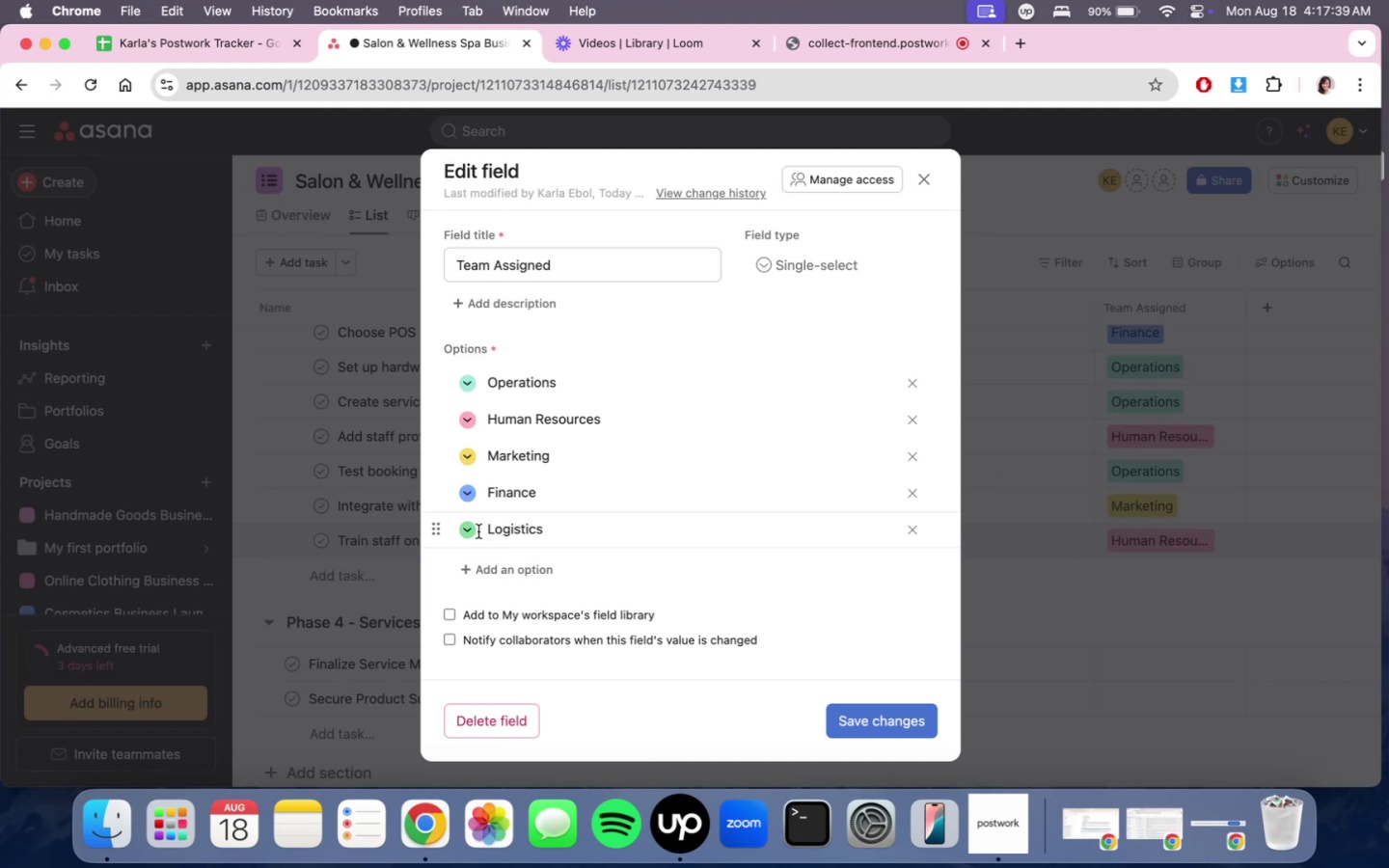 
left_click([472, 531])
 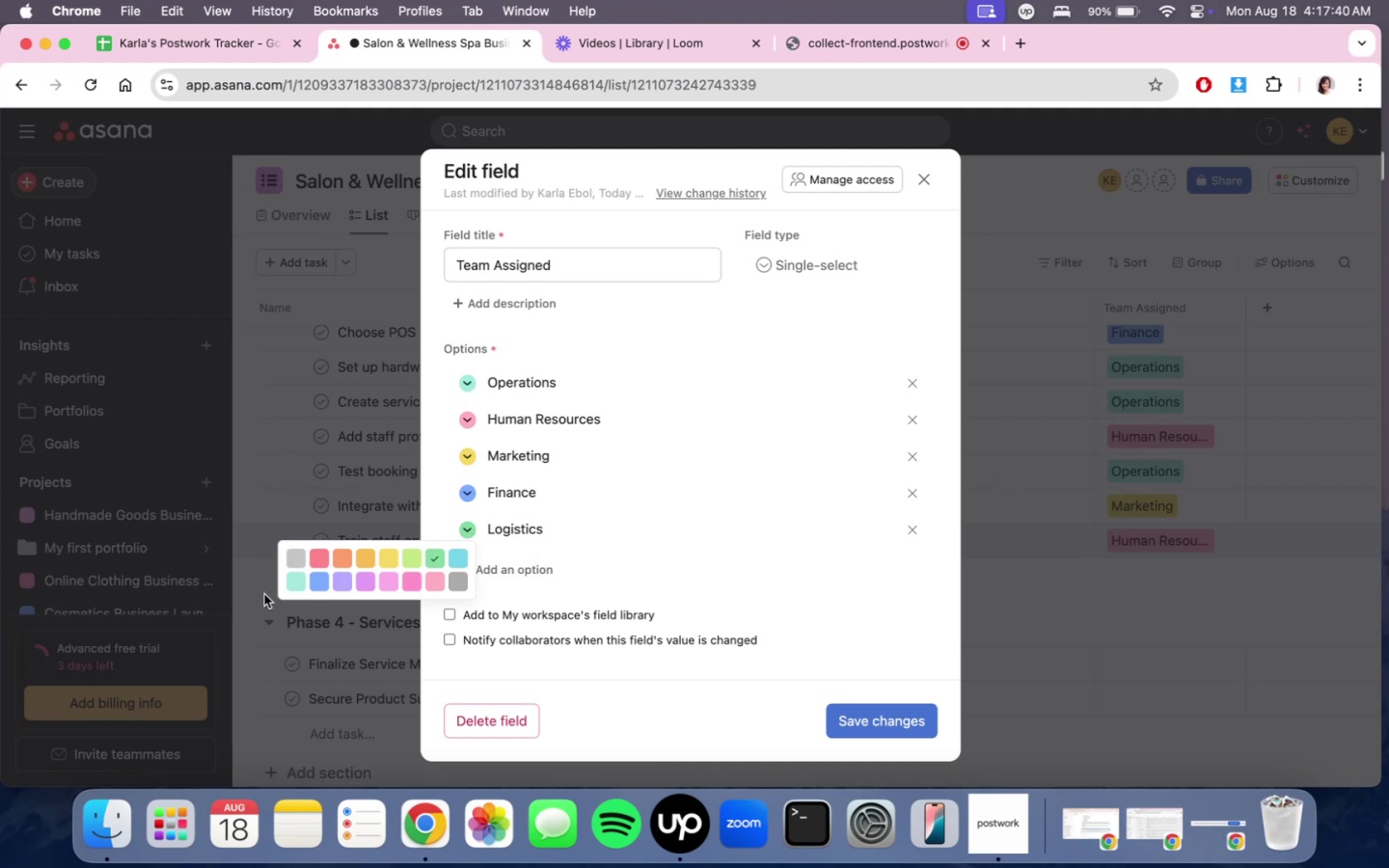 
left_click([290, 584])
 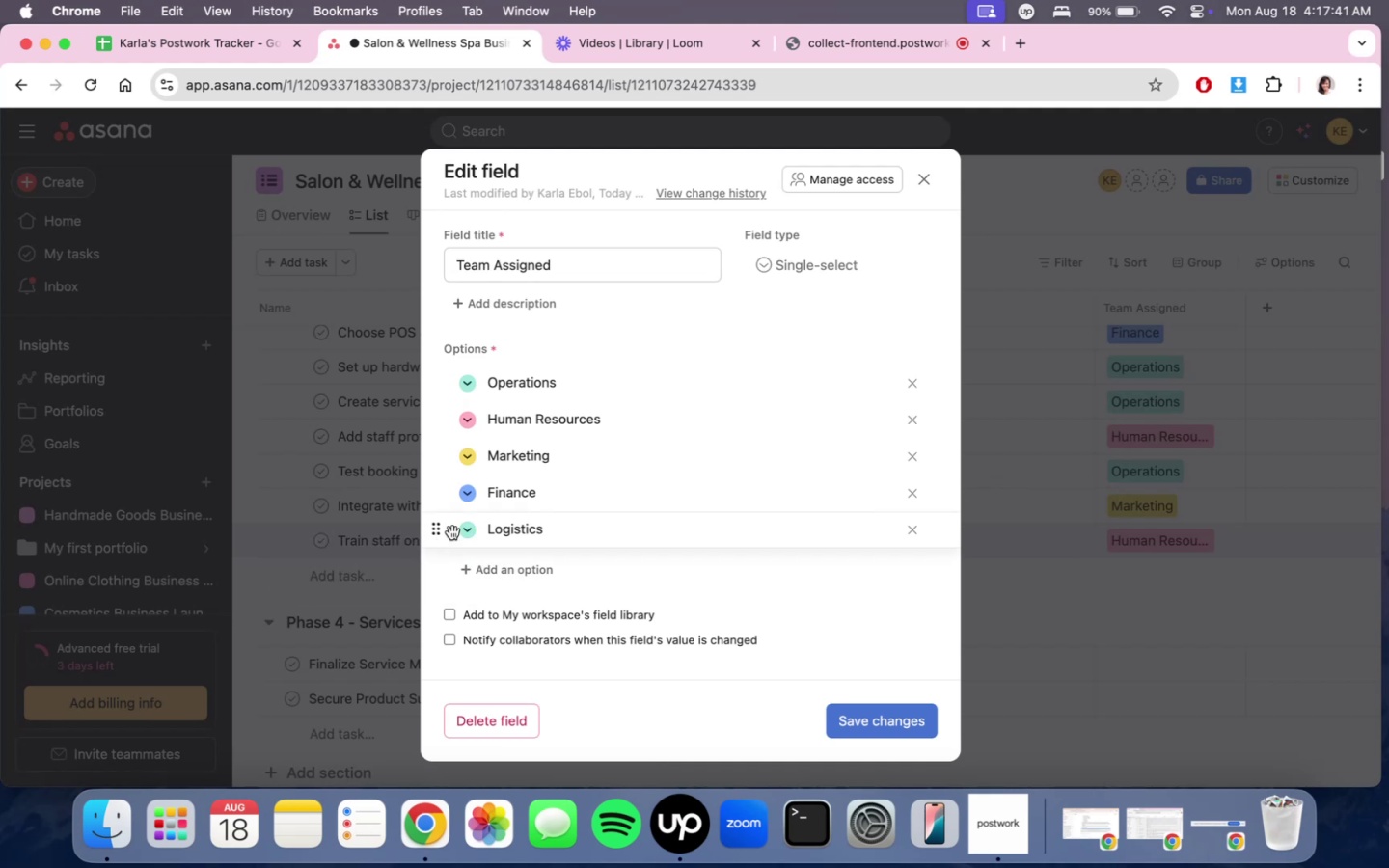 
left_click([463, 533])
 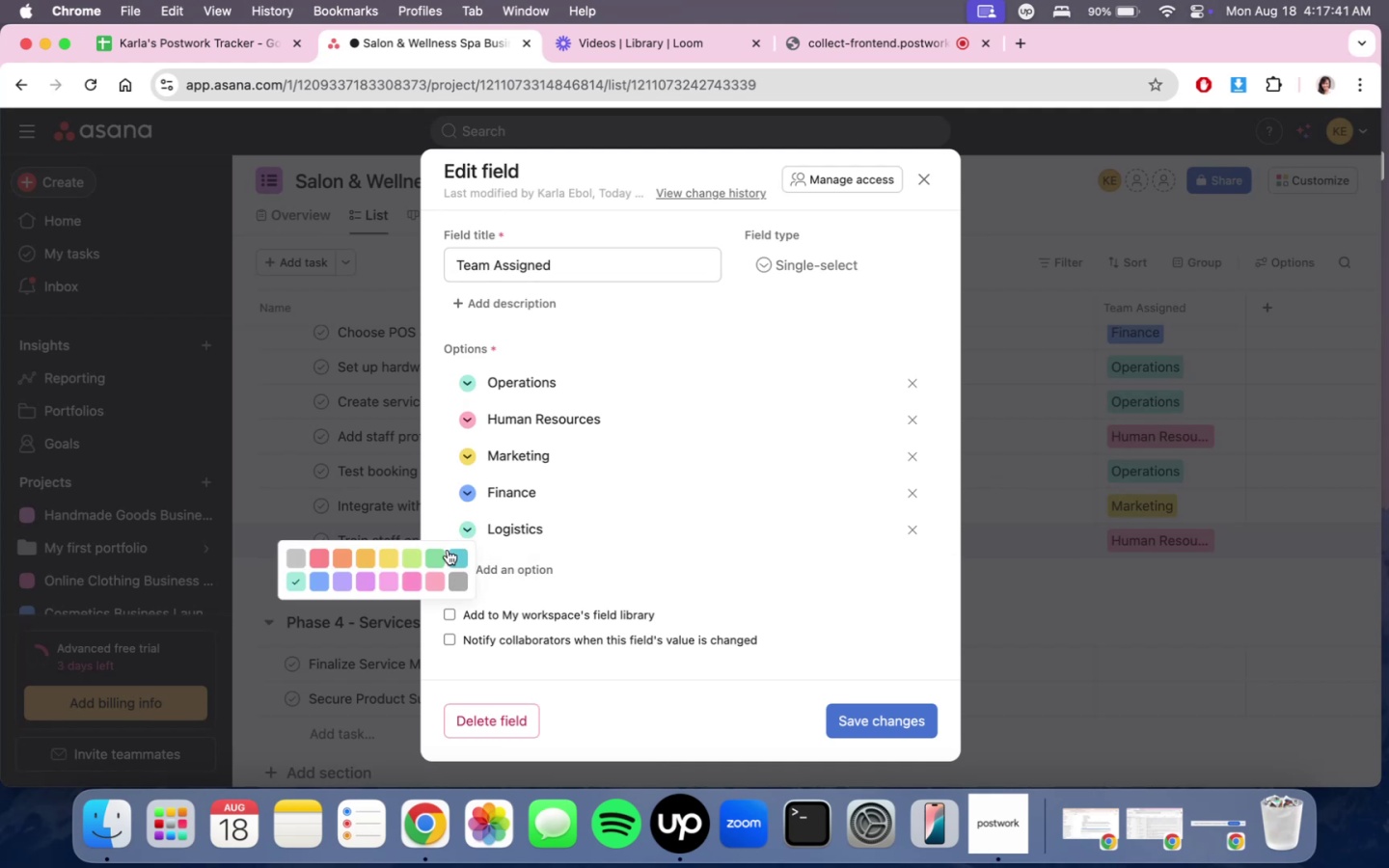 
double_click([435, 559])
 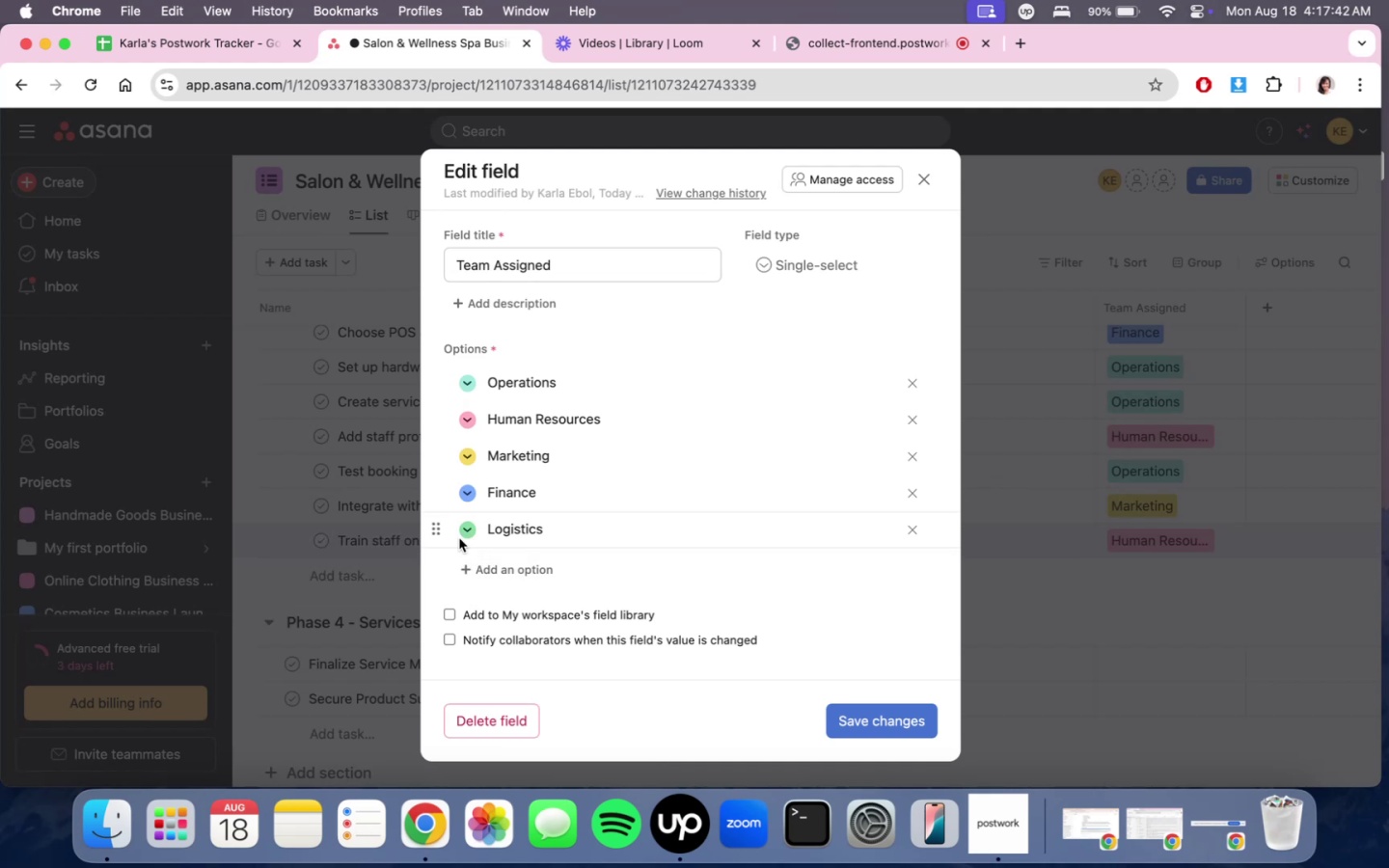 
triple_click([468, 529])
 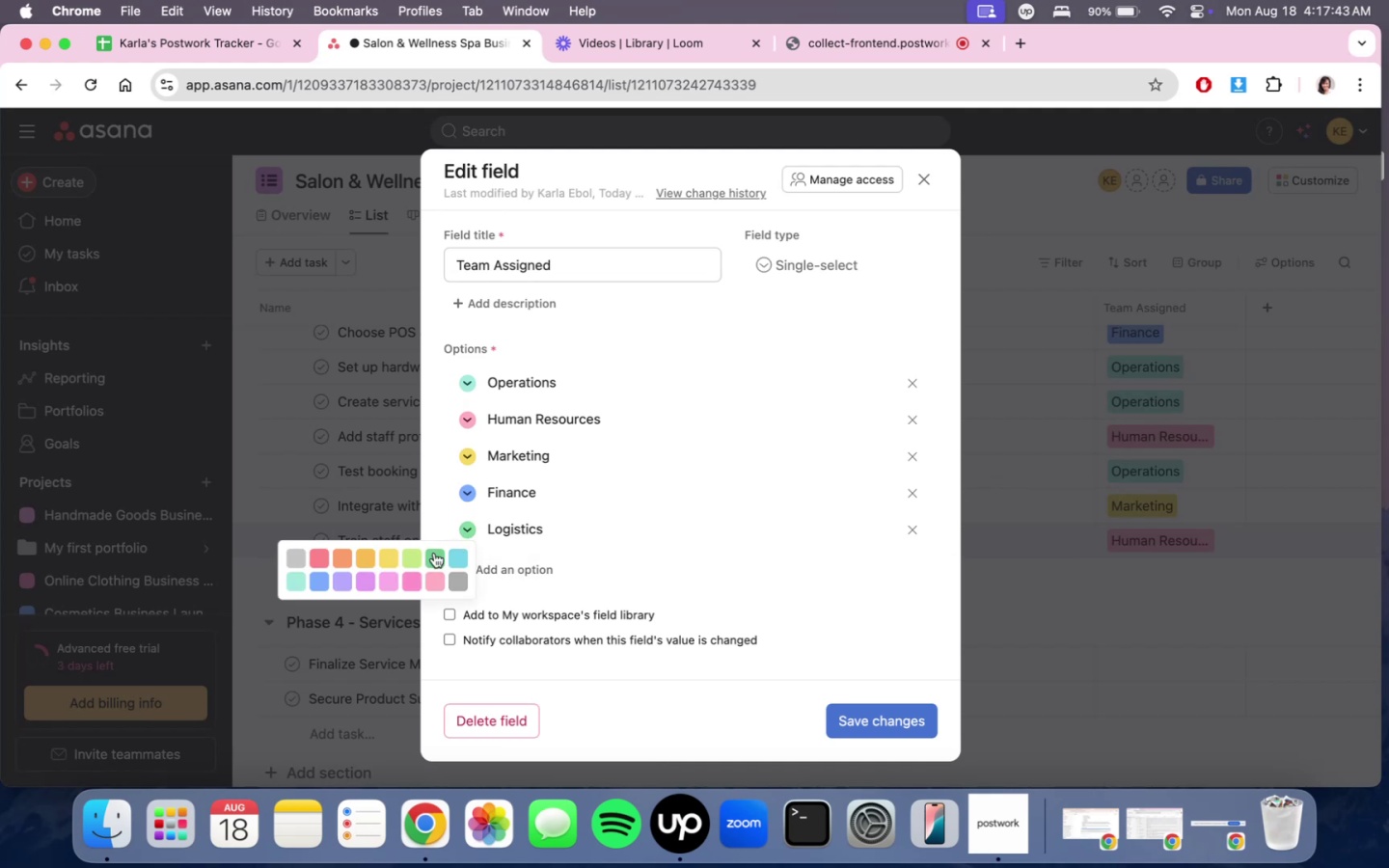 
left_click([418, 561])
 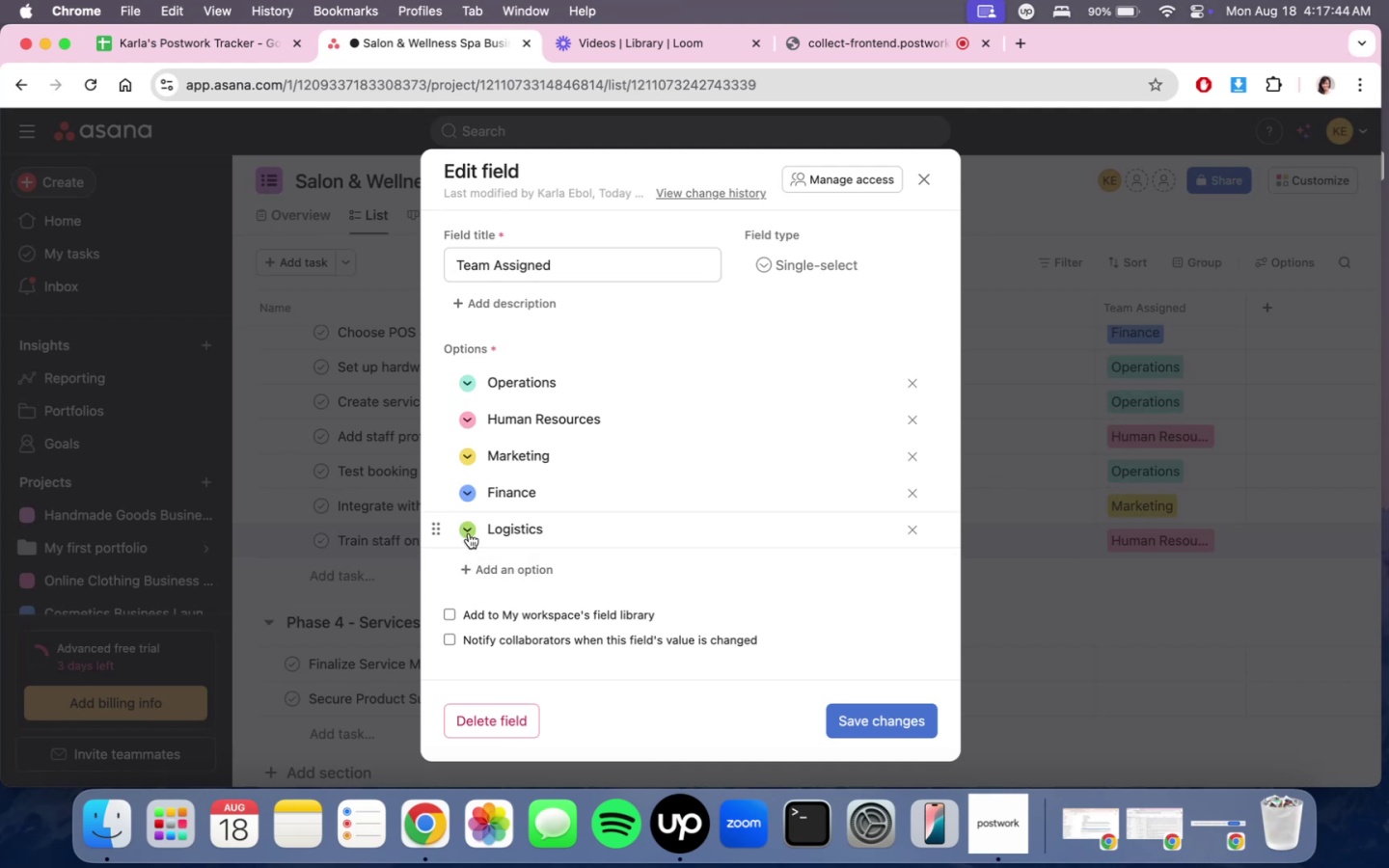 
left_click([469, 533])
 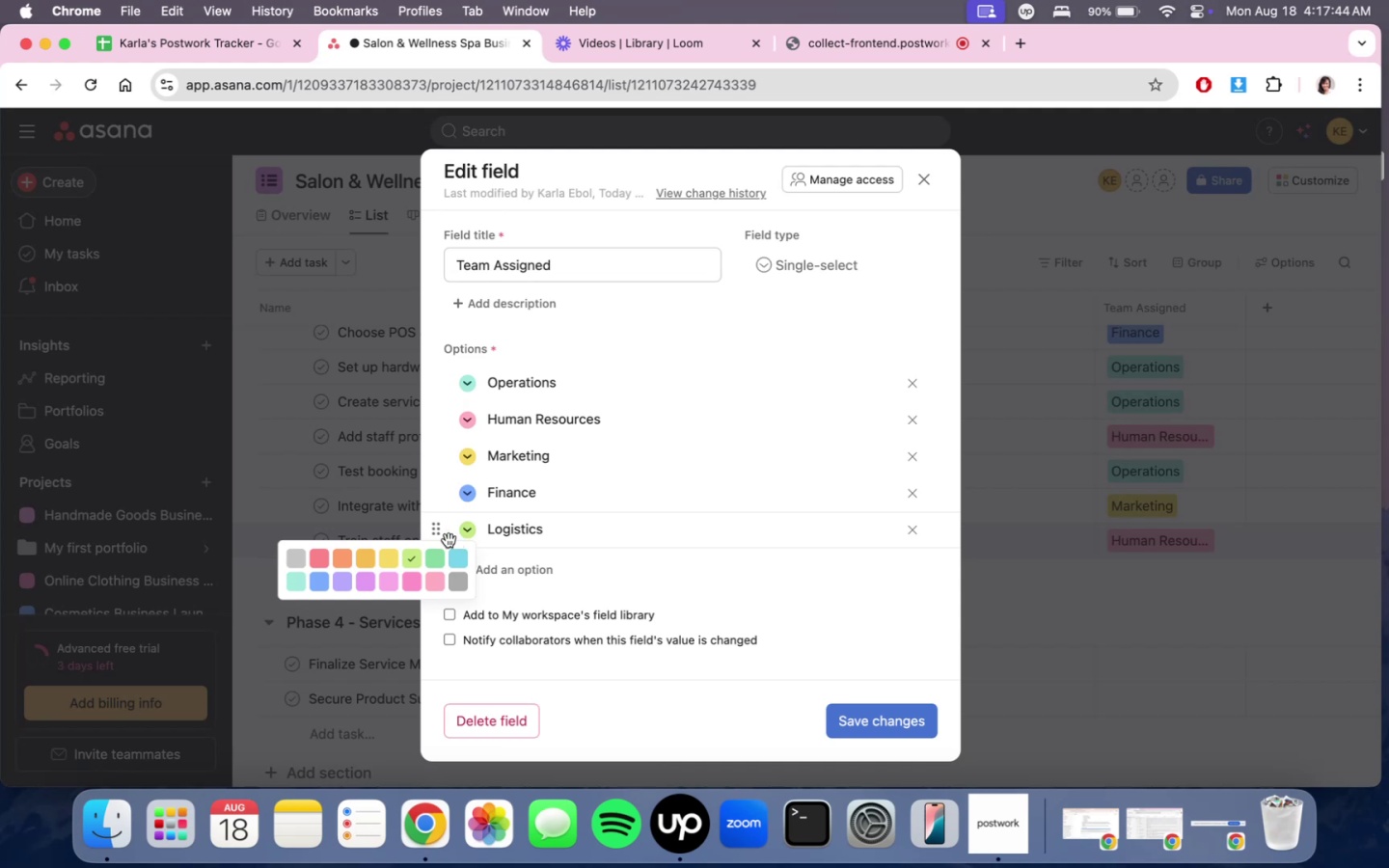 
double_click([438, 553])
 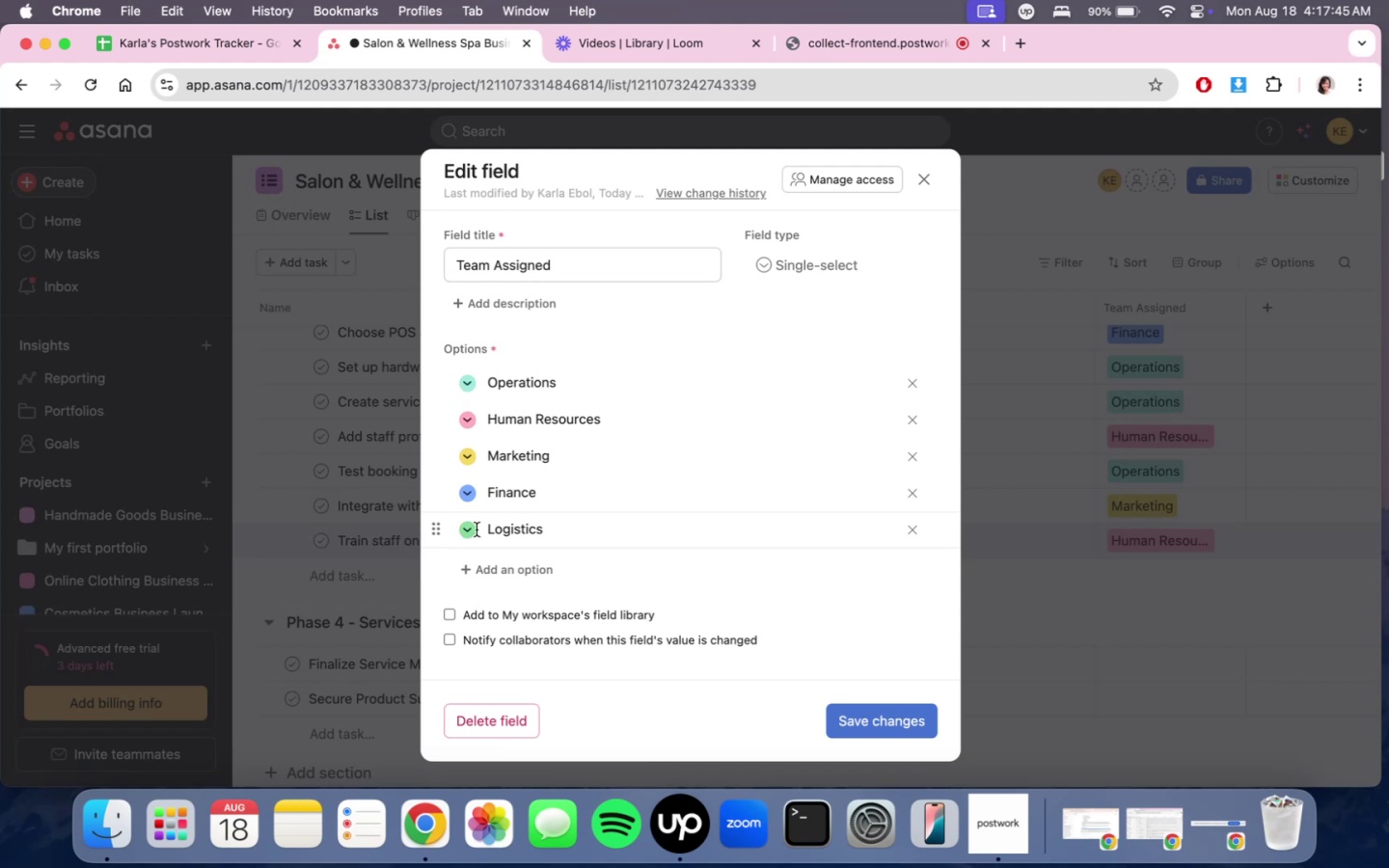 
triple_click([469, 531])
 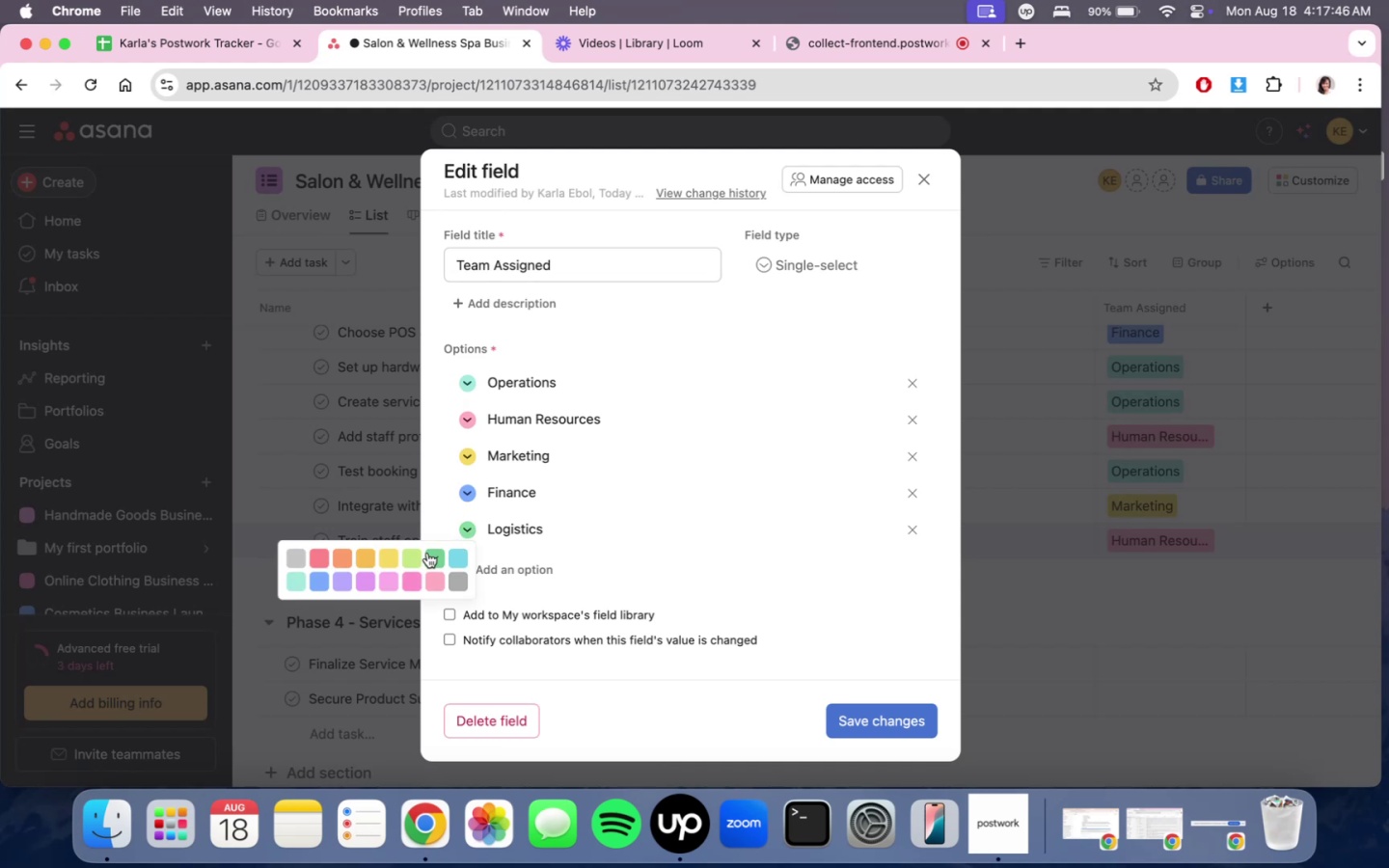 
left_click([414, 558])
 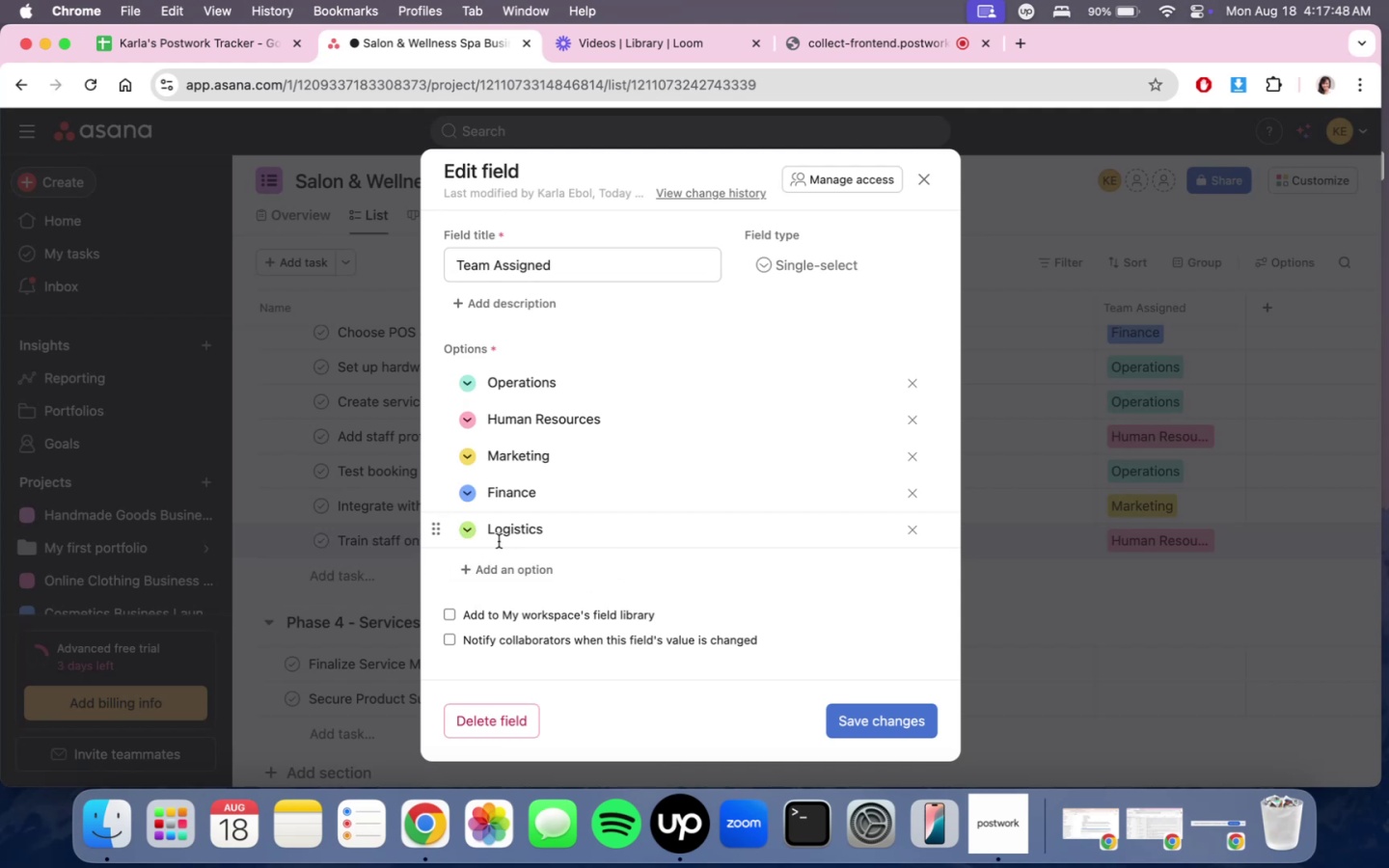 
left_click([469, 530])
 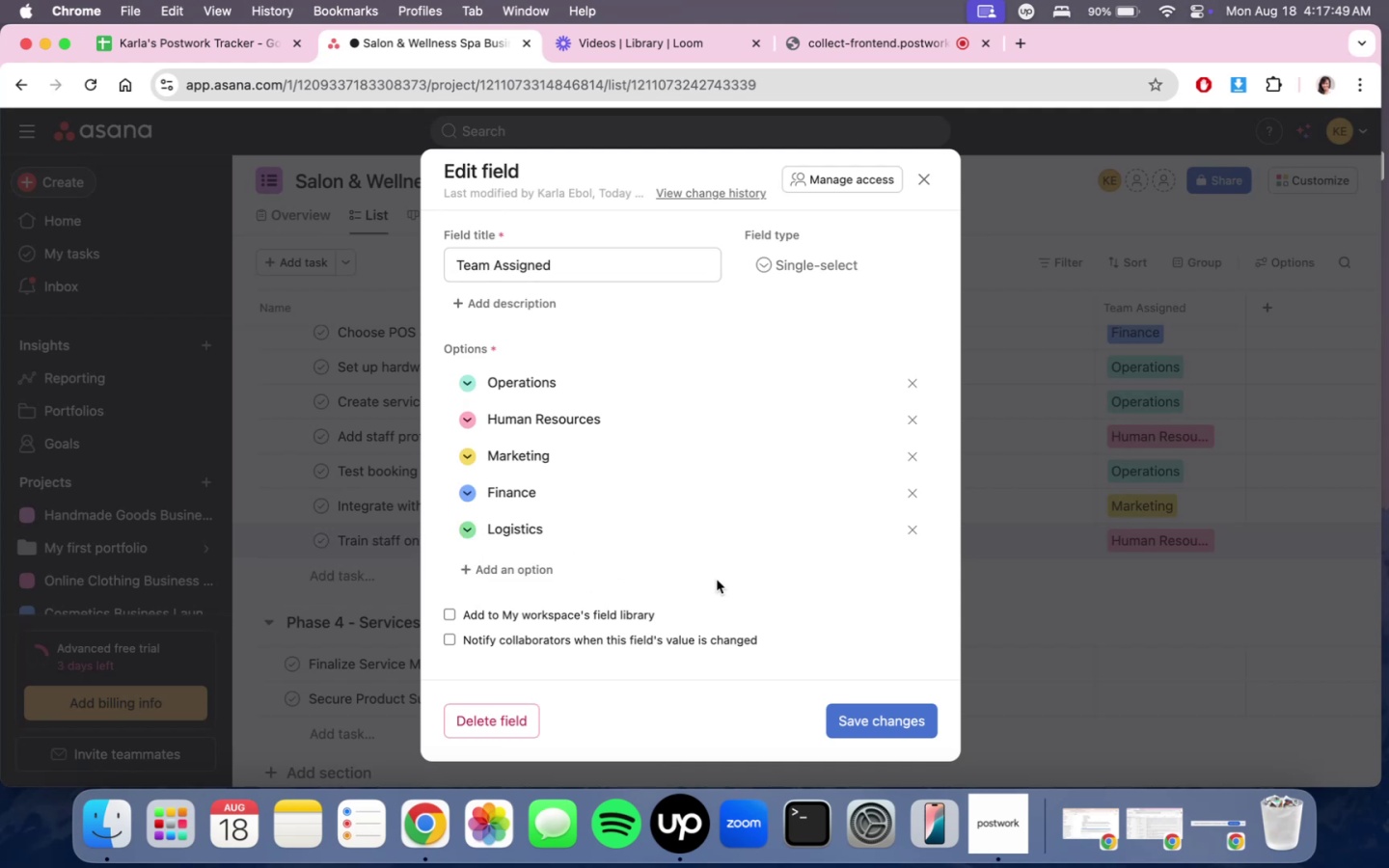 
left_click([917, 733])
 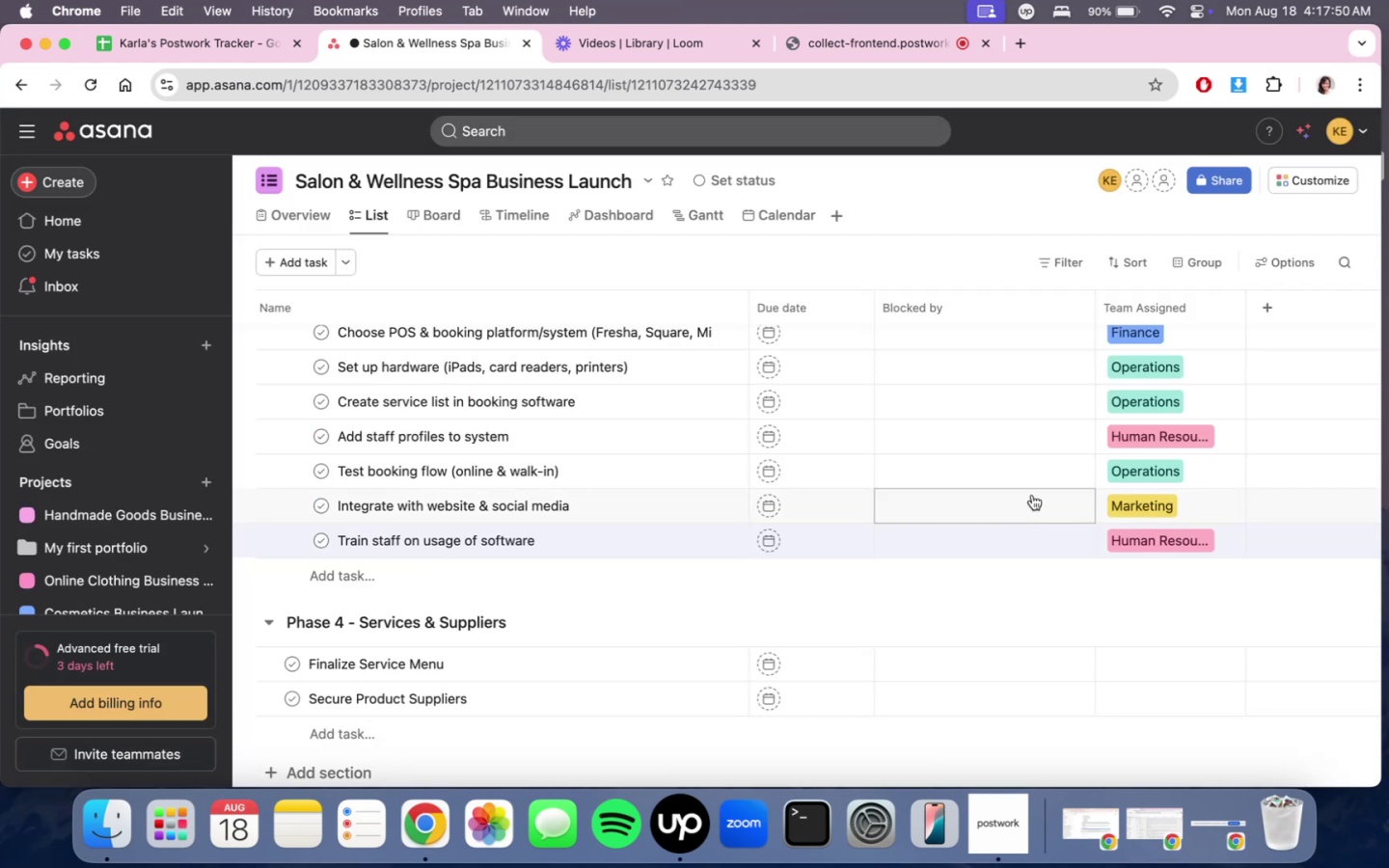 
scroll: coordinate [1204, 494], scroll_direction: up, amount: 69.0
 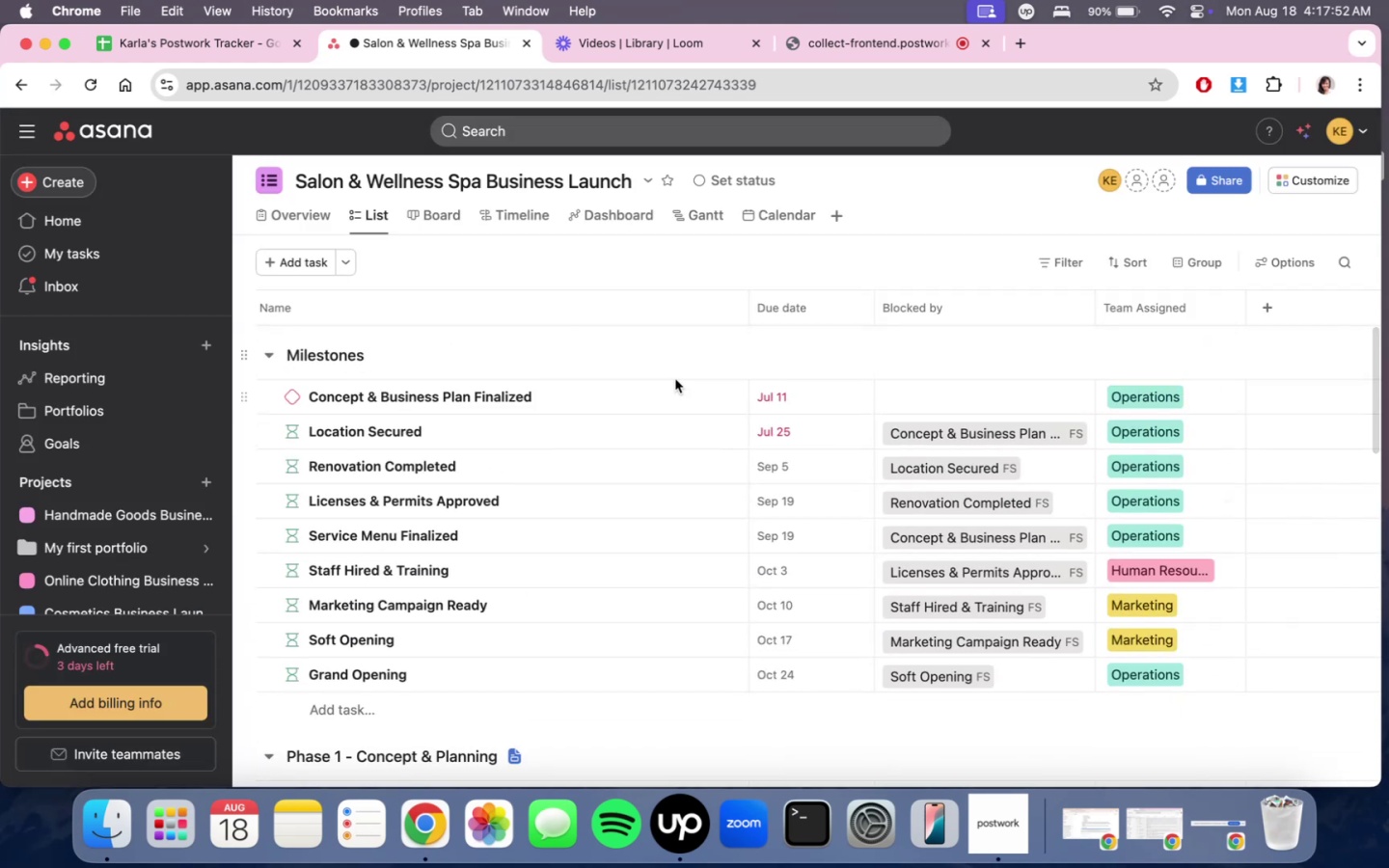 
scroll: coordinate [1010, 433], scroll_direction: down, amount: 1.0
 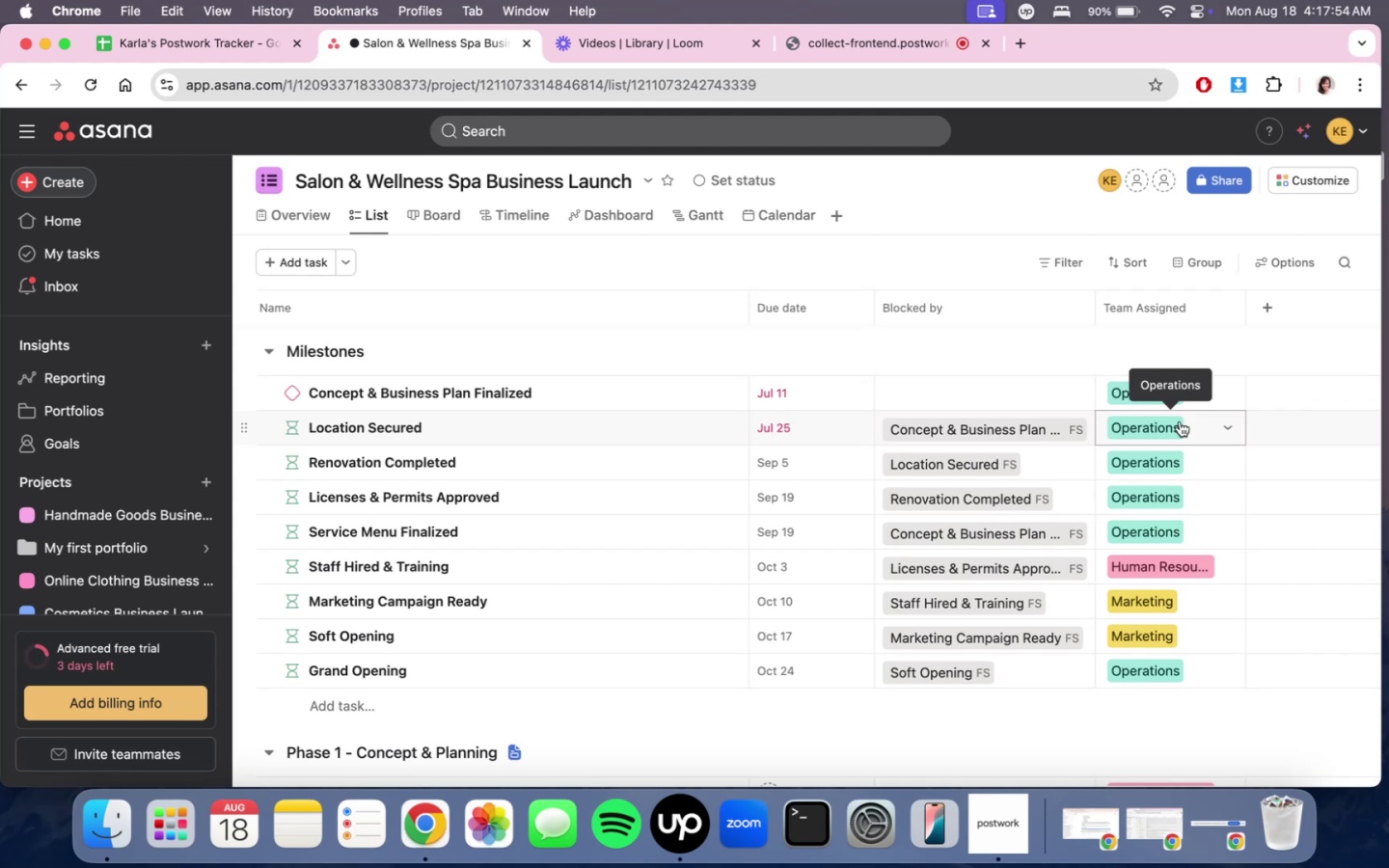 
left_click([1180, 421])
 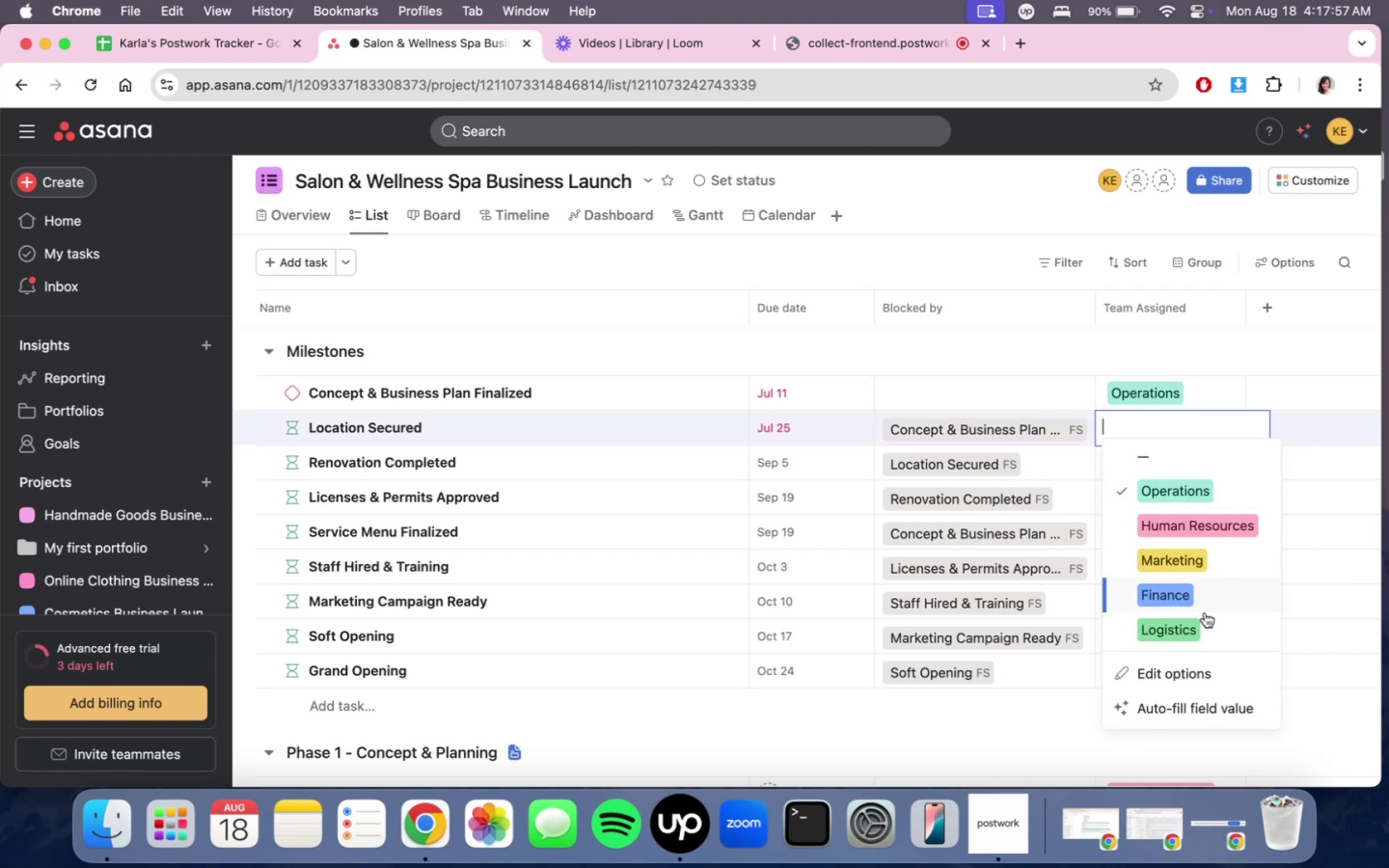 
left_click([1203, 624])
 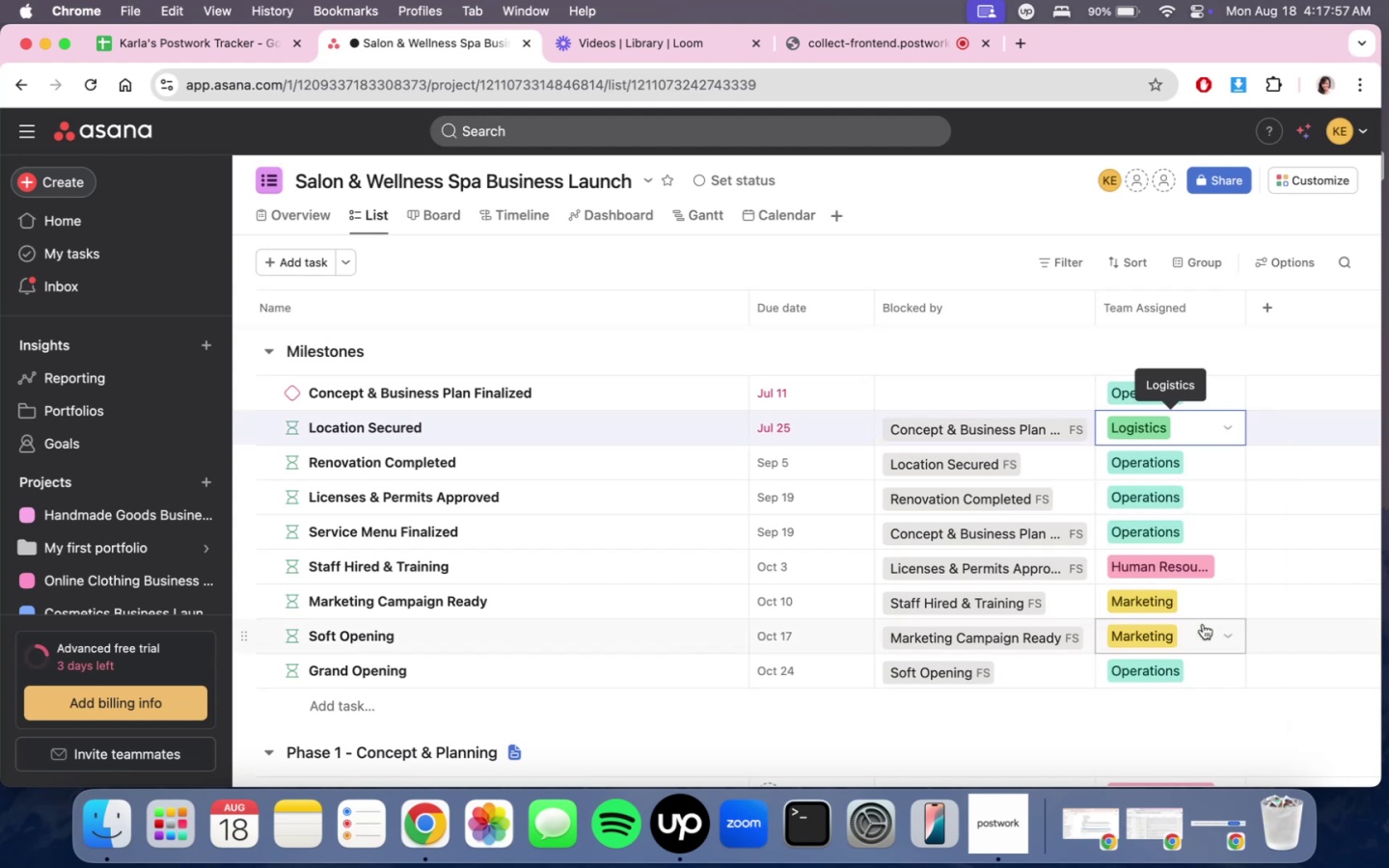 
mouse_move([1207, 491])
 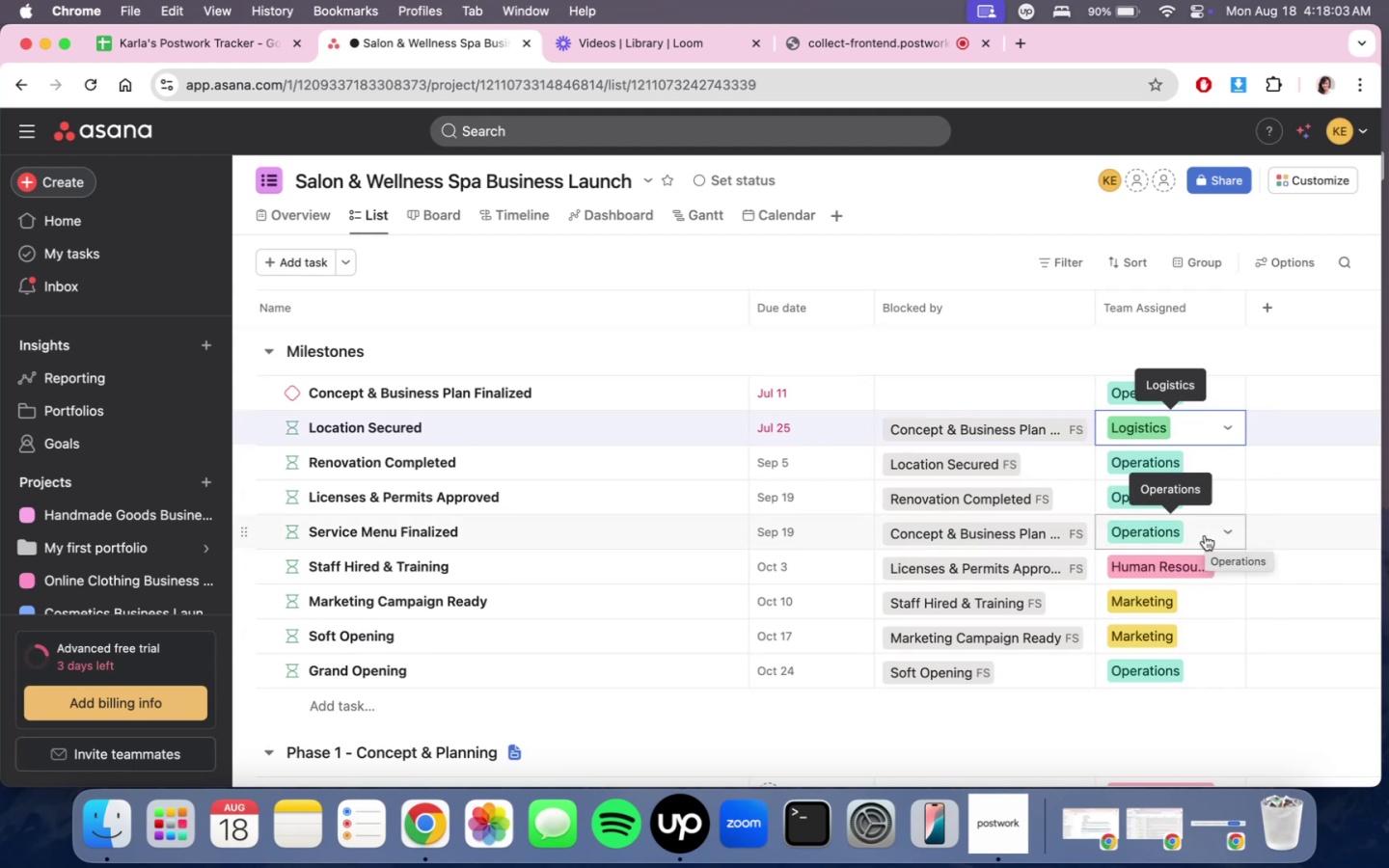 
scroll: coordinate [1237, 565], scroll_direction: down, amount: 13.0
 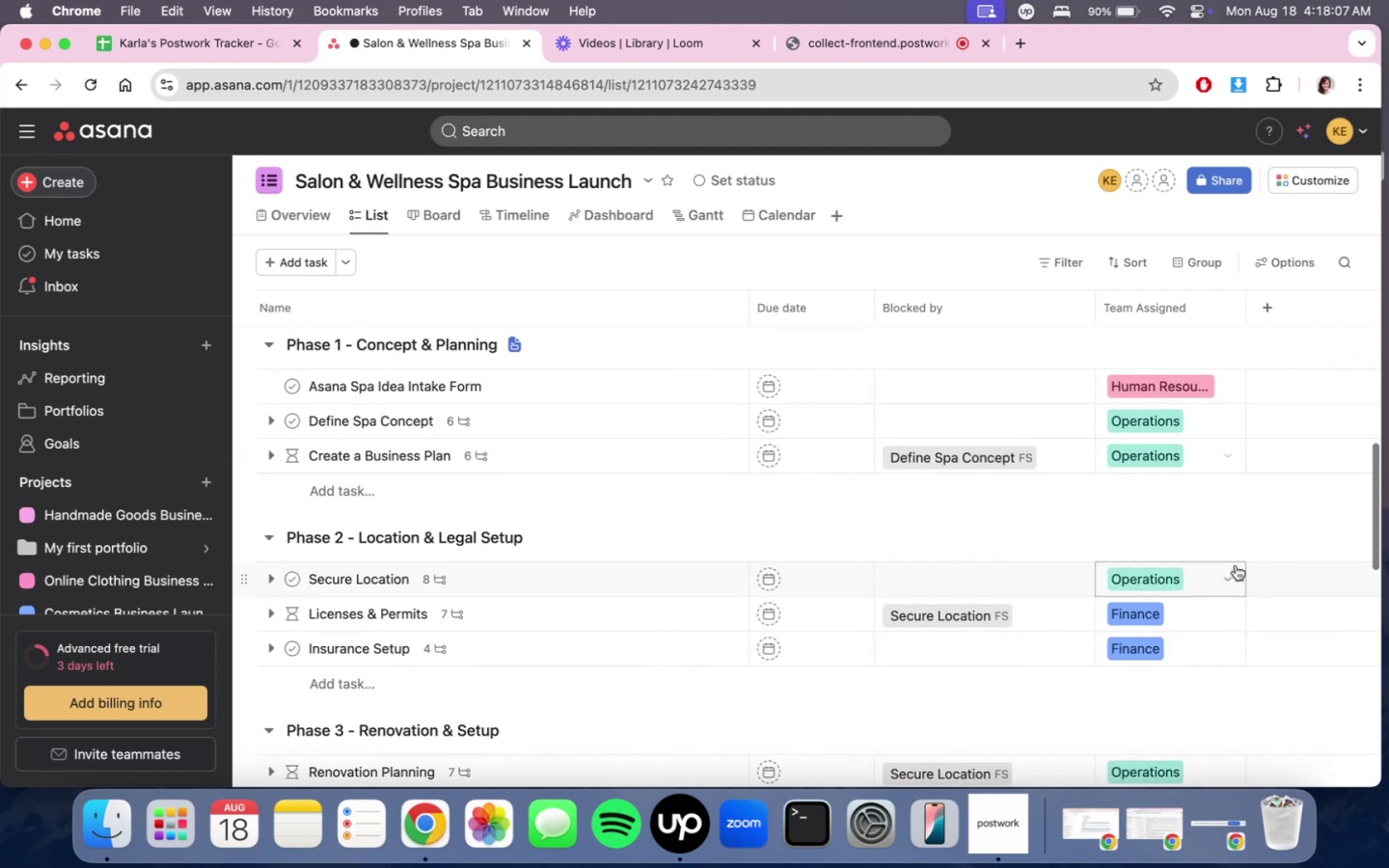 
scroll: coordinate [1232, 556], scroll_direction: up, amount: 2.0
 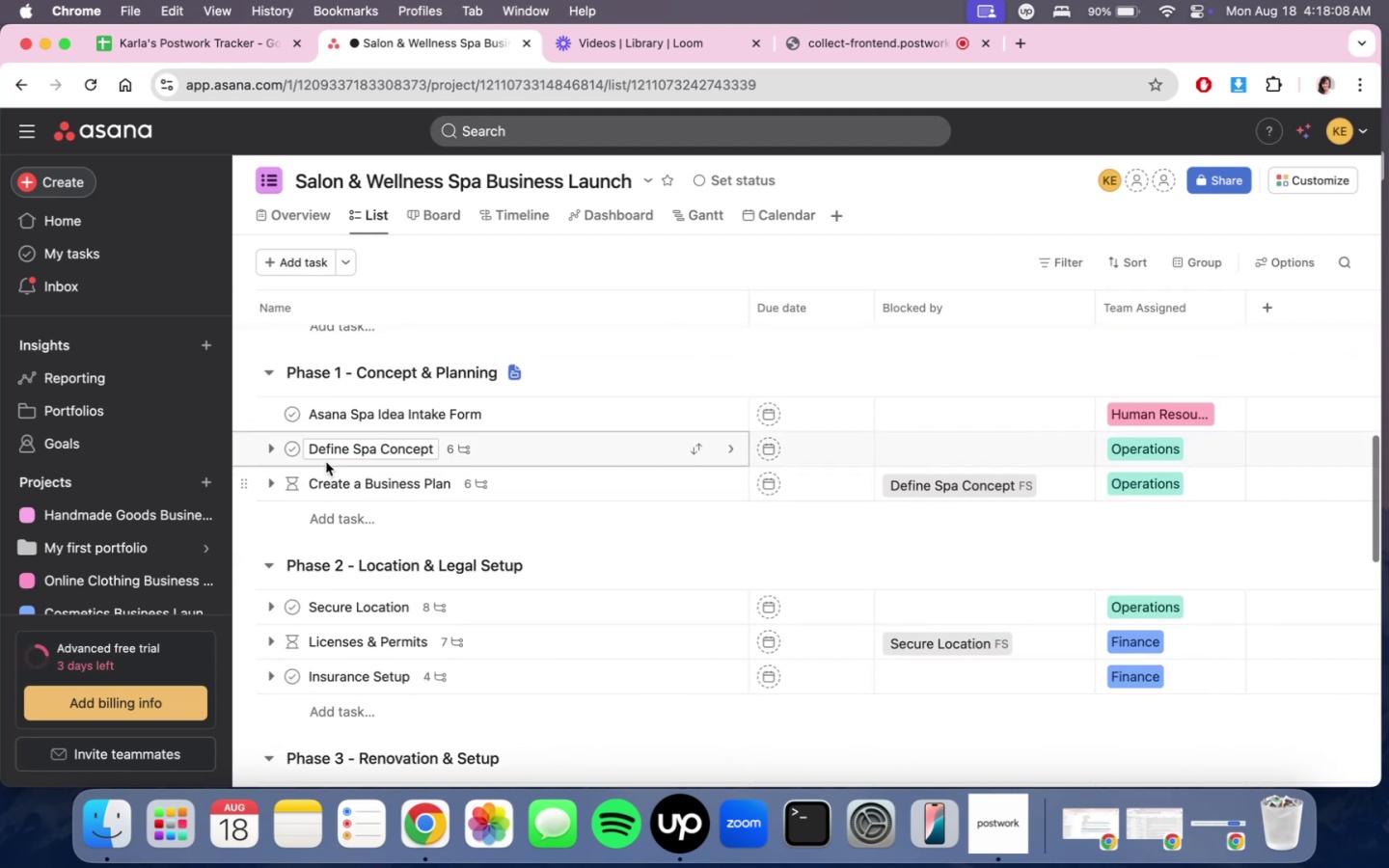 
left_click([261, 450])
 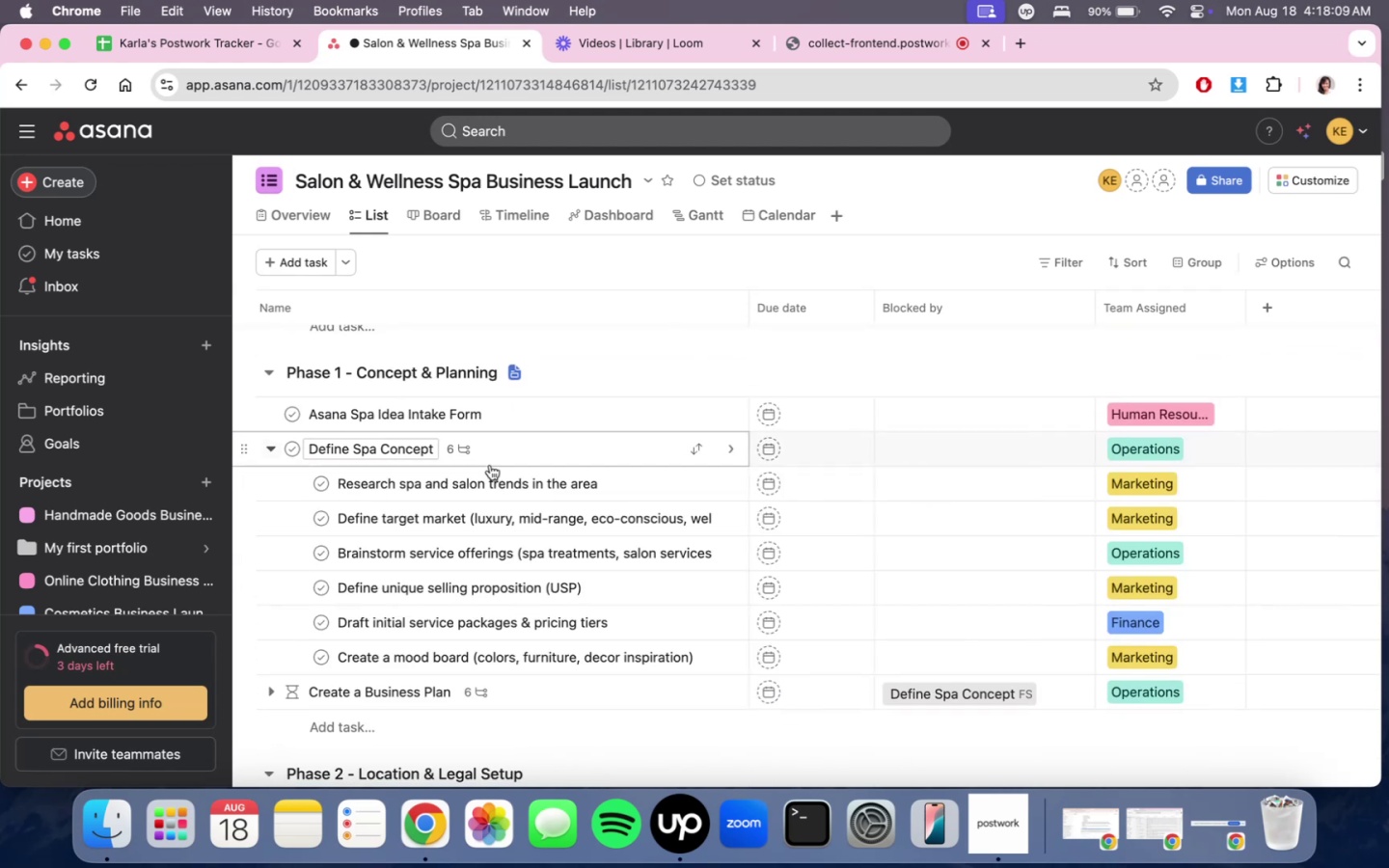 
scroll: coordinate [690, 506], scroll_direction: down, amount: 2.0
 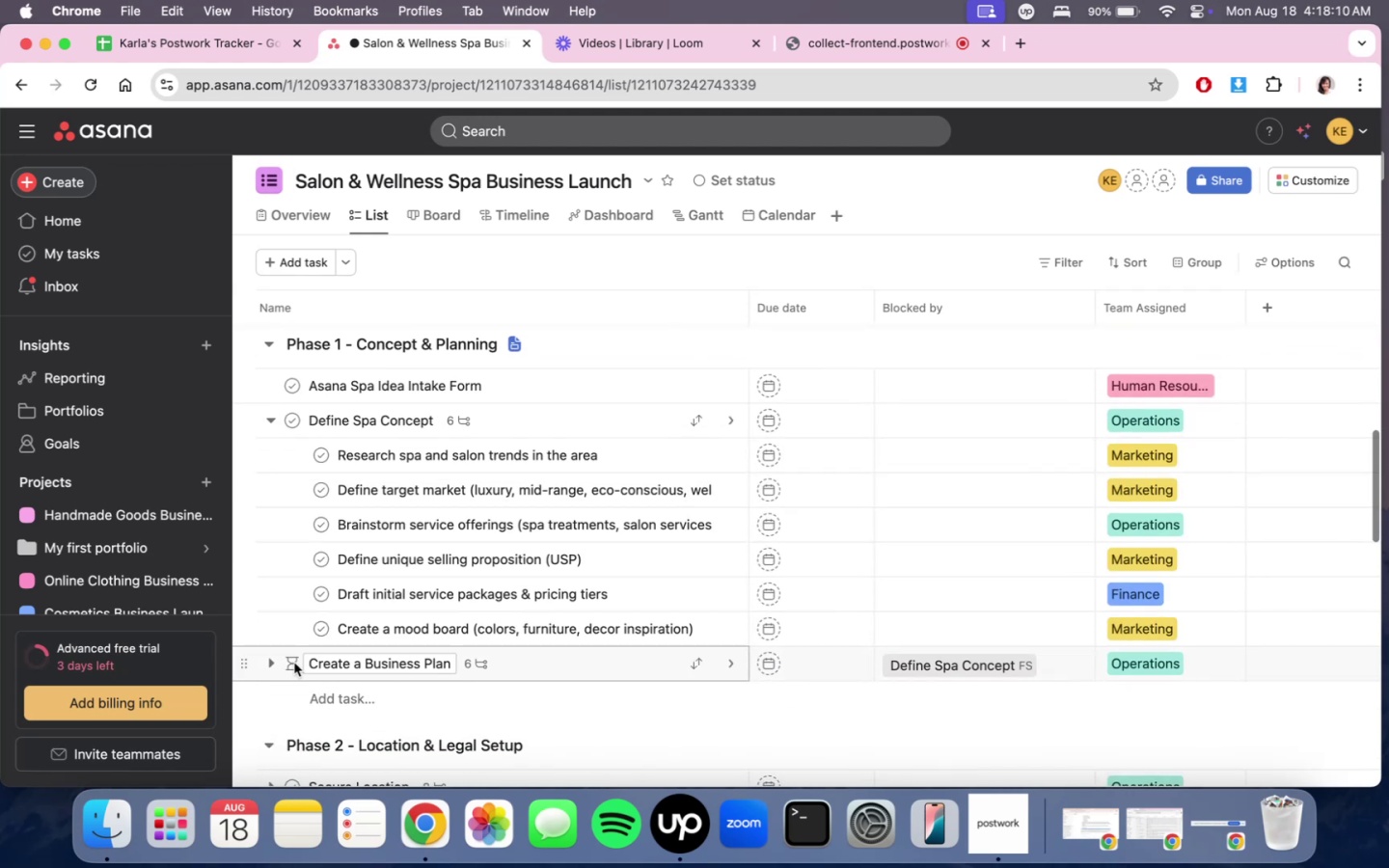 
left_click([270, 661])
 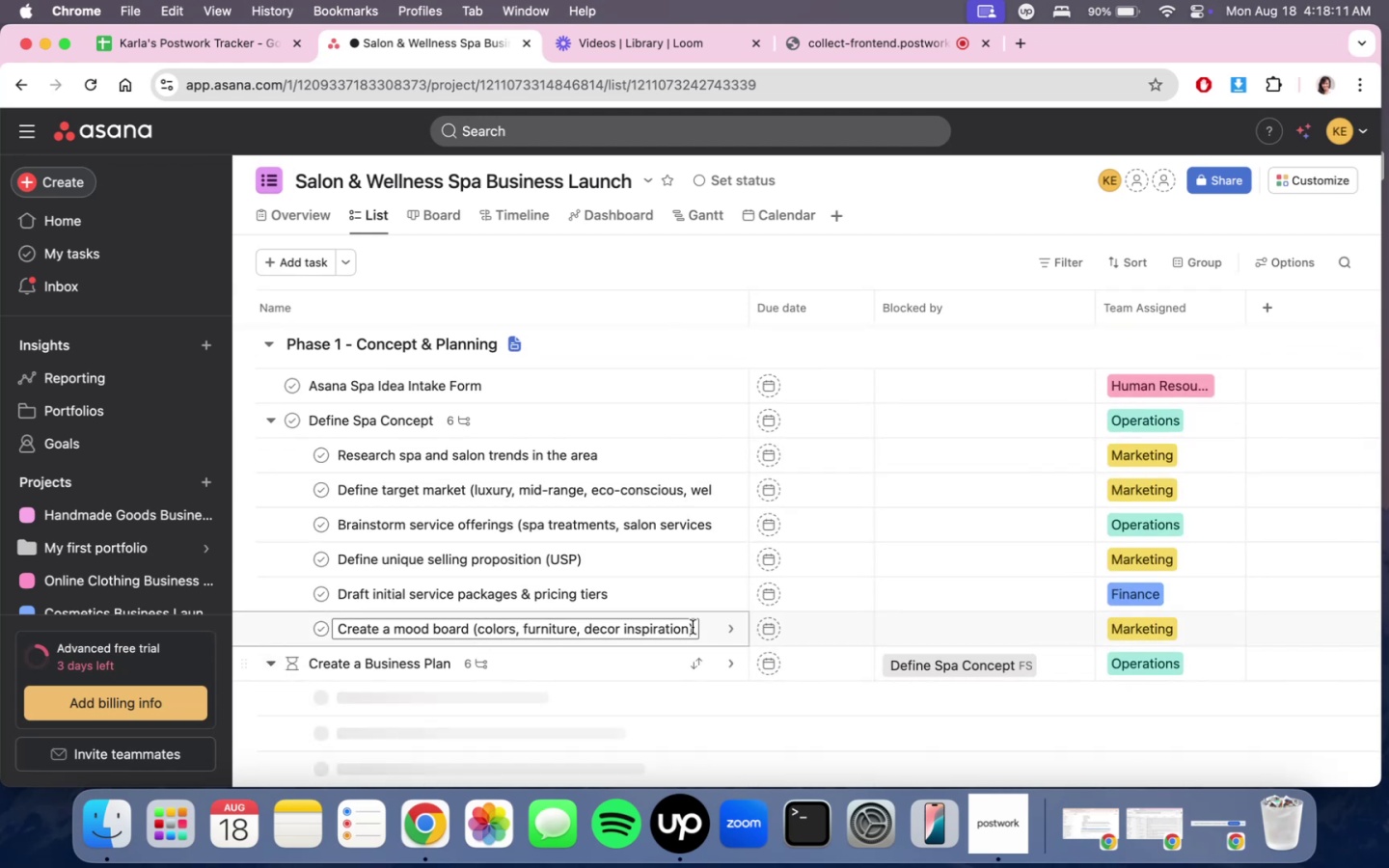 
scroll: coordinate [962, 622], scroll_direction: down, amount: 22.0
 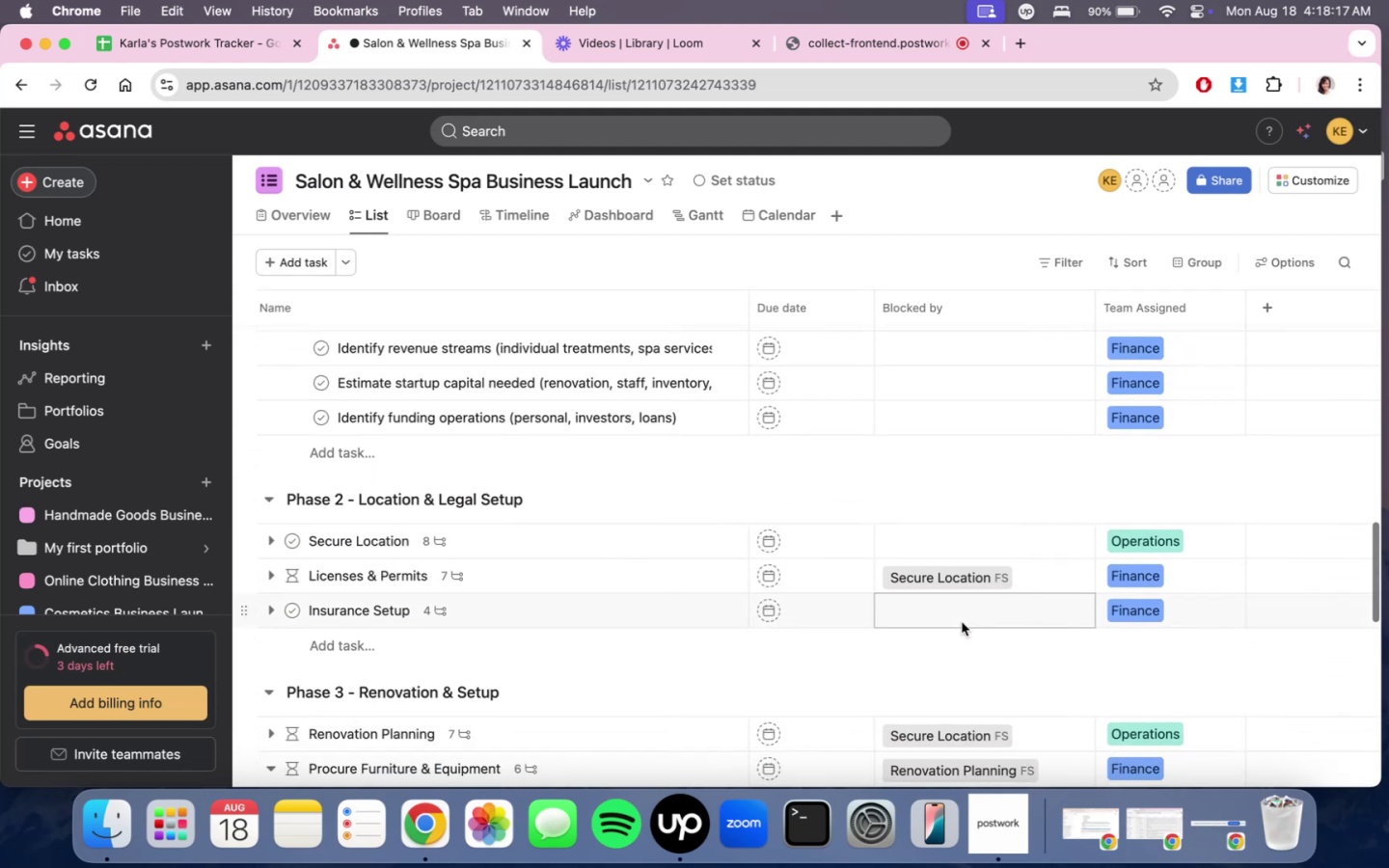 
scroll: coordinate [962, 622], scroll_direction: up, amount: 2.0
 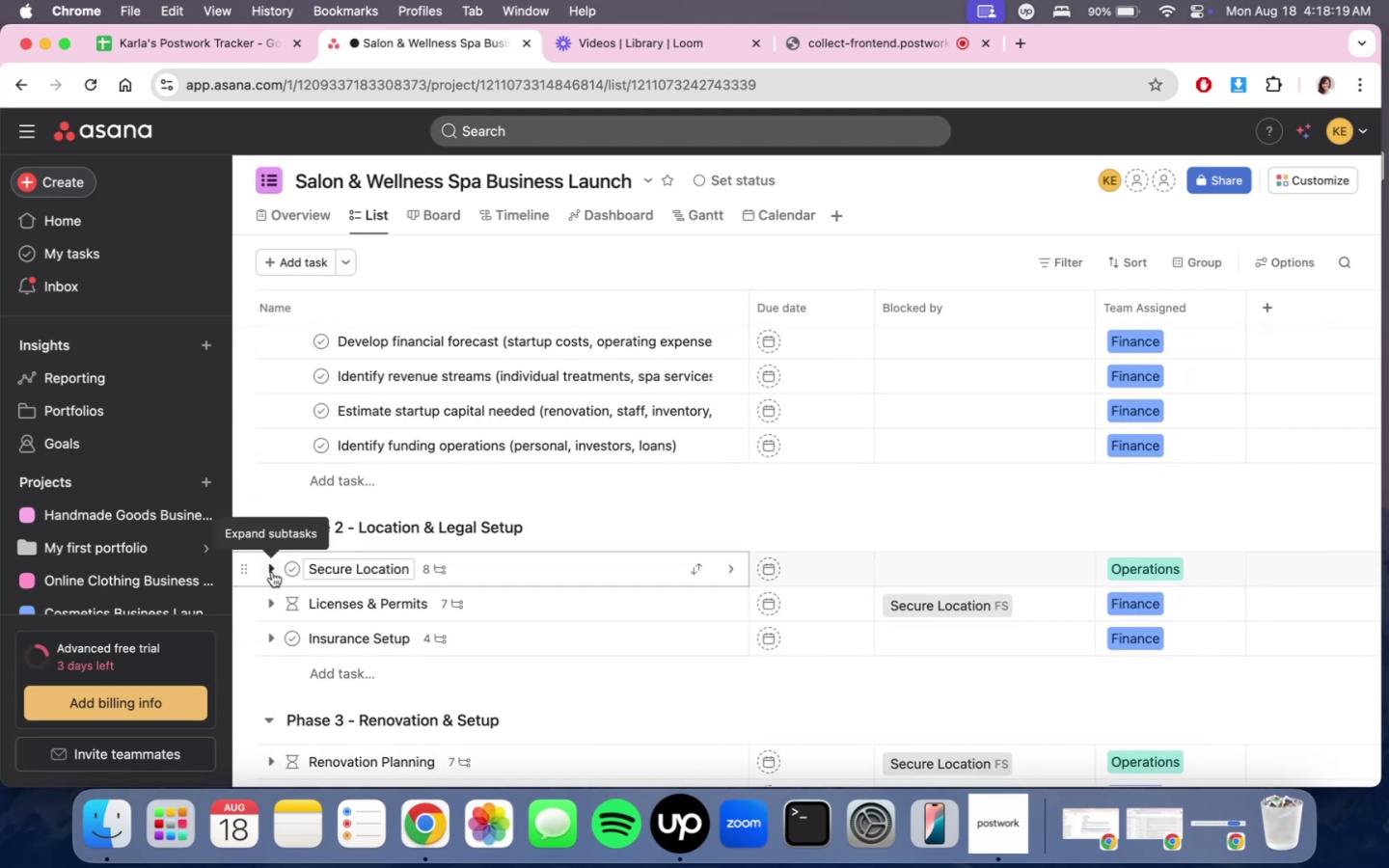 
scroll: coordinate [1221, 545], scroll_direction: down, amount: 3.0
 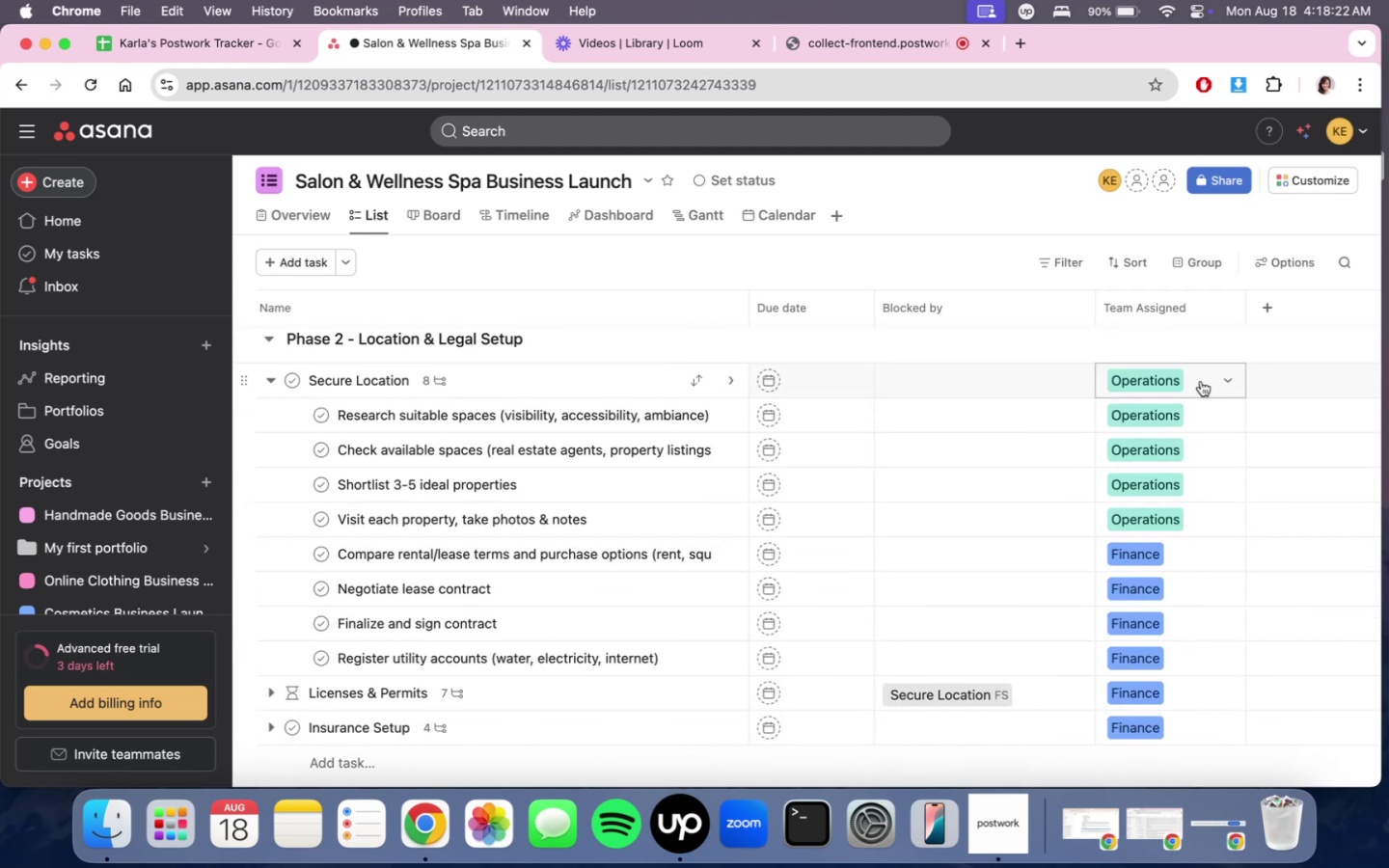 
left_click([1181, 380])
 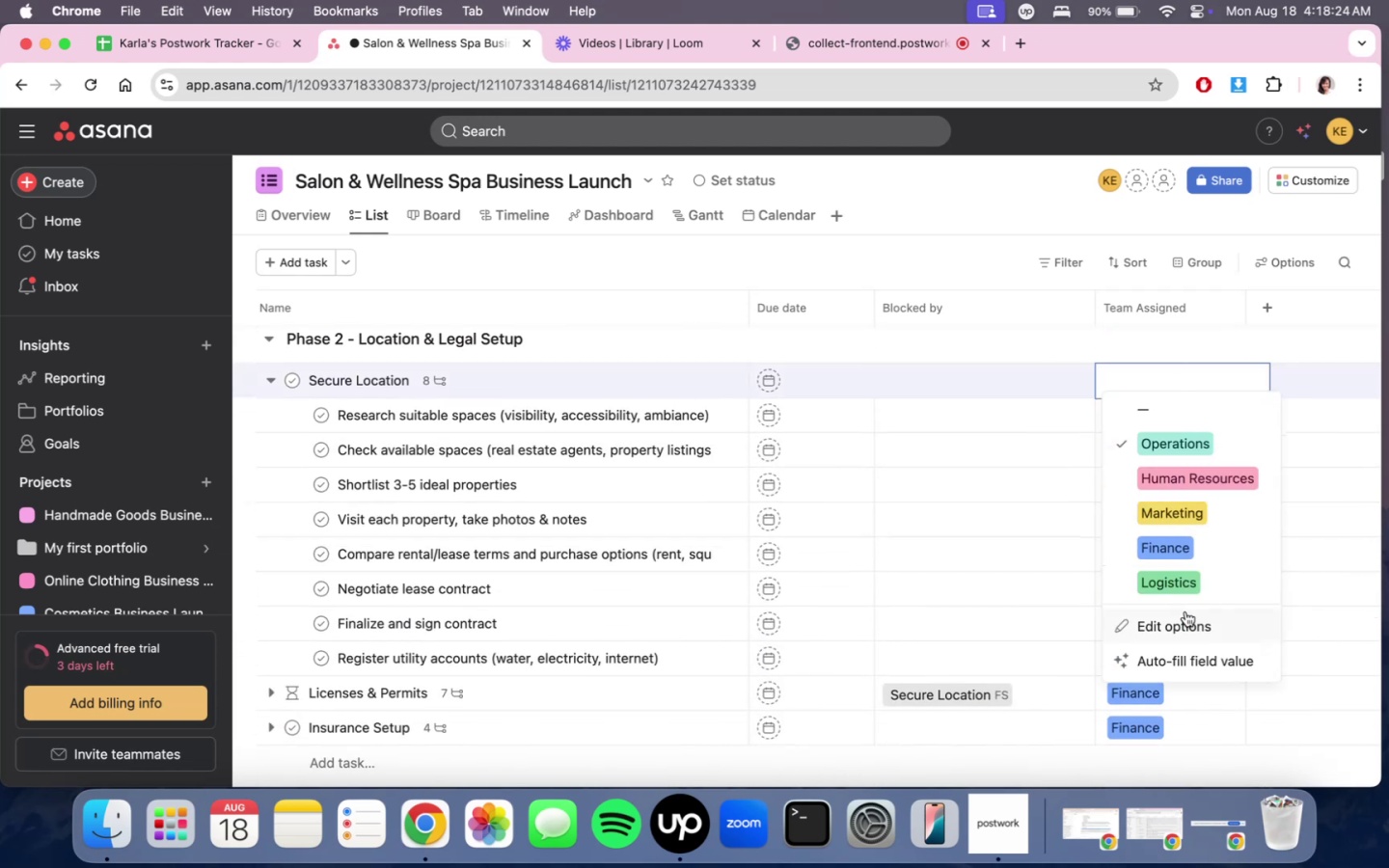 
left_click([1192, 588])
 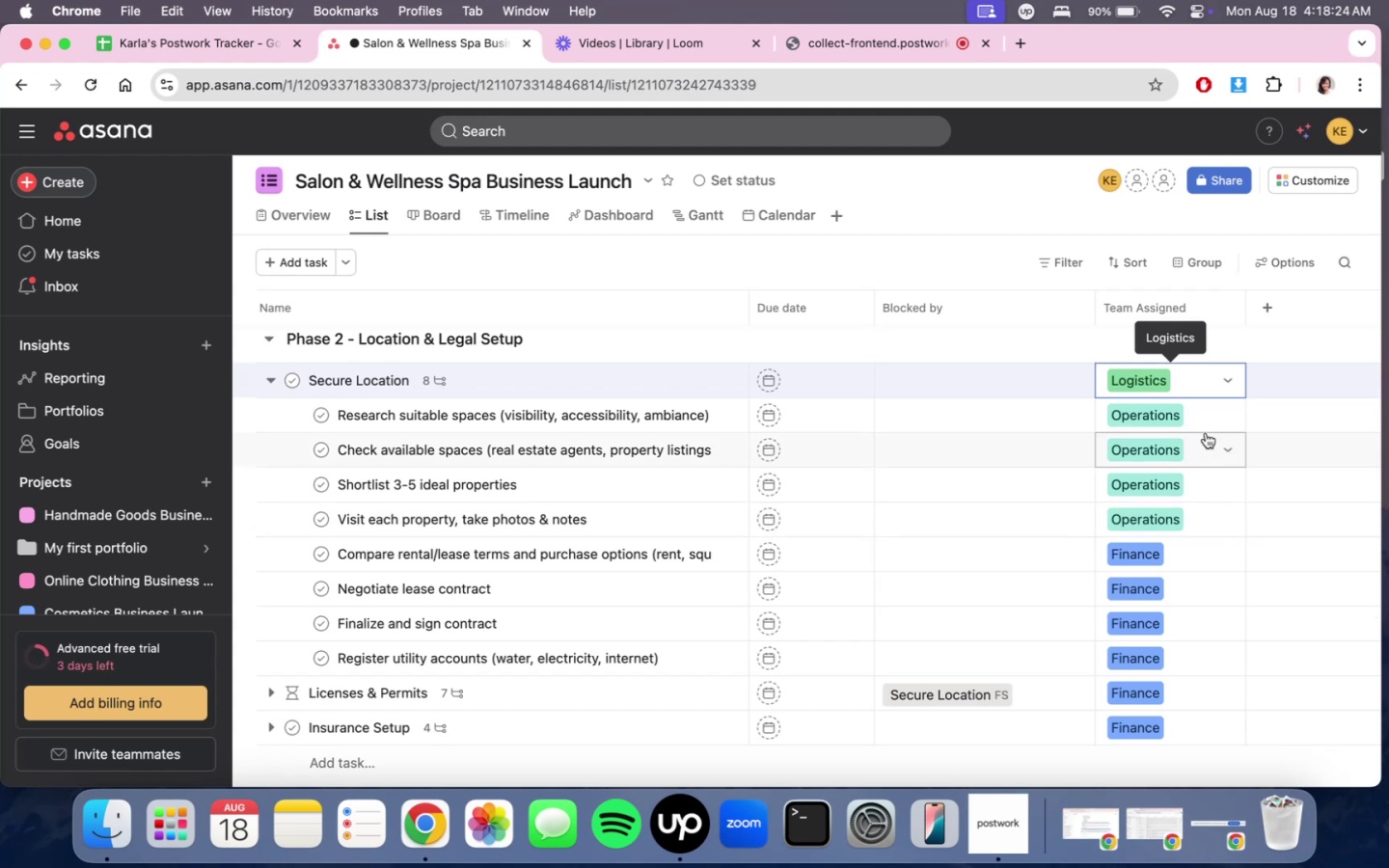 
double_click([1204, 420])
 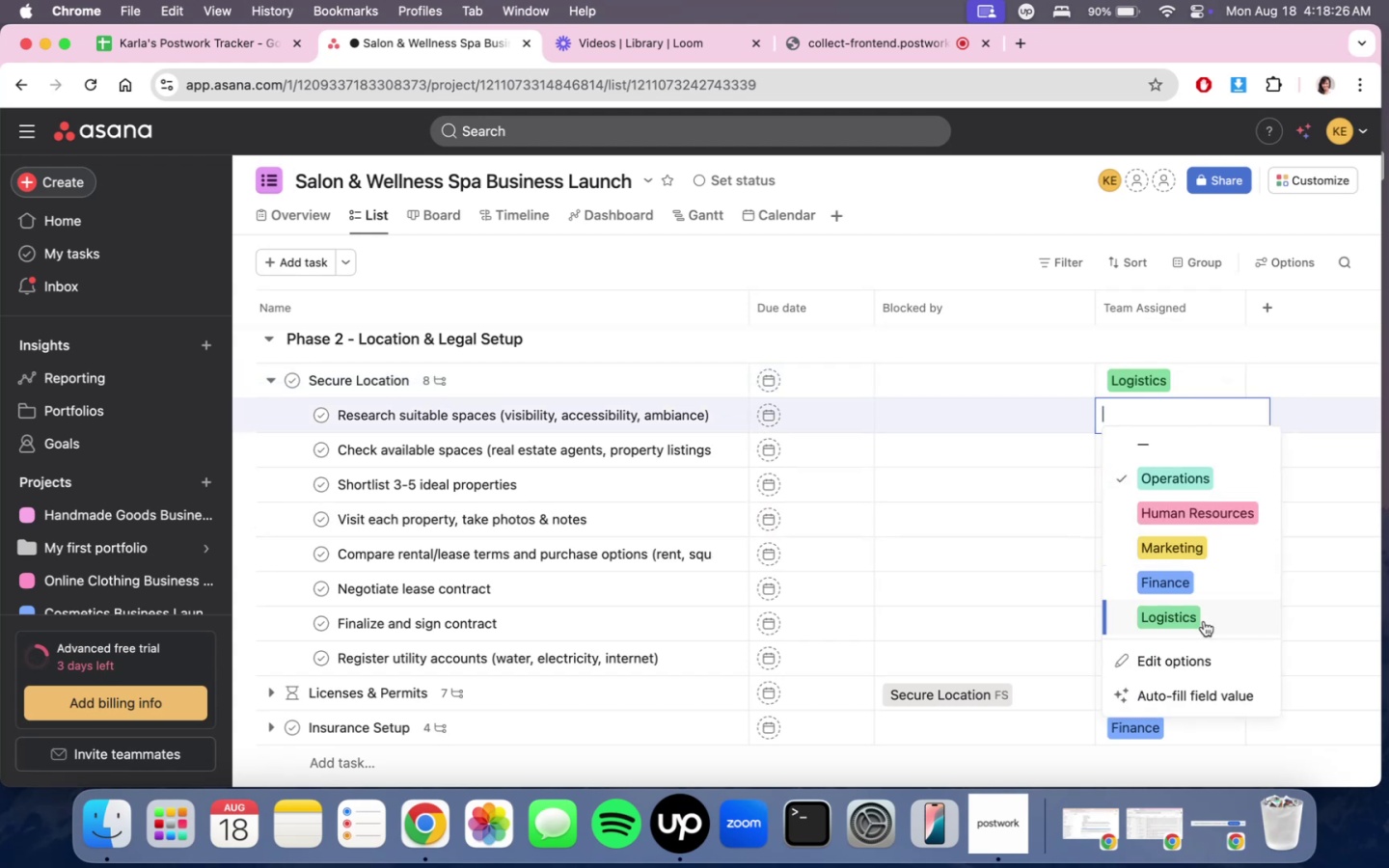 
left_click([1204, 621])
 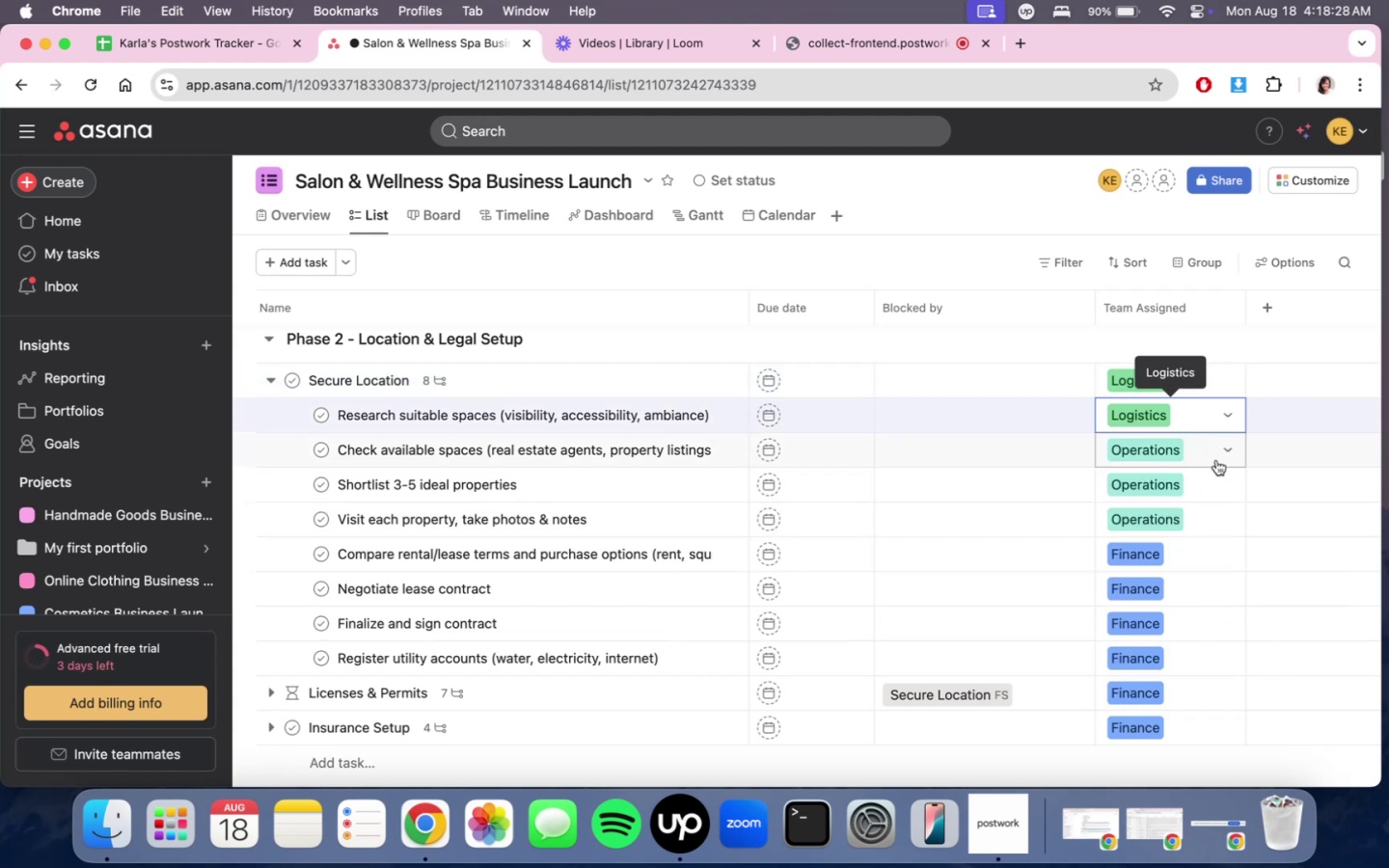 
left_click([1216, 460])
 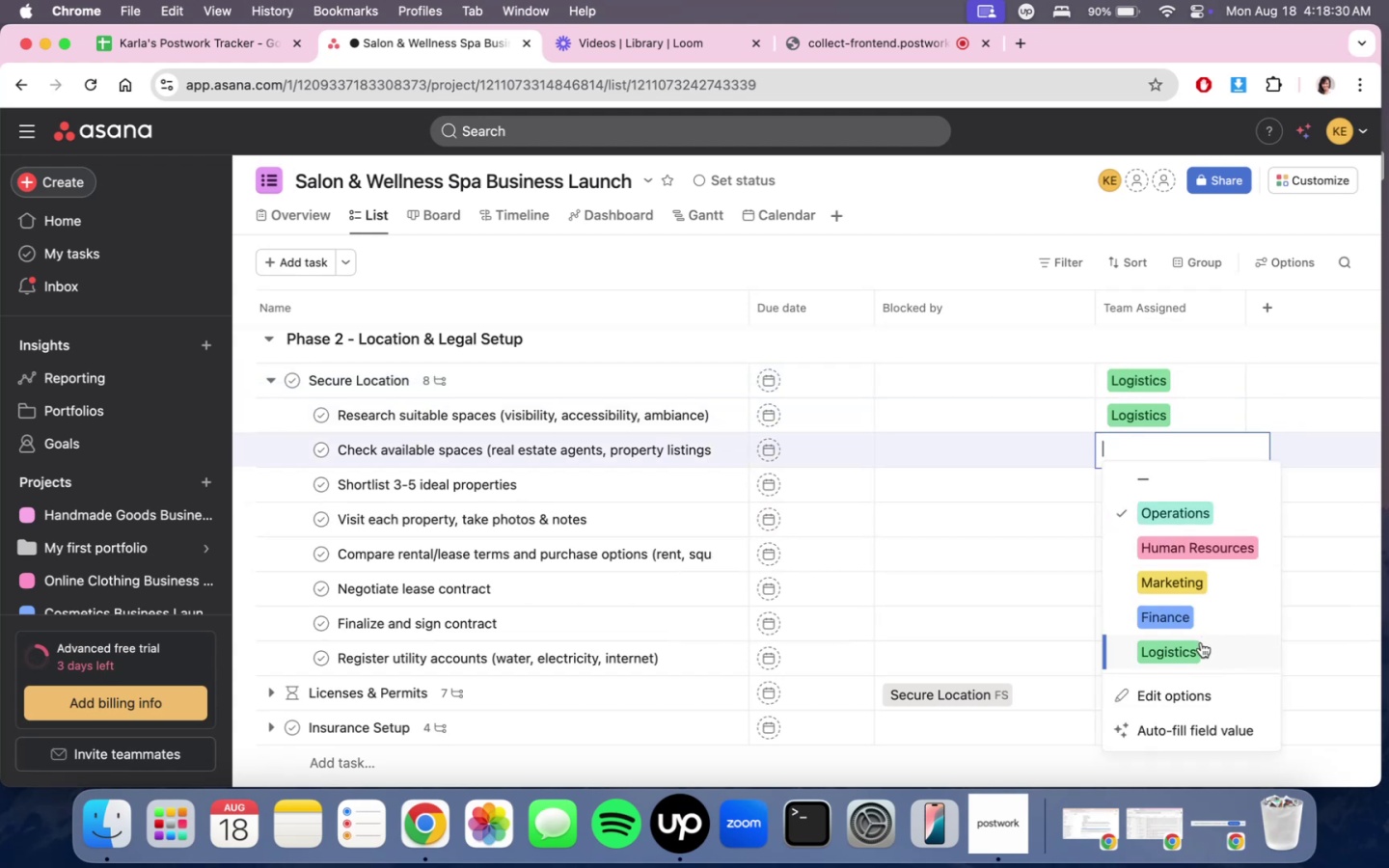 
left_click([1201, 642])
 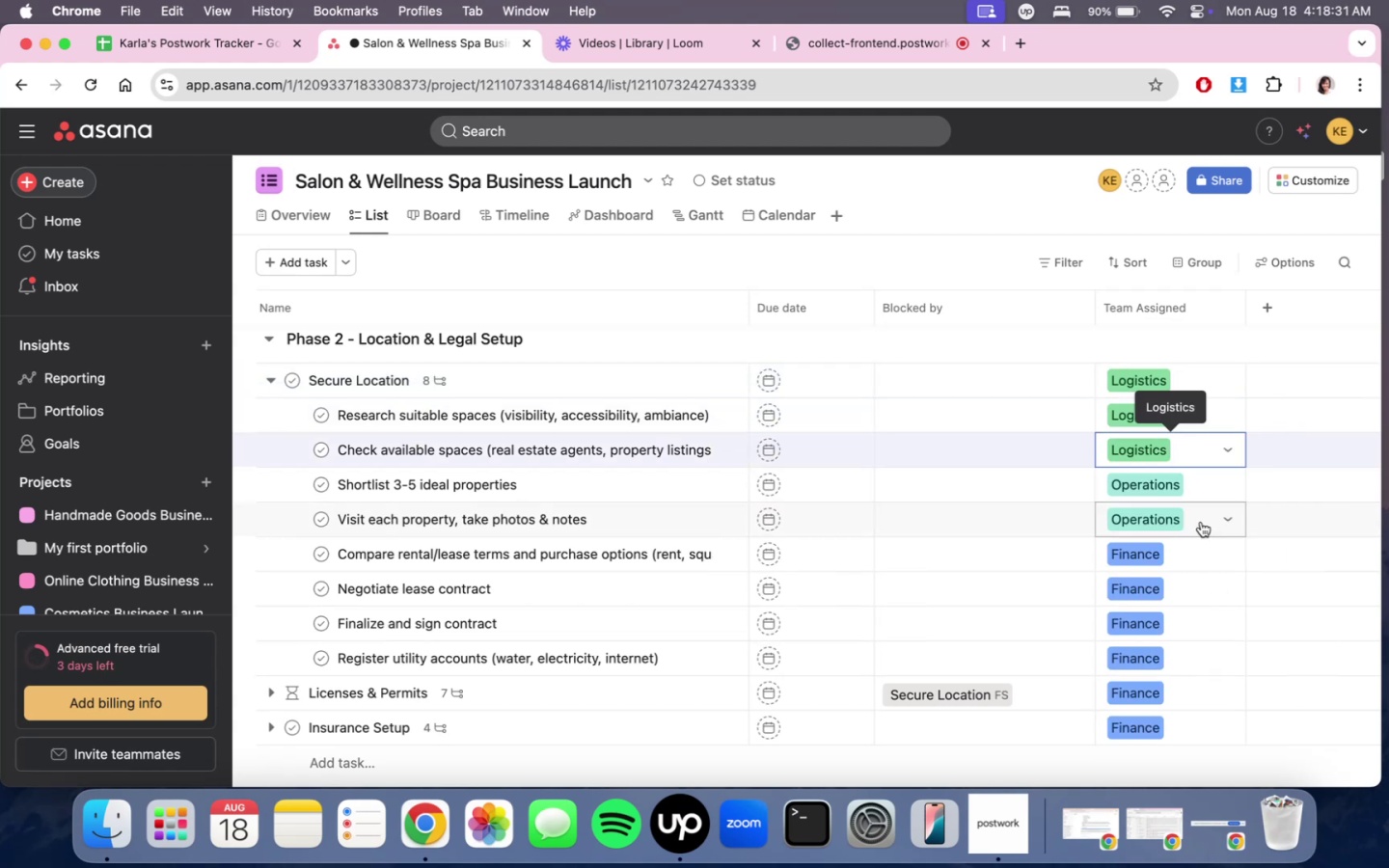 
left_click([1208, 485])
 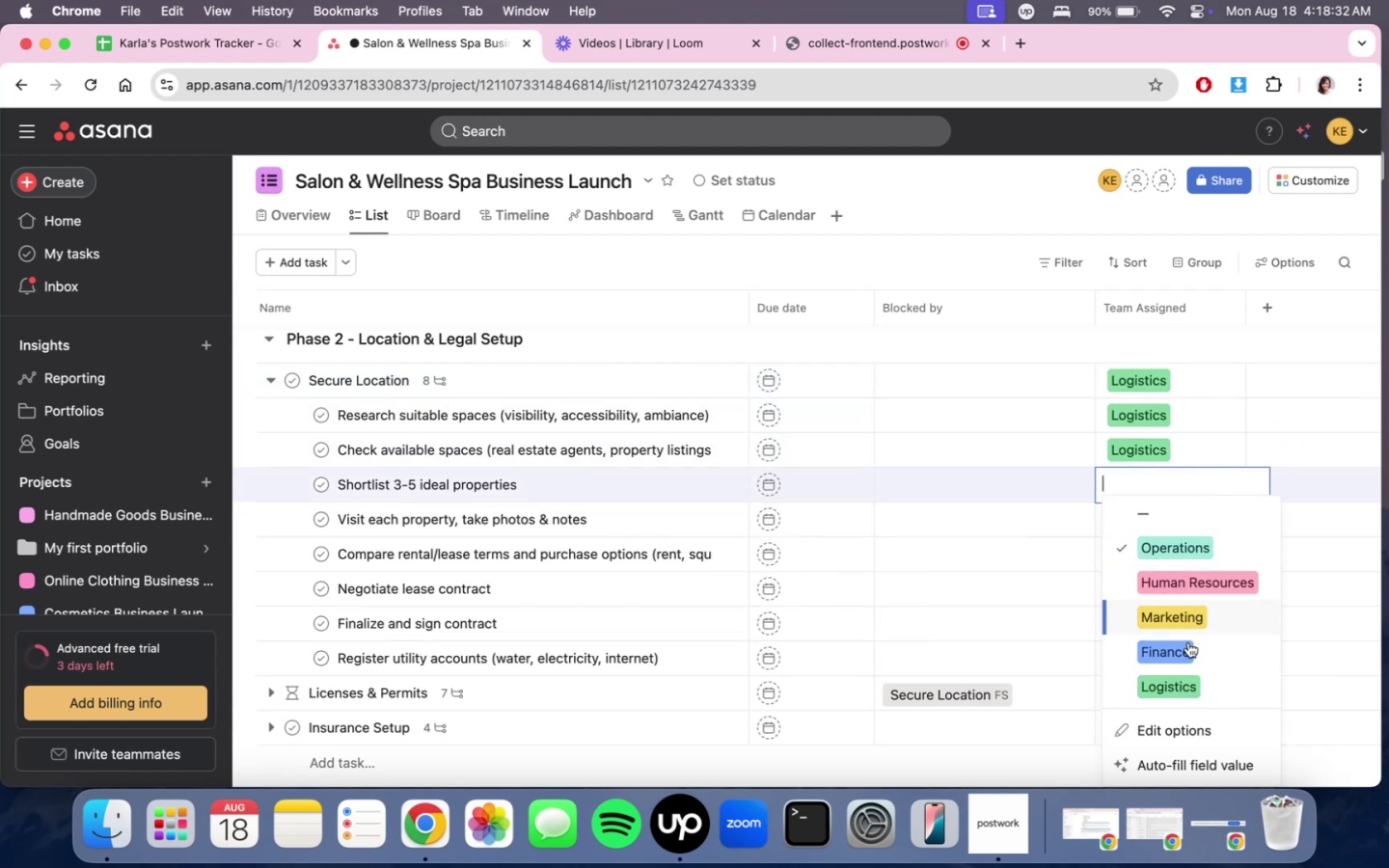 
left_click([1187, 679])
 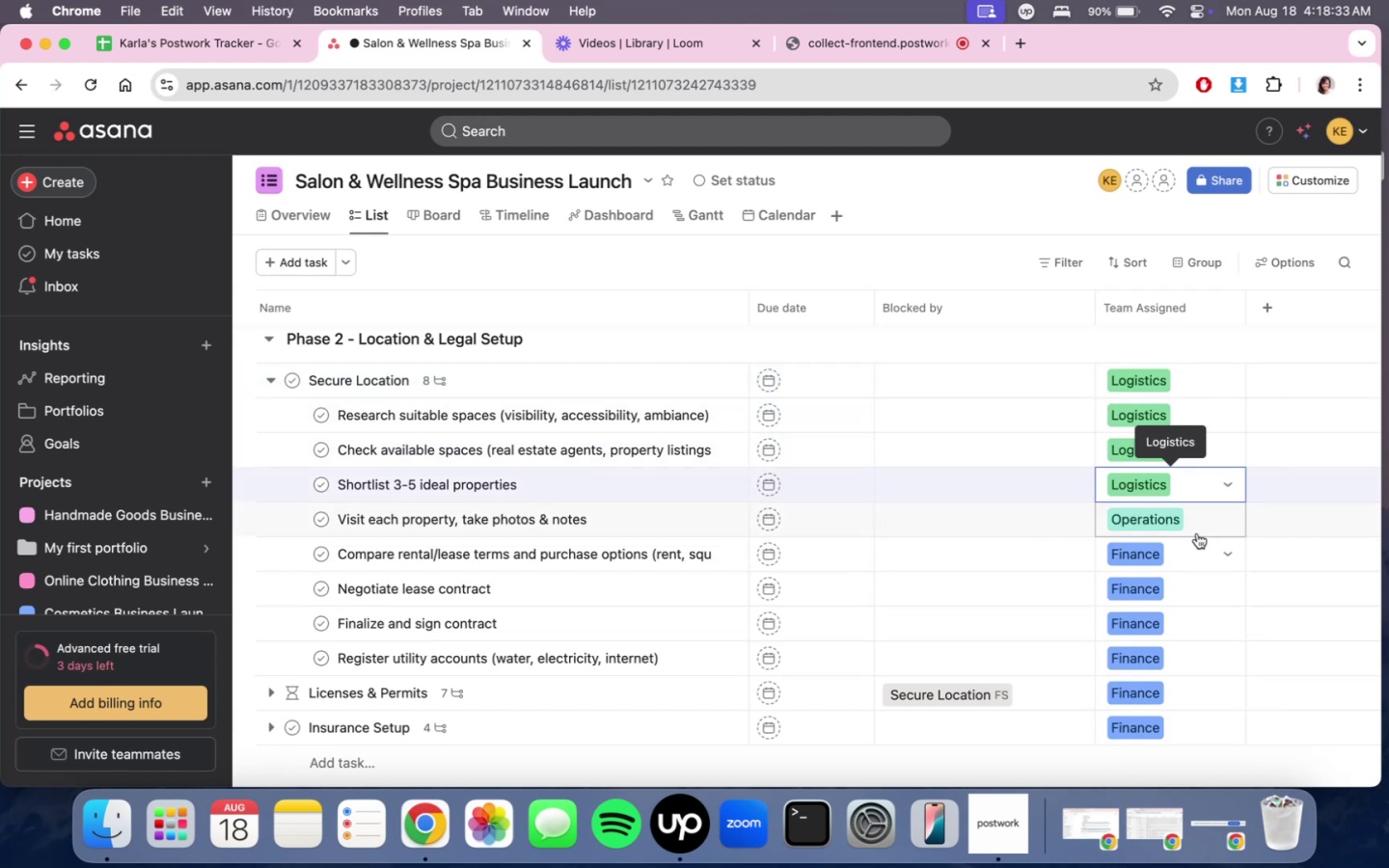 
left_click([1198, 524])
 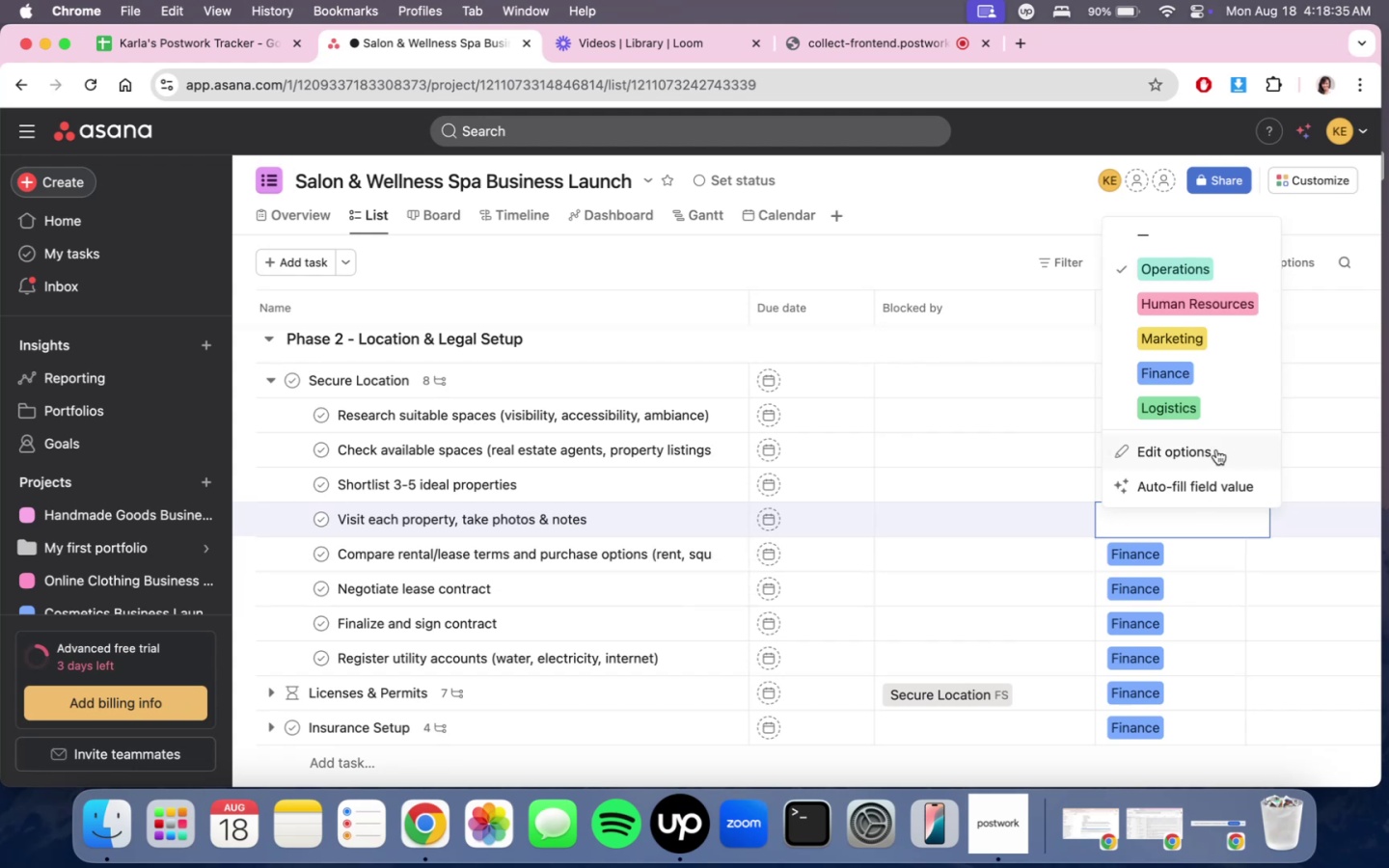 
left_click([1220, 409])
 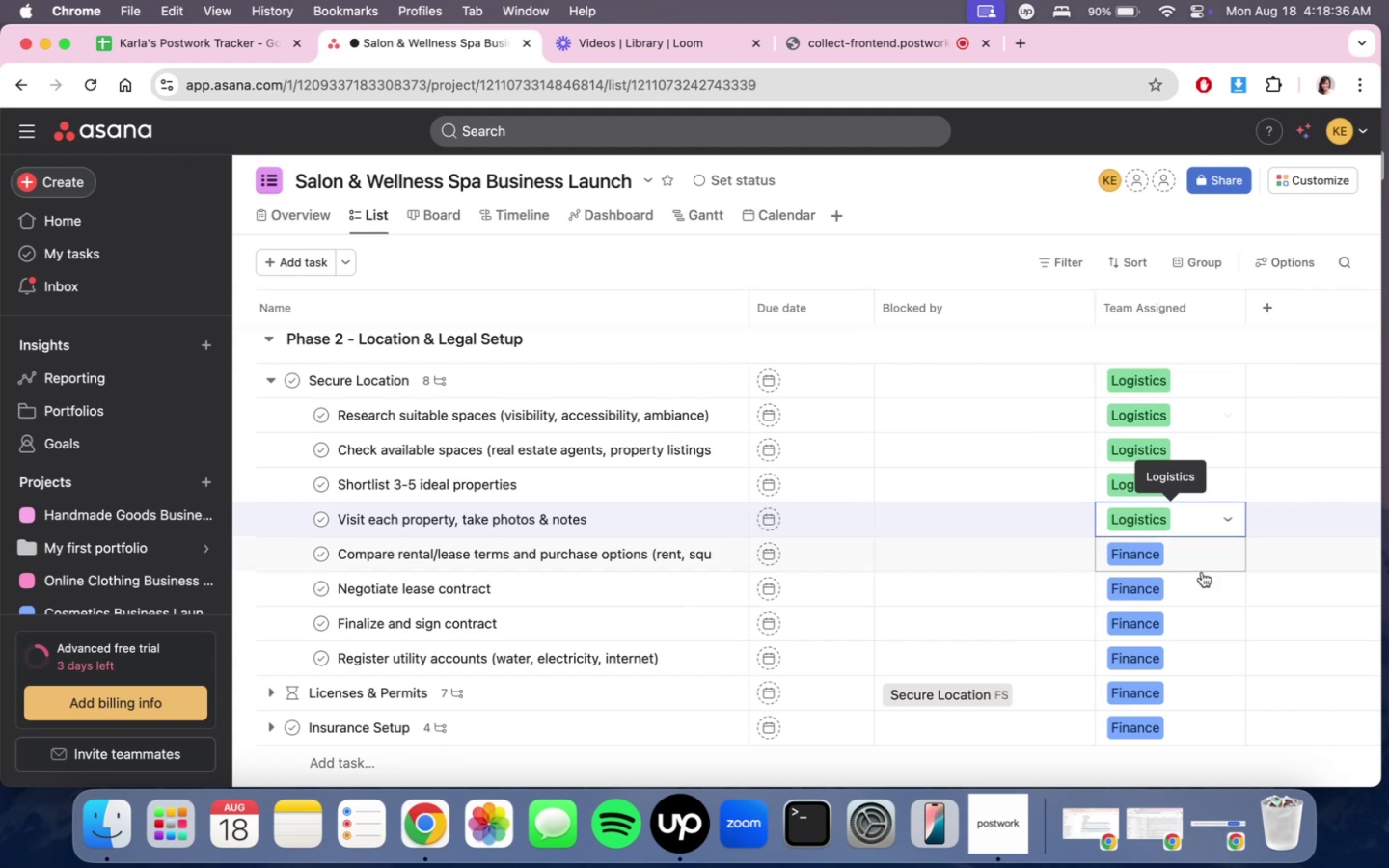 
scroll: coordinate [1180, 709], scroll_direction: down, amount: 4.0
 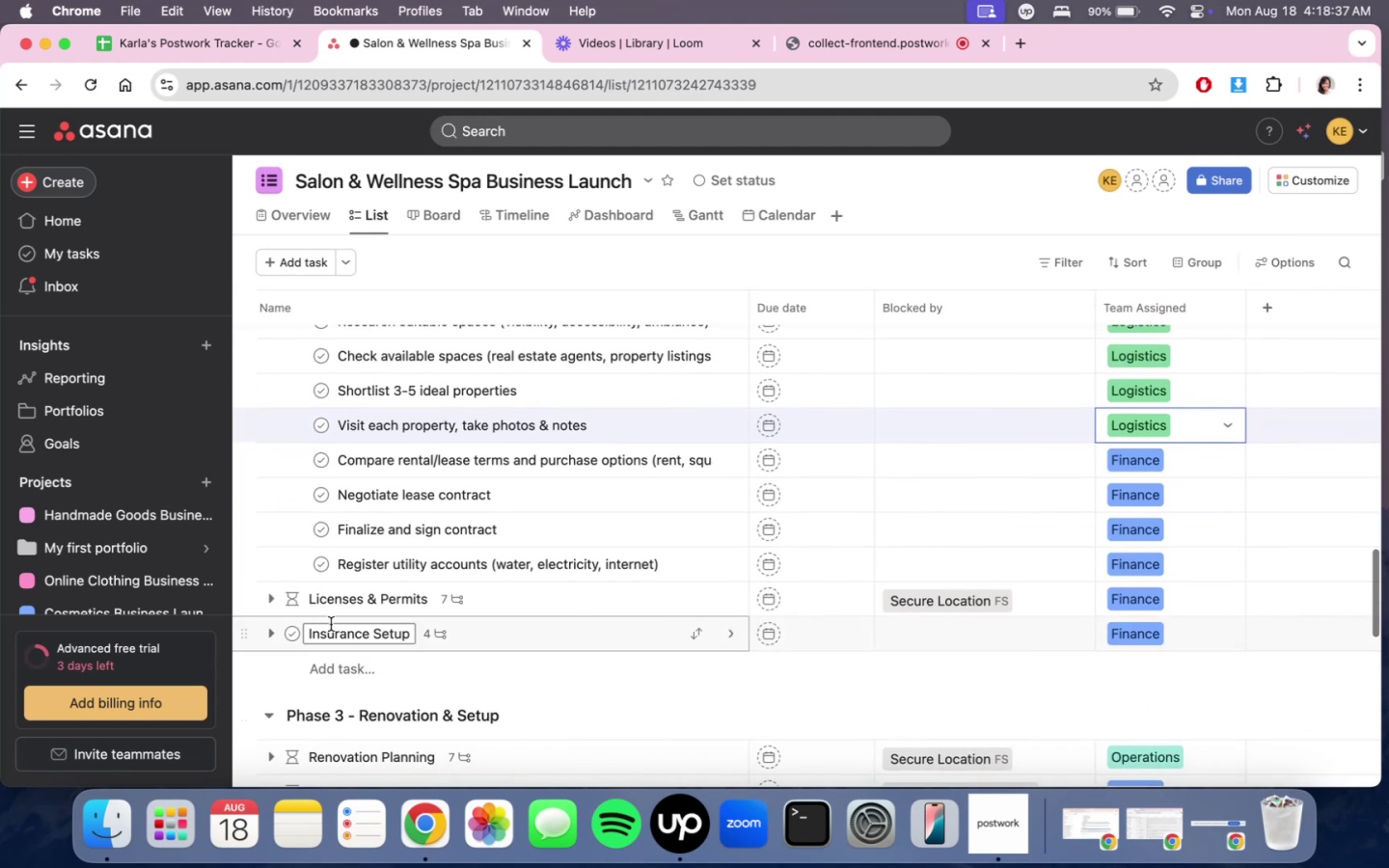 
left_click([272, 598])
 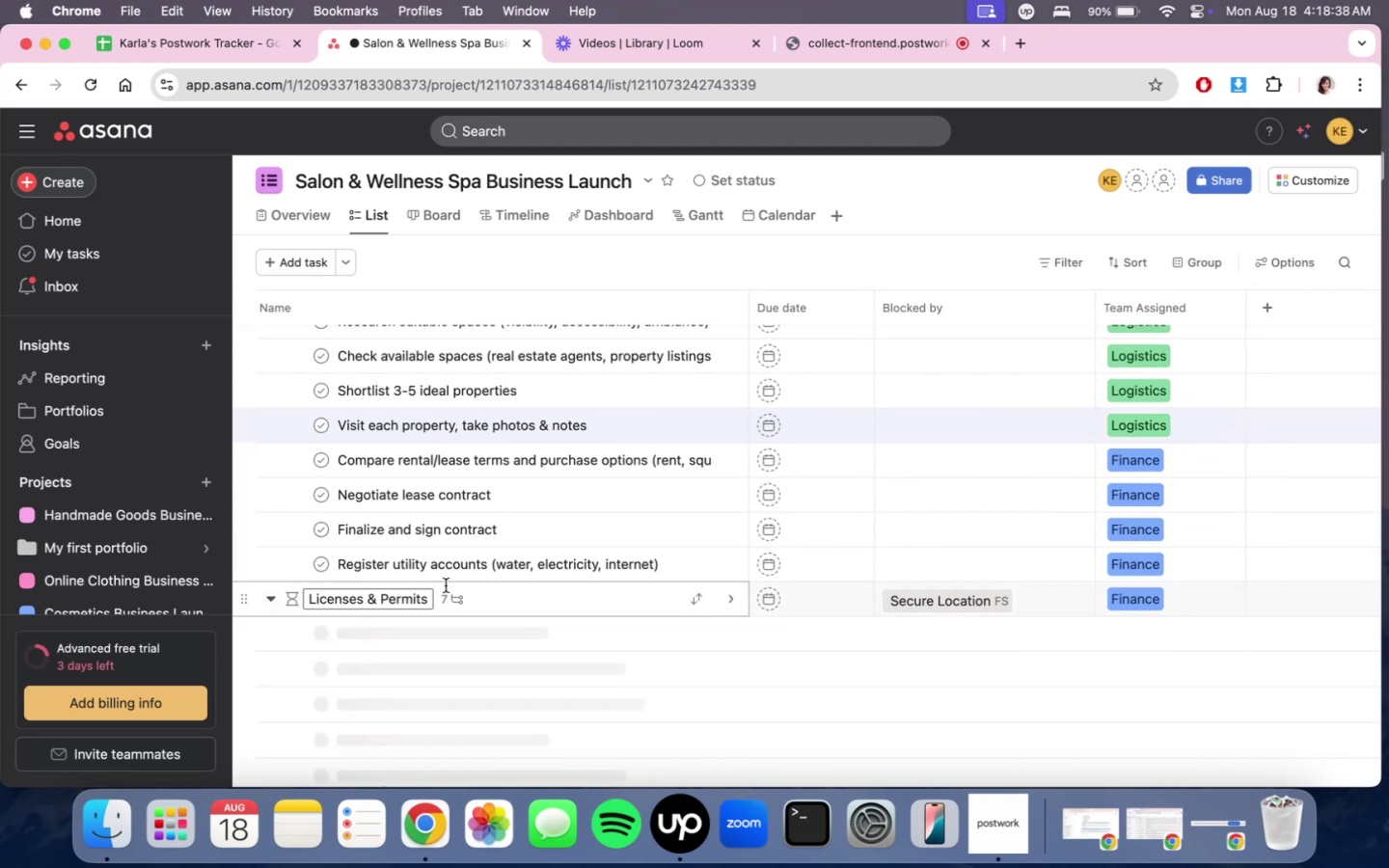 
scroll: coordinate [924, 607], scroll_direction: down, amount: 8.0
 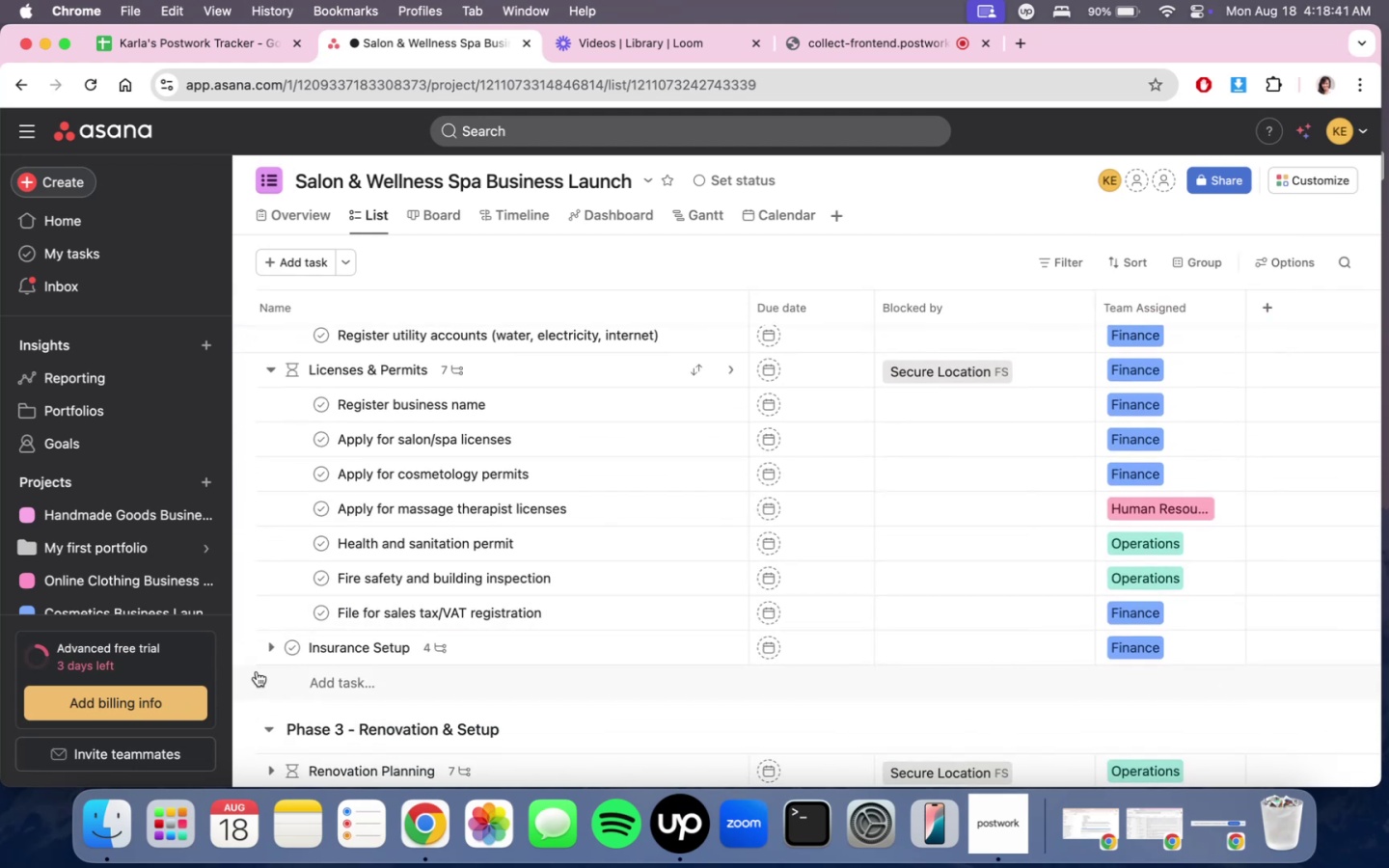 
left_click([272, 653])
 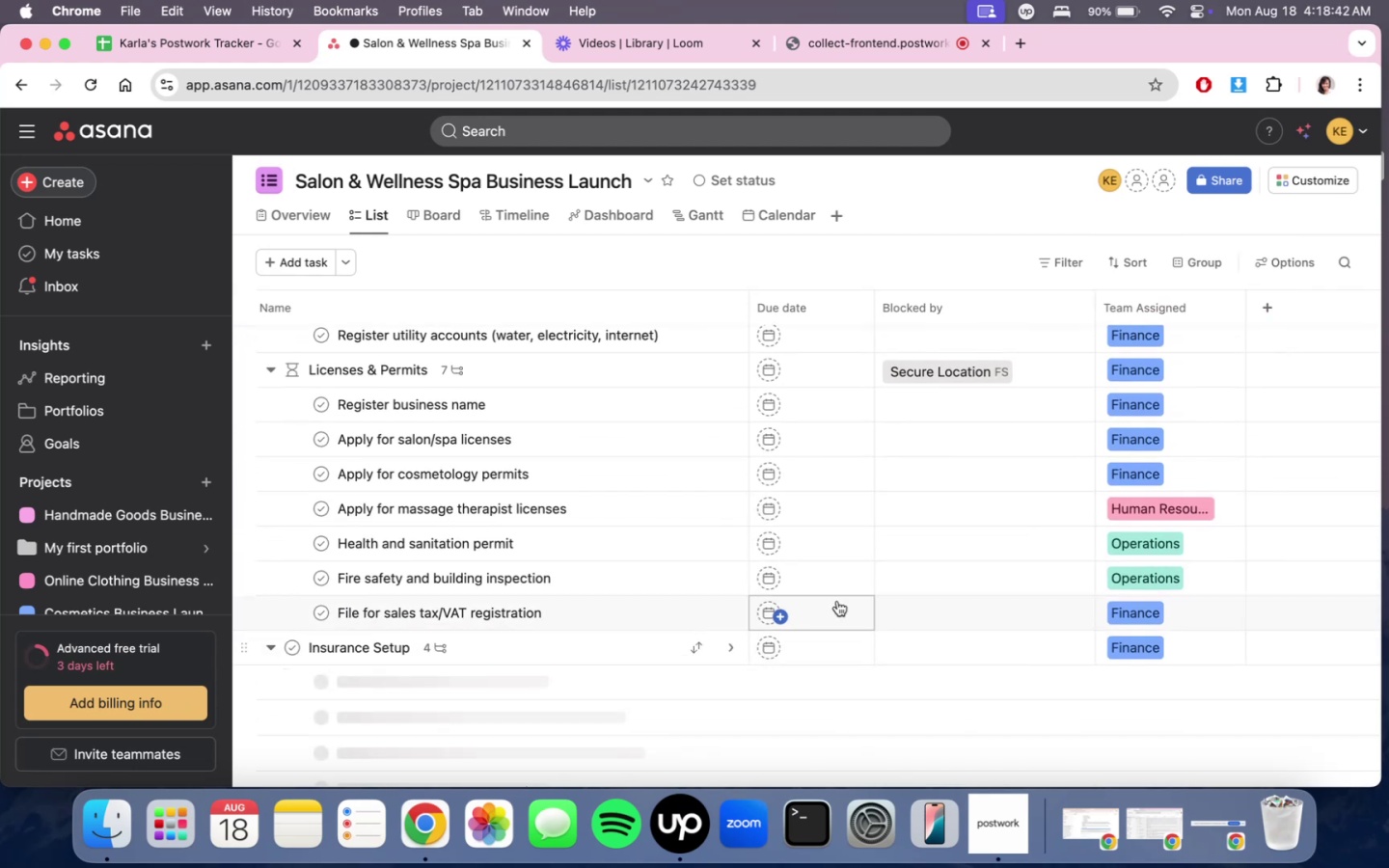 
scroll: coordinate [1256, 604], scroll_direction: down, amount: 17.0
 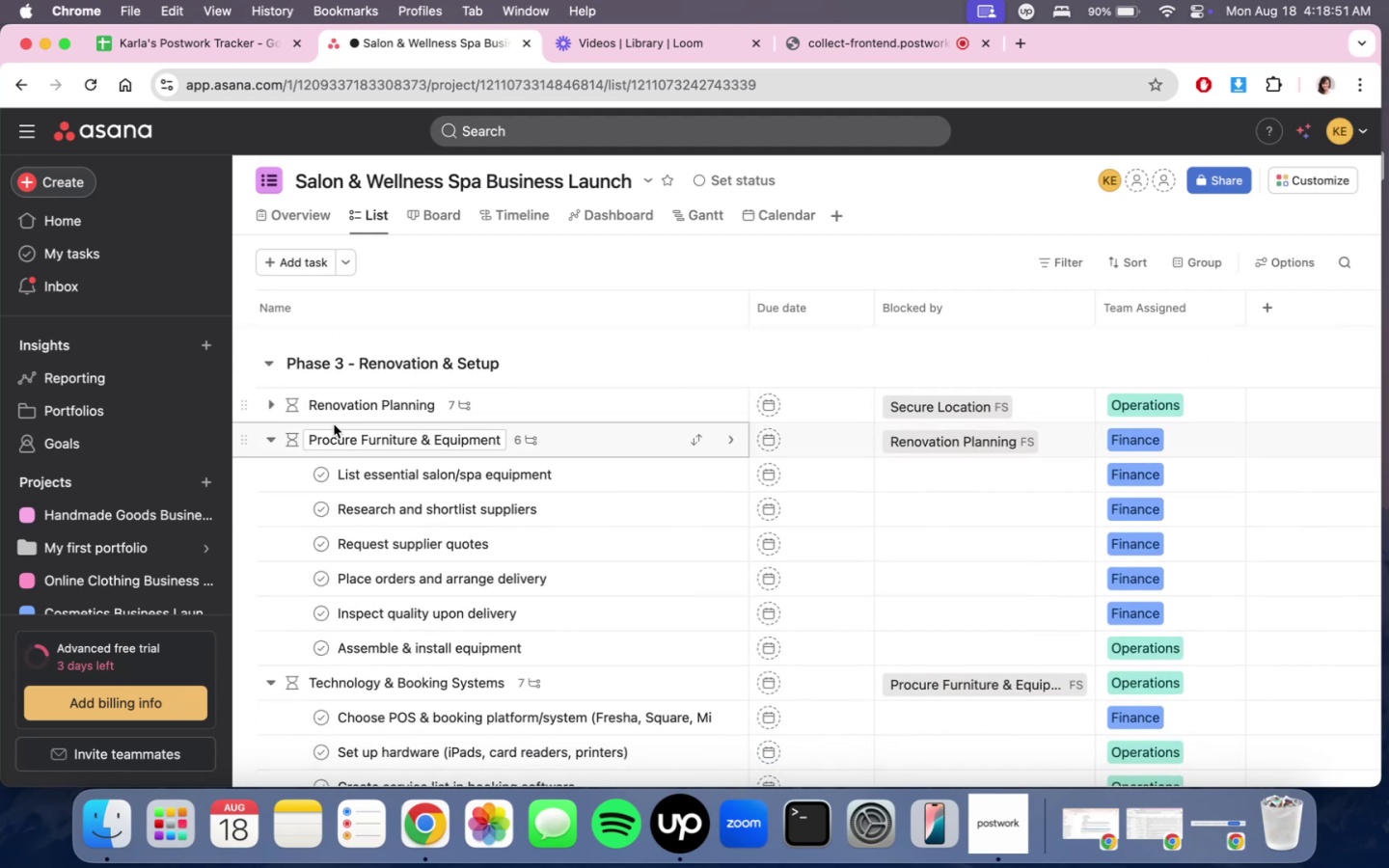 
left_click([271, 409])
 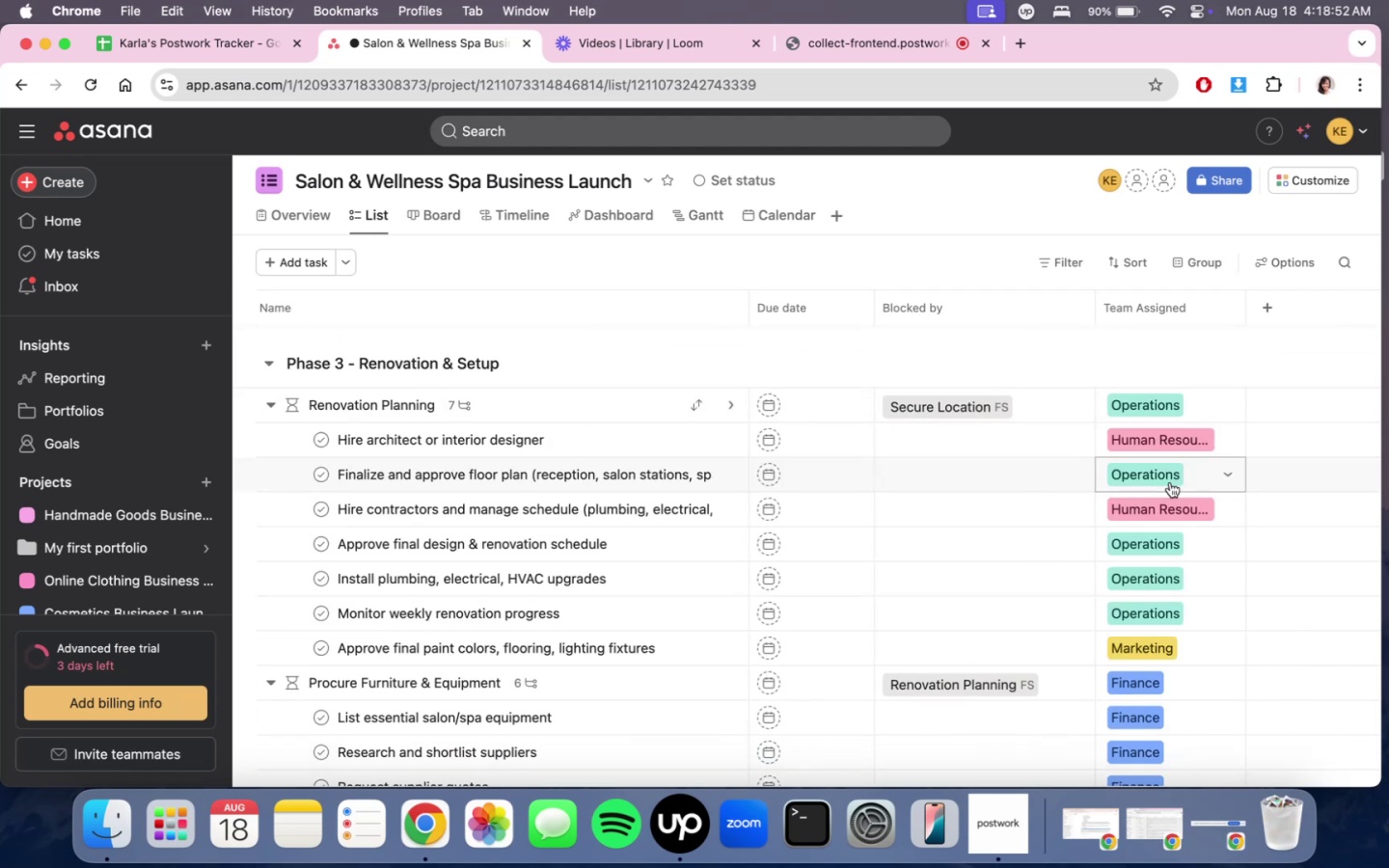 
scroll: coordinate [1331, 593], scroll_direction: down, amount: 3.0
 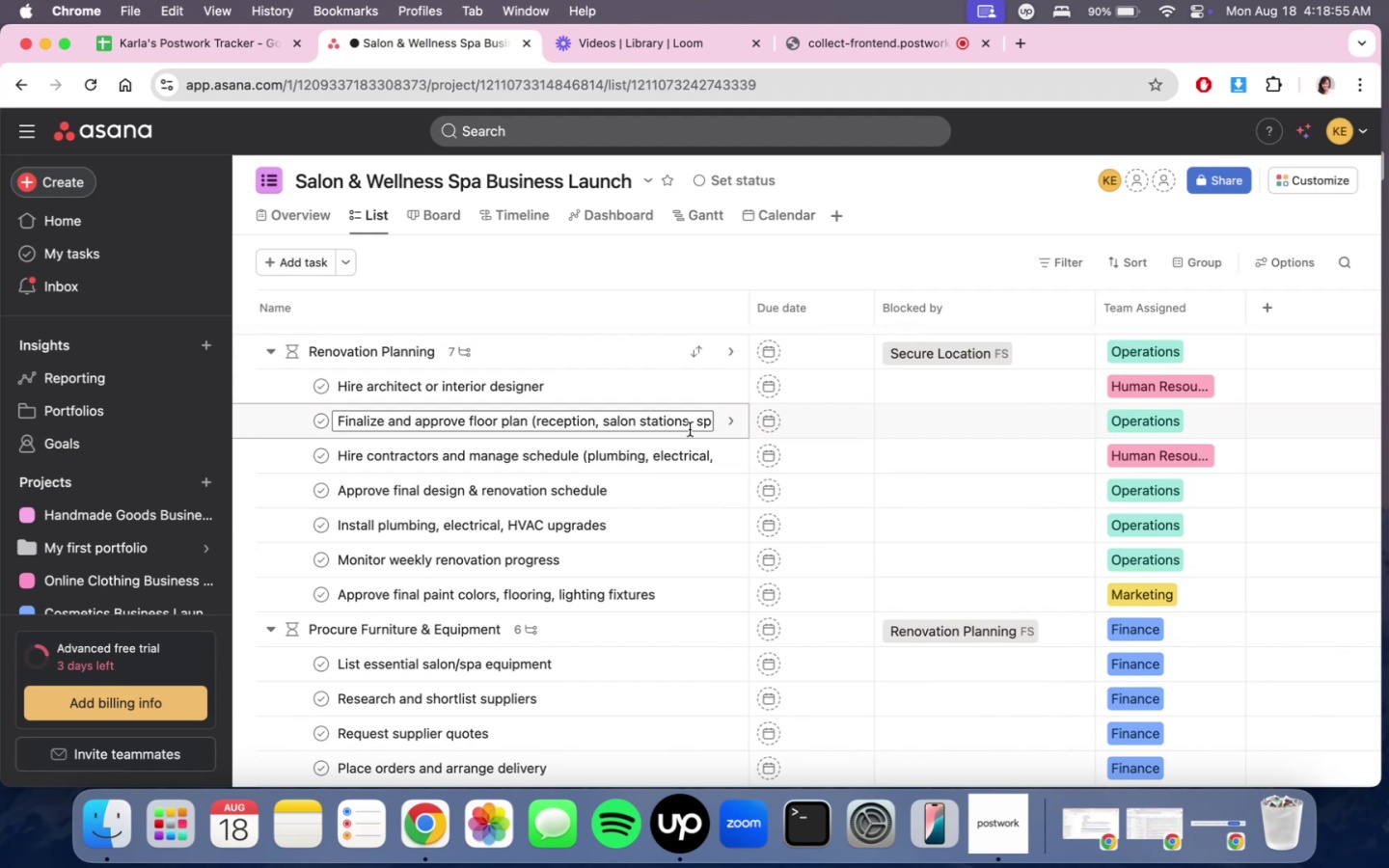 
mouse_move([795, 467])
 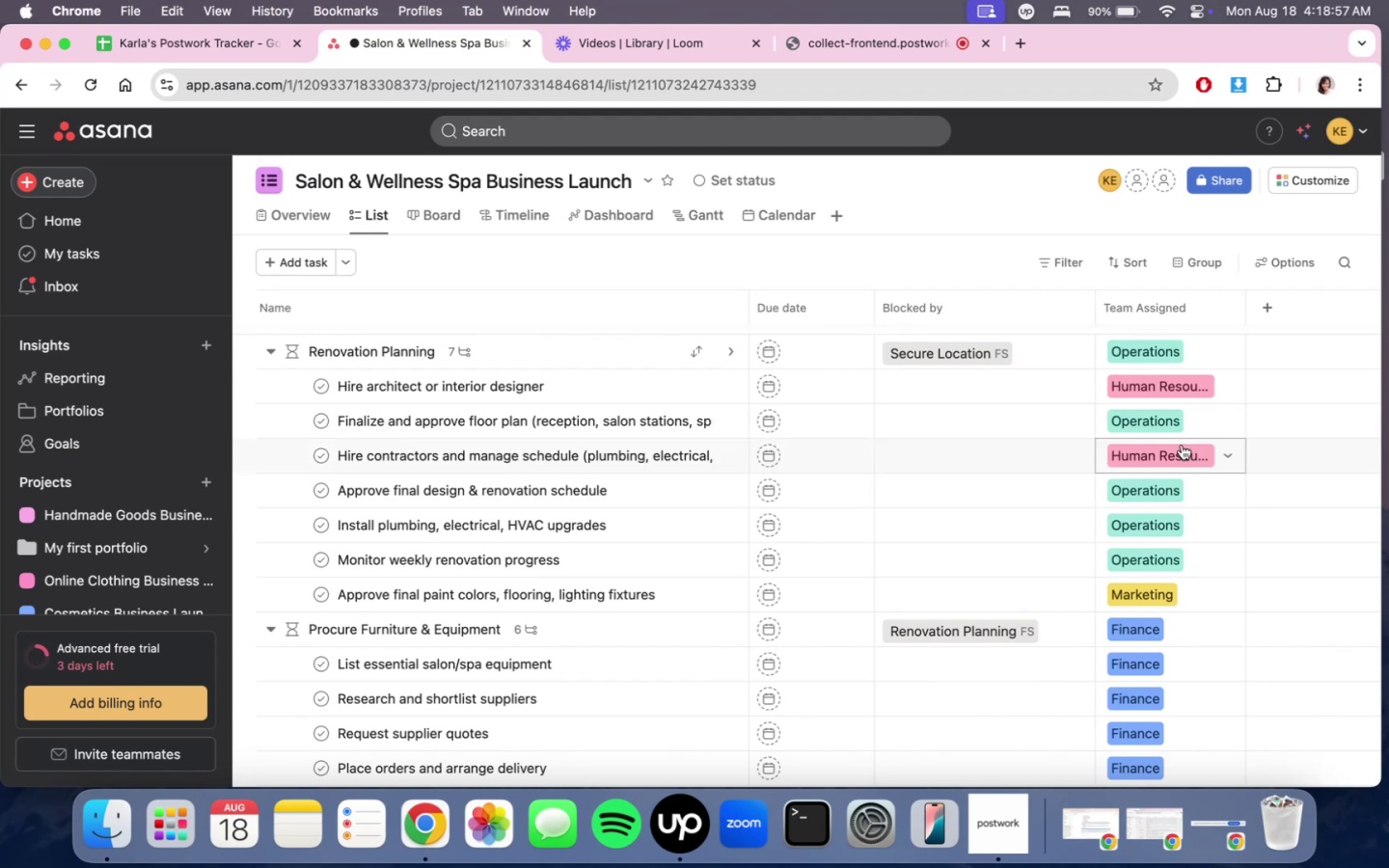 
scroll: coordinate [1266, 485], scroll_direction: up, amount: 5.0
 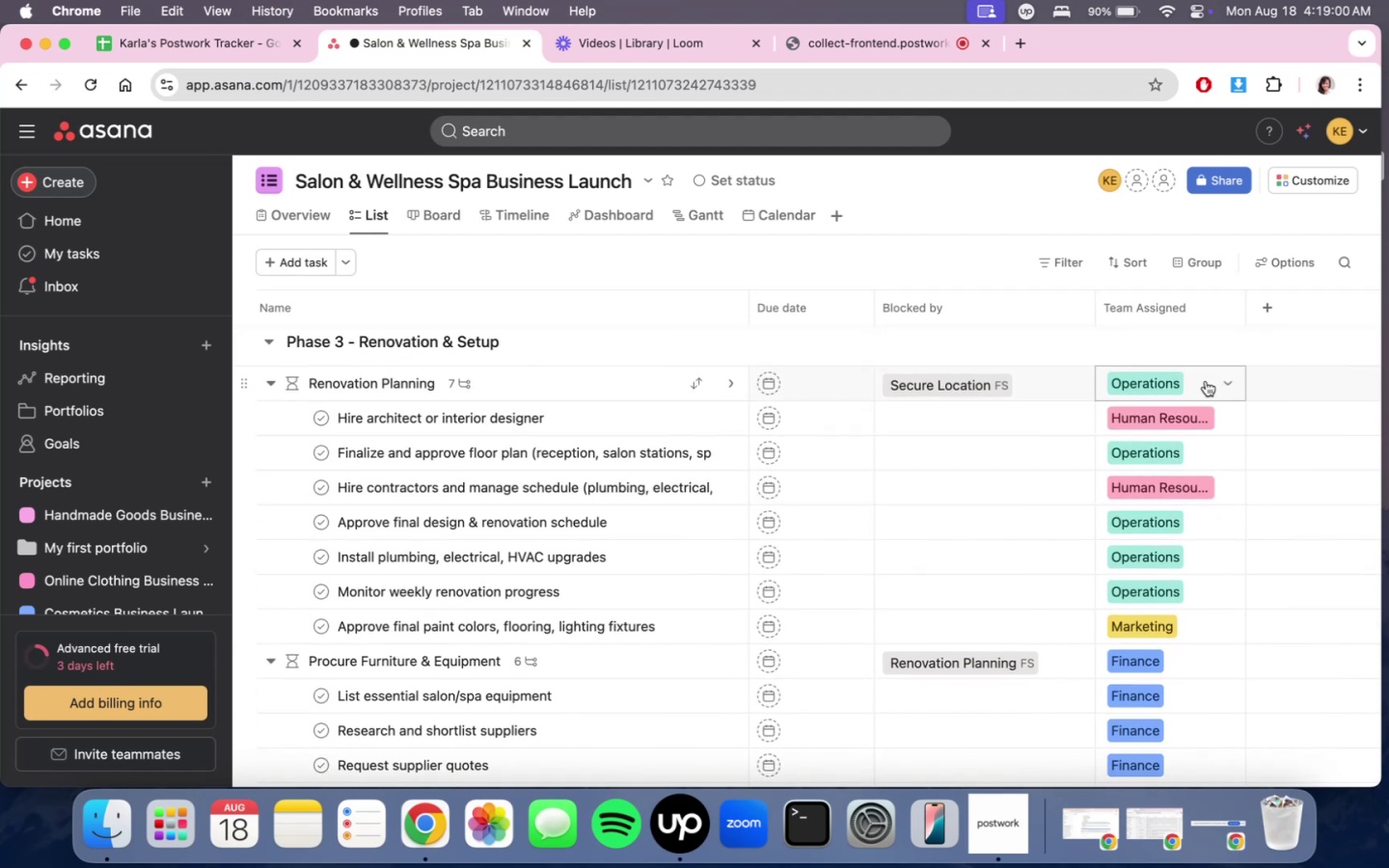 
left_click([1201, 381])
 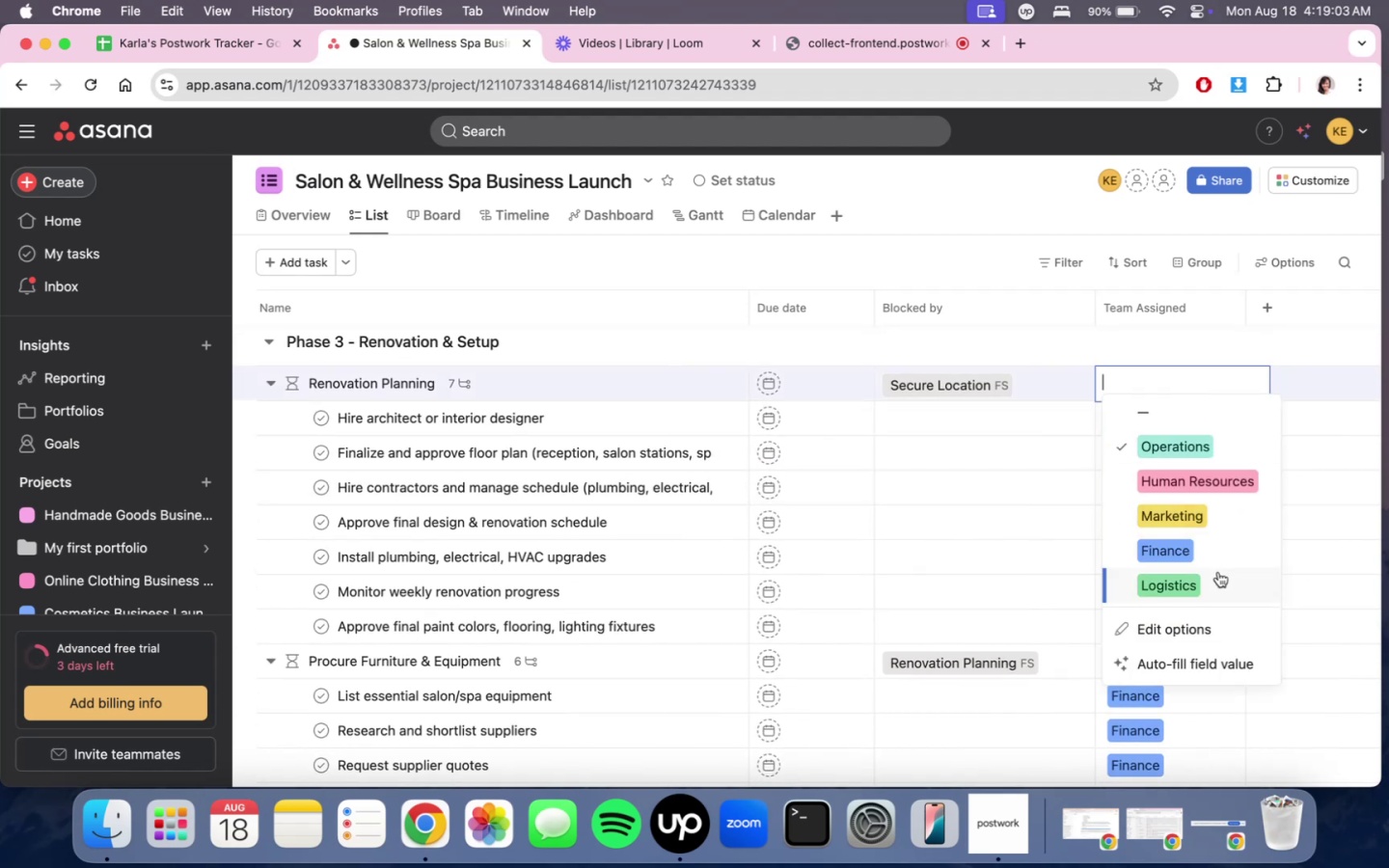 
left_click([1218, 572])
 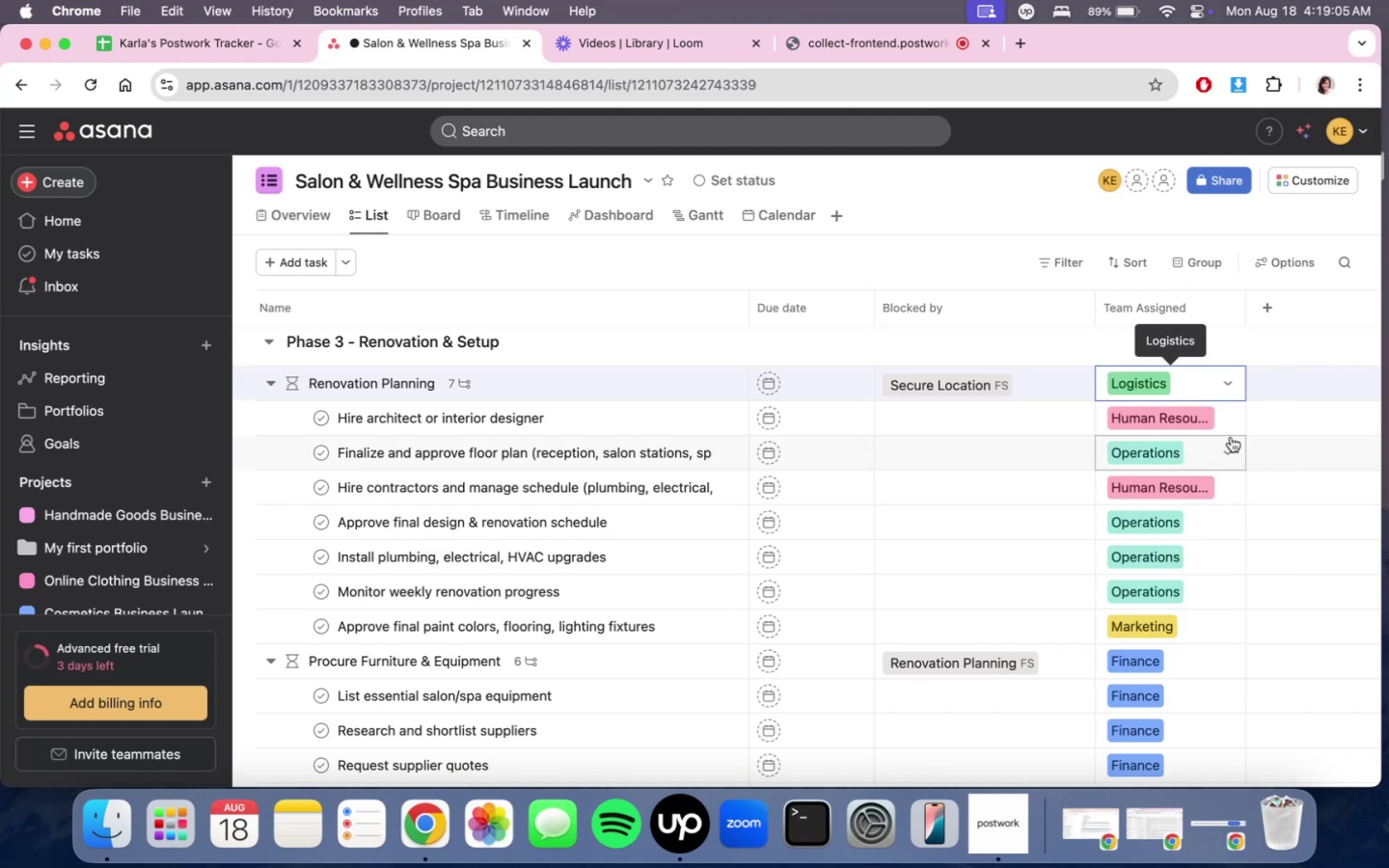 
left_click([1218, 386])
 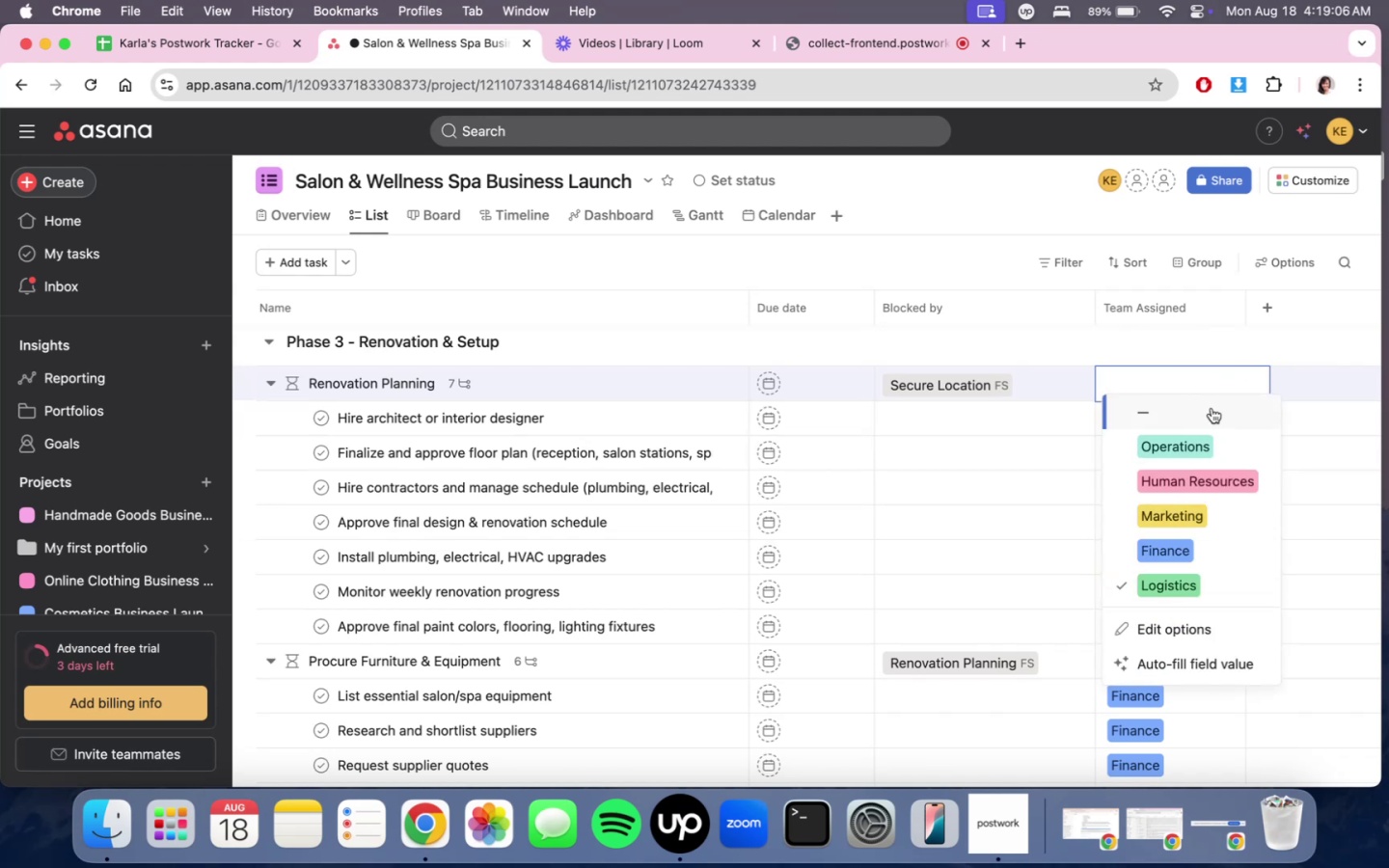 
left_click([1209, 447])
 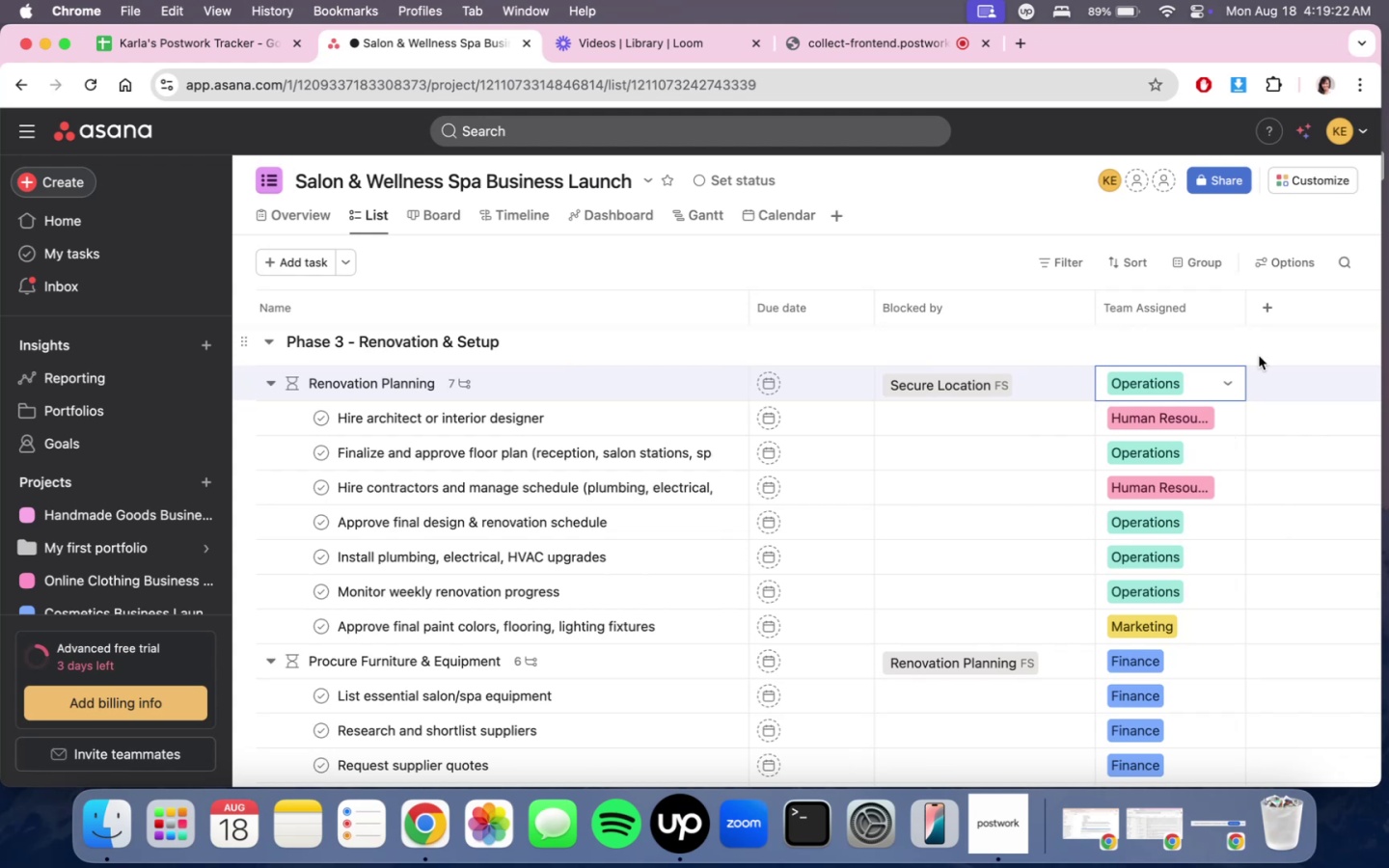 
wait(21.14)
 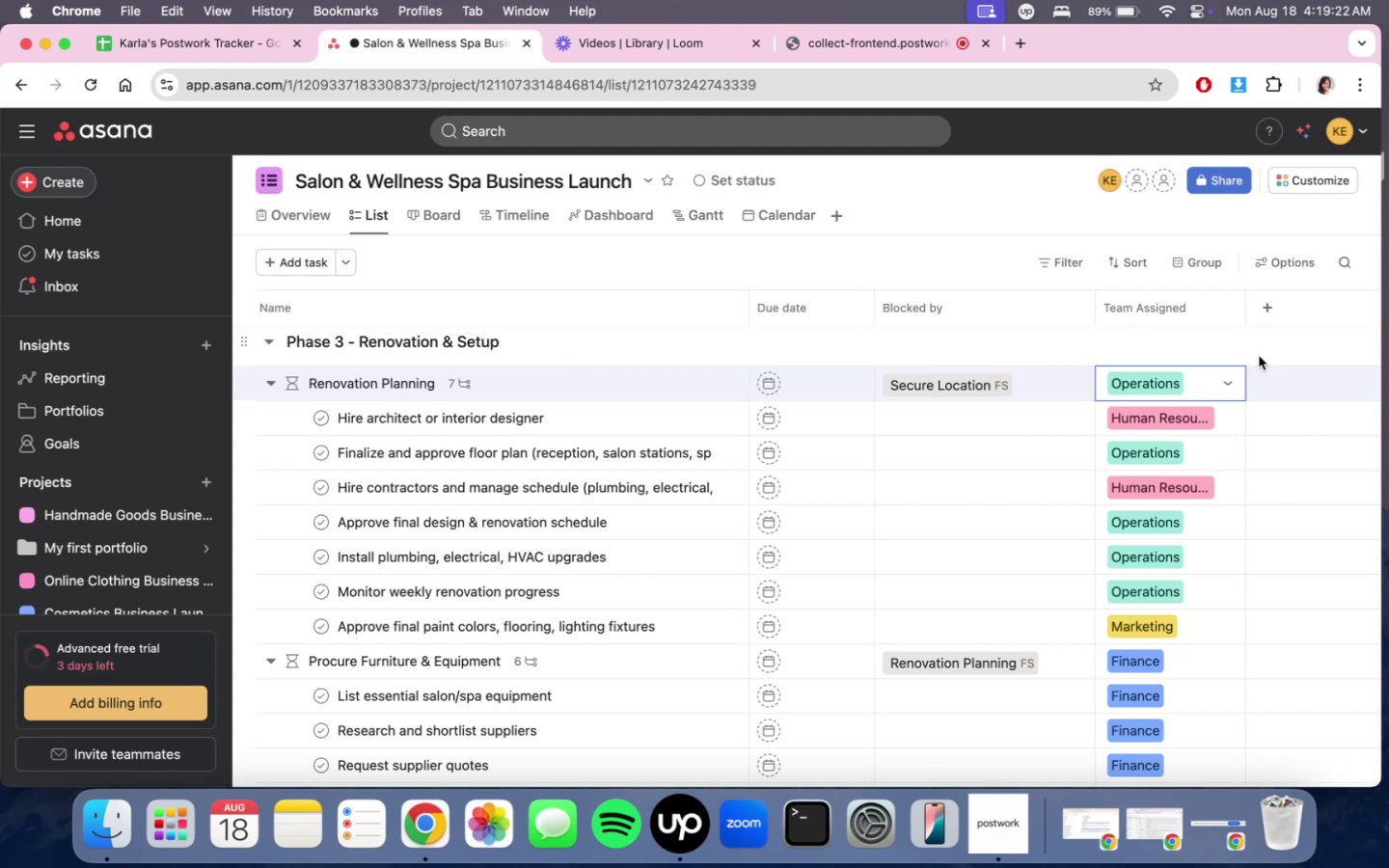 
scroll: coordinate [1257, 492], scroll_direction: down, amount: 12.0
 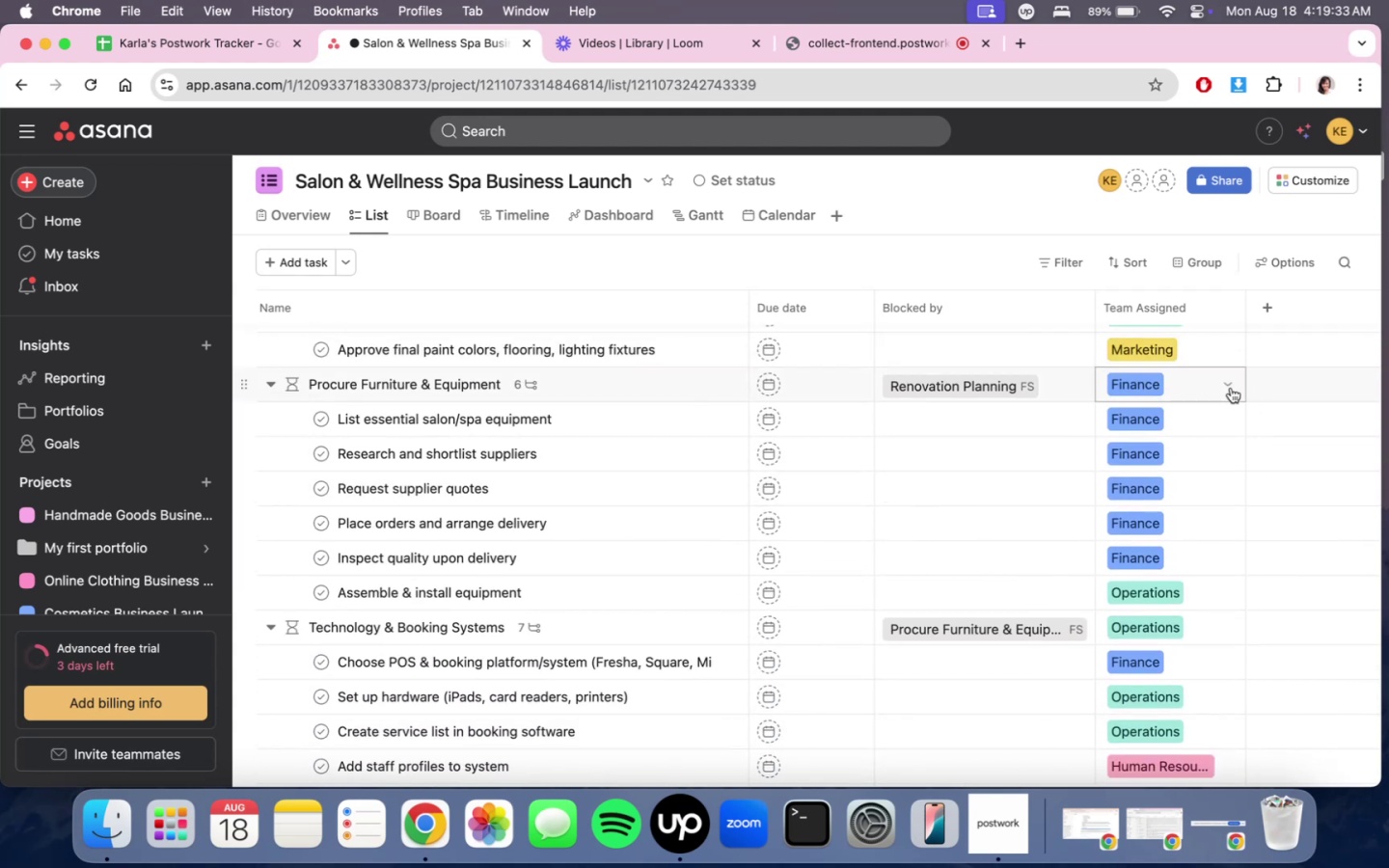 
left_click([1200, 386])
 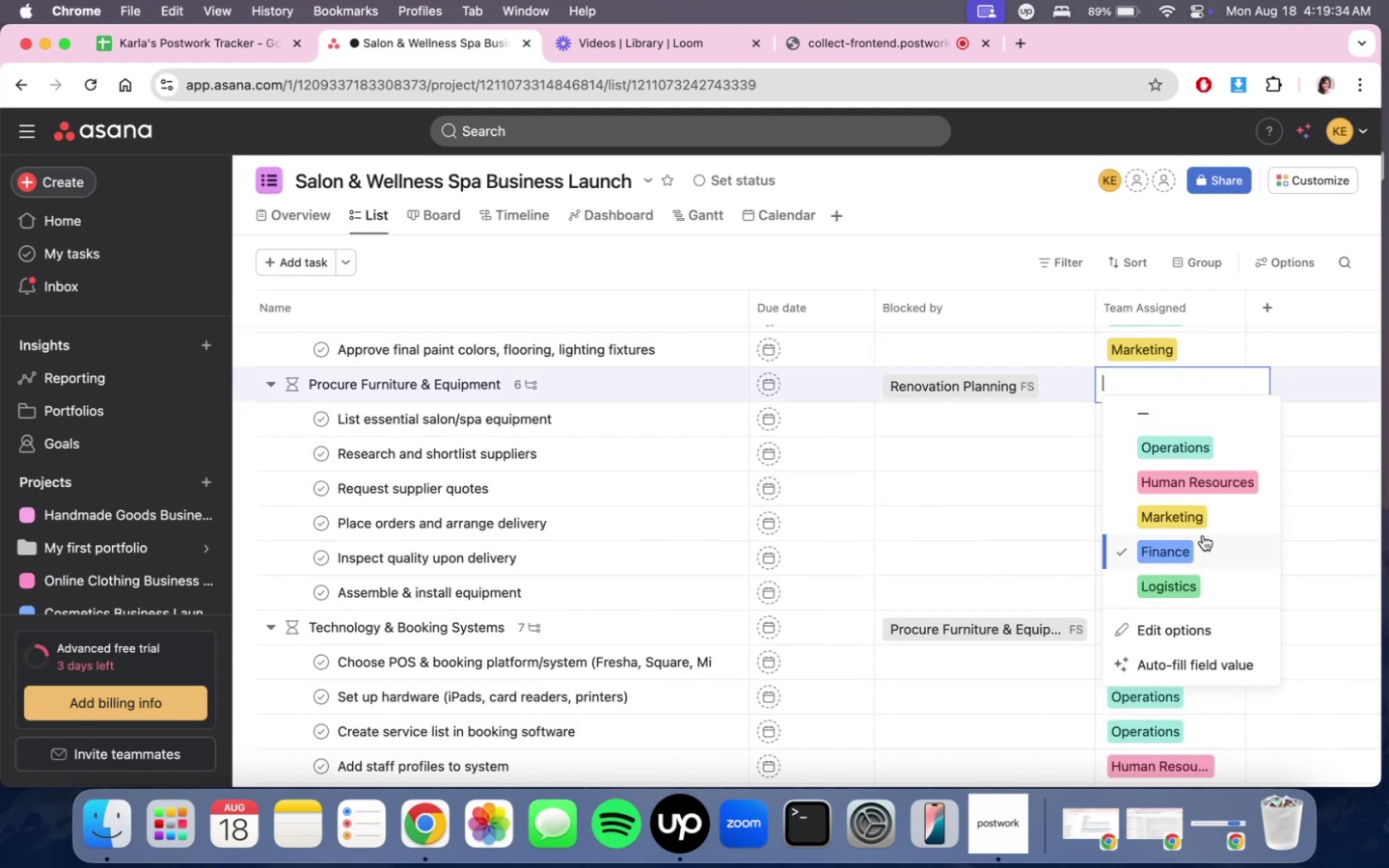 
left_click([1206, 583])
 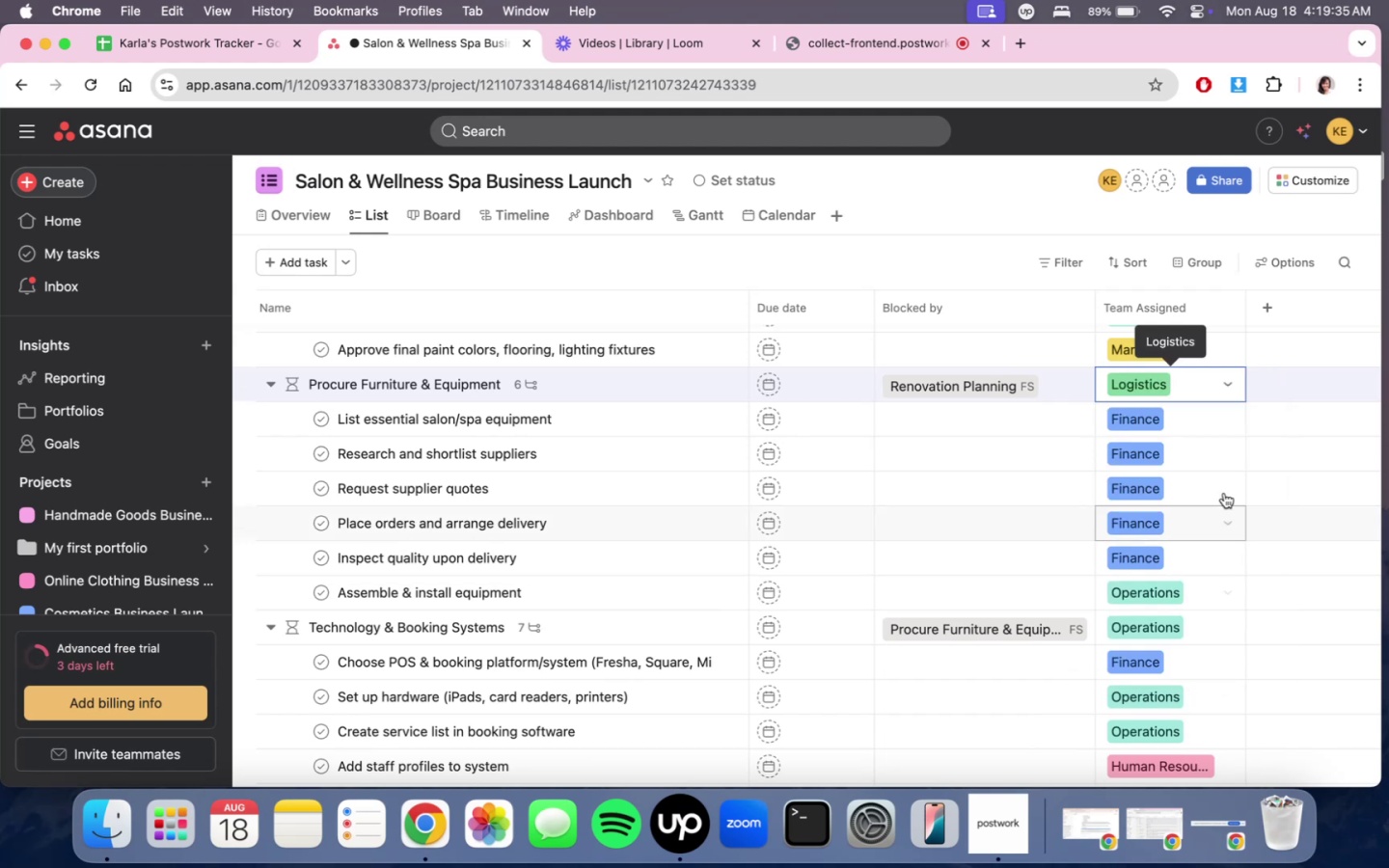 
mouse_move([1216, 420])
 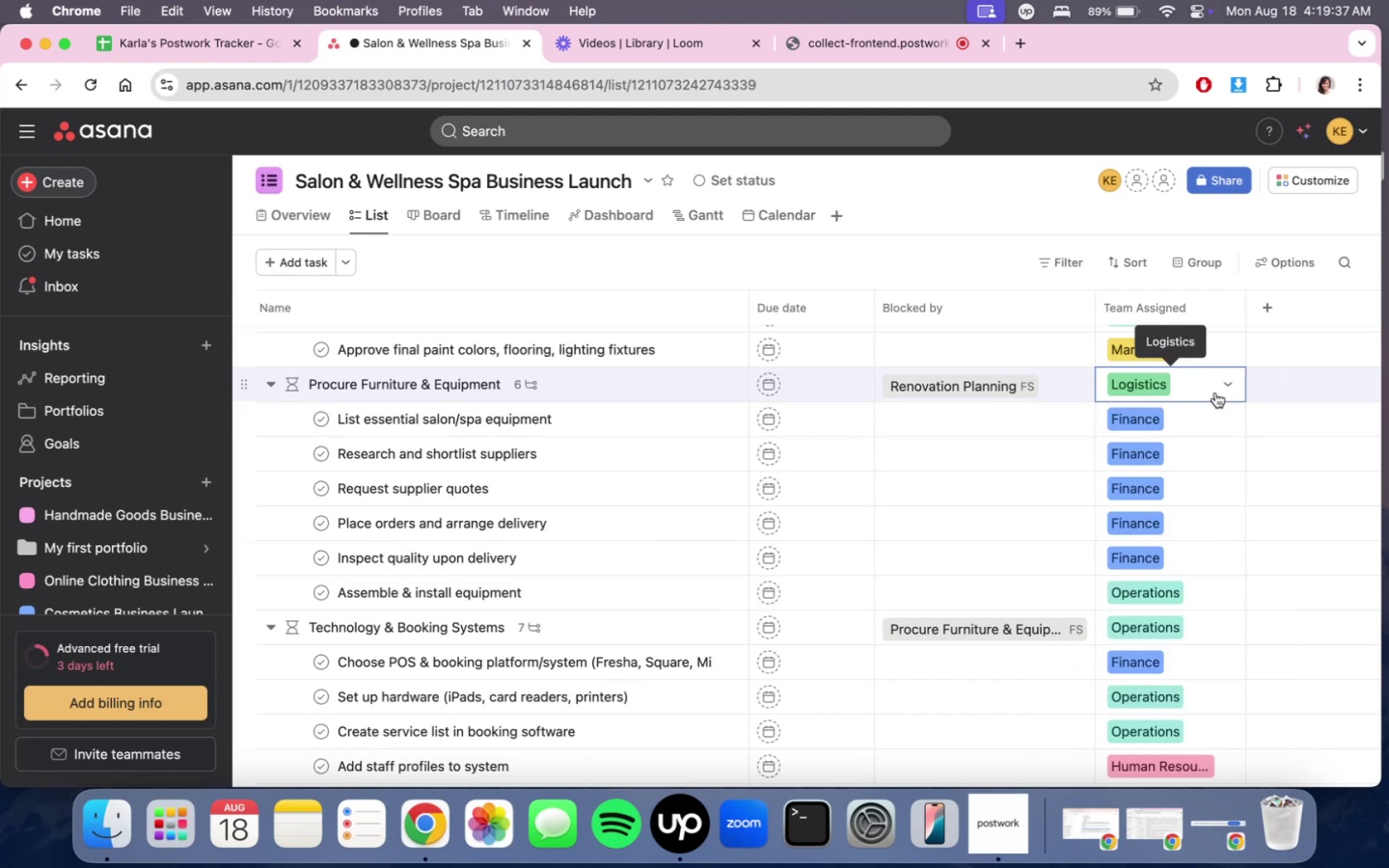 
left_click([1217, 416])
 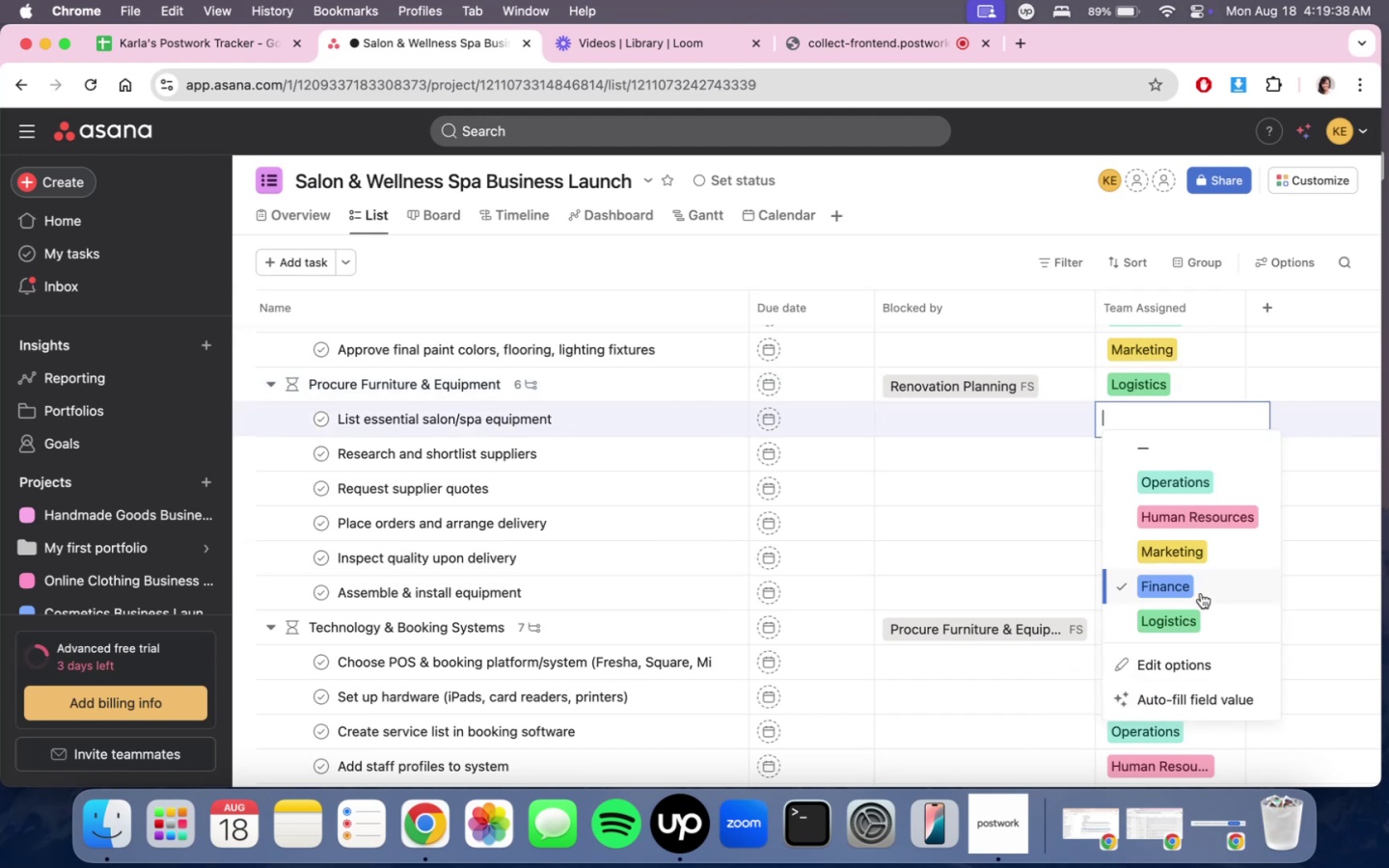 
double_click([1198, 611])
 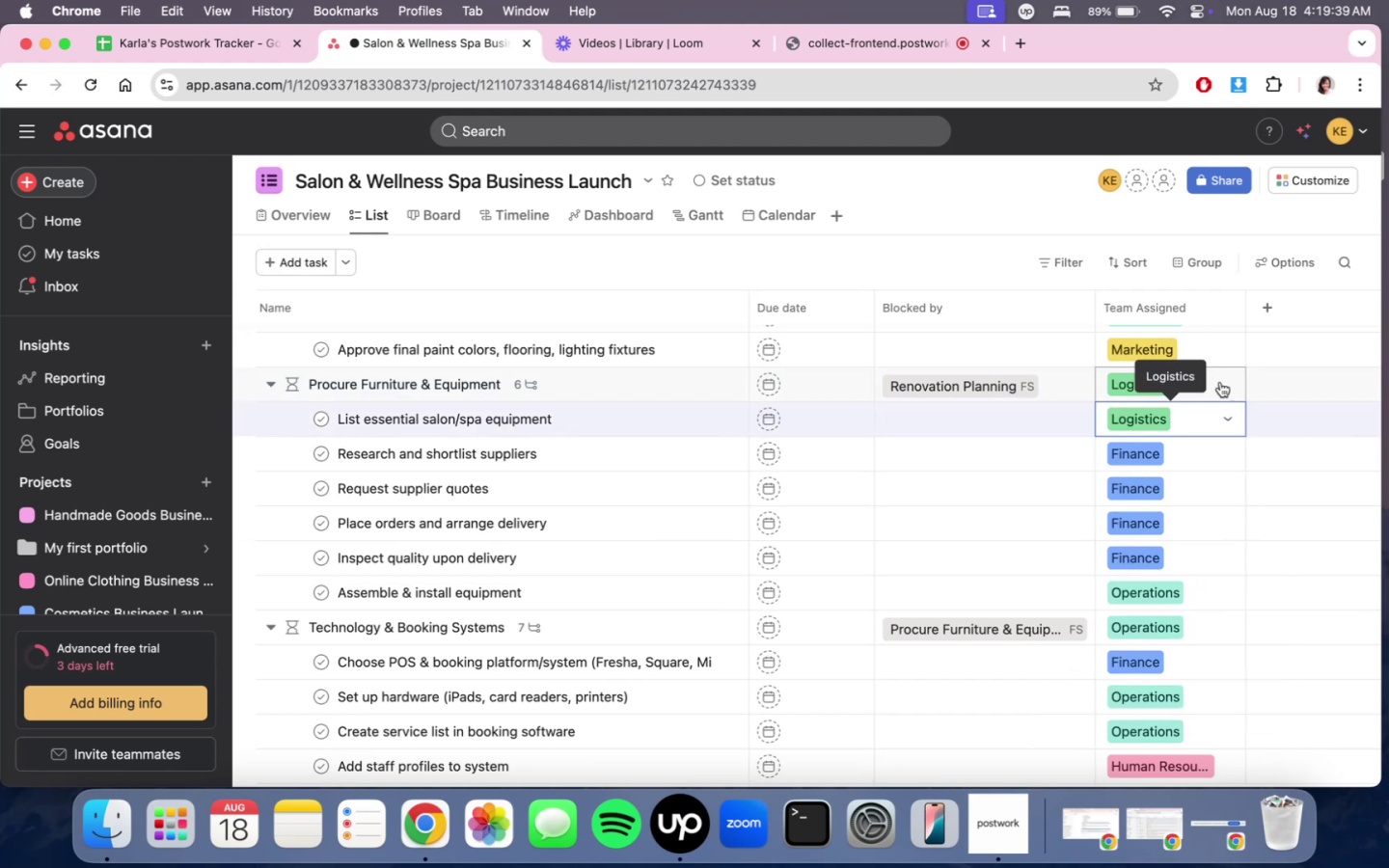 
triple_click([1220, 377])
 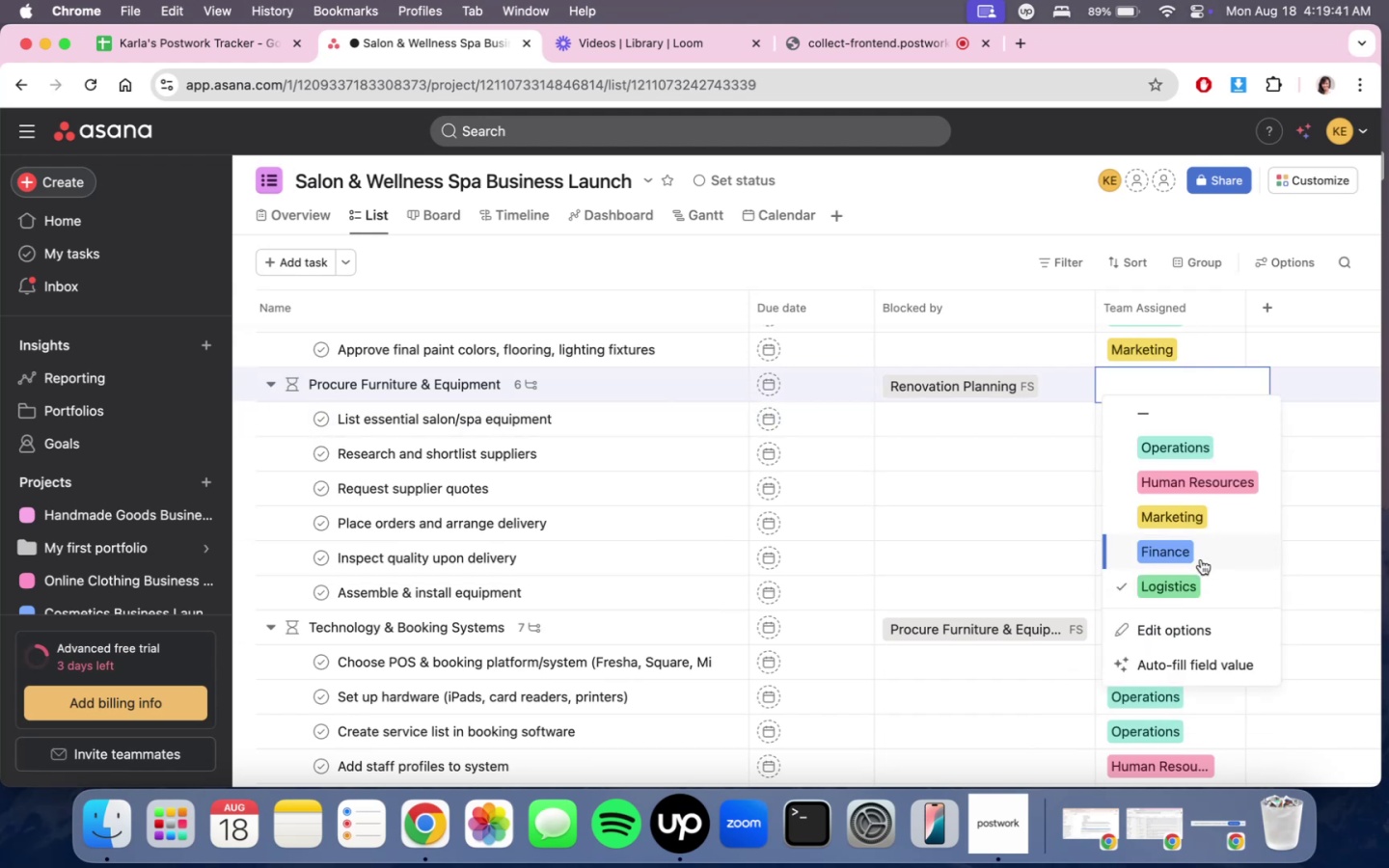 
left_click([1201, 559])
 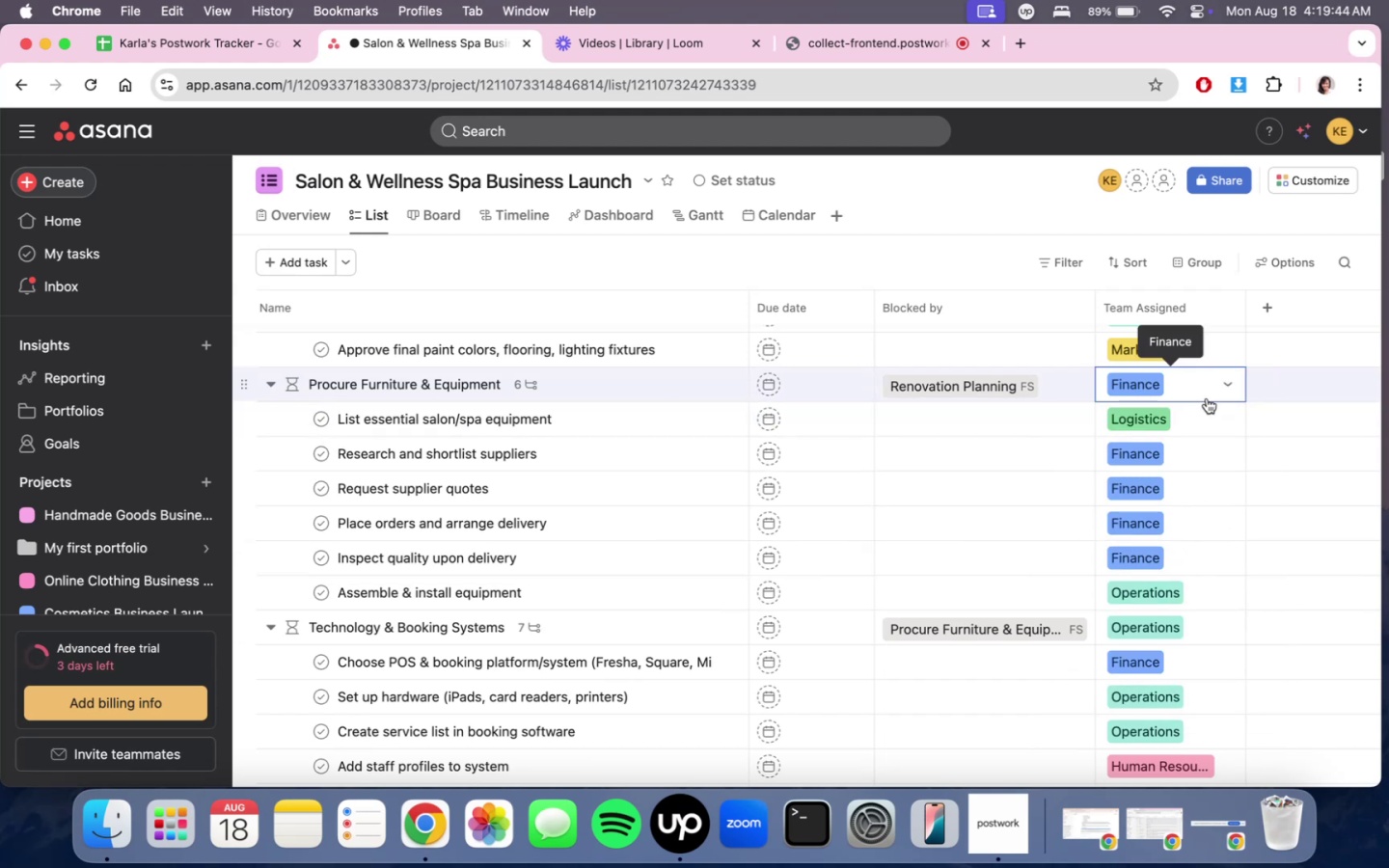 
left_click([1206, 462])
 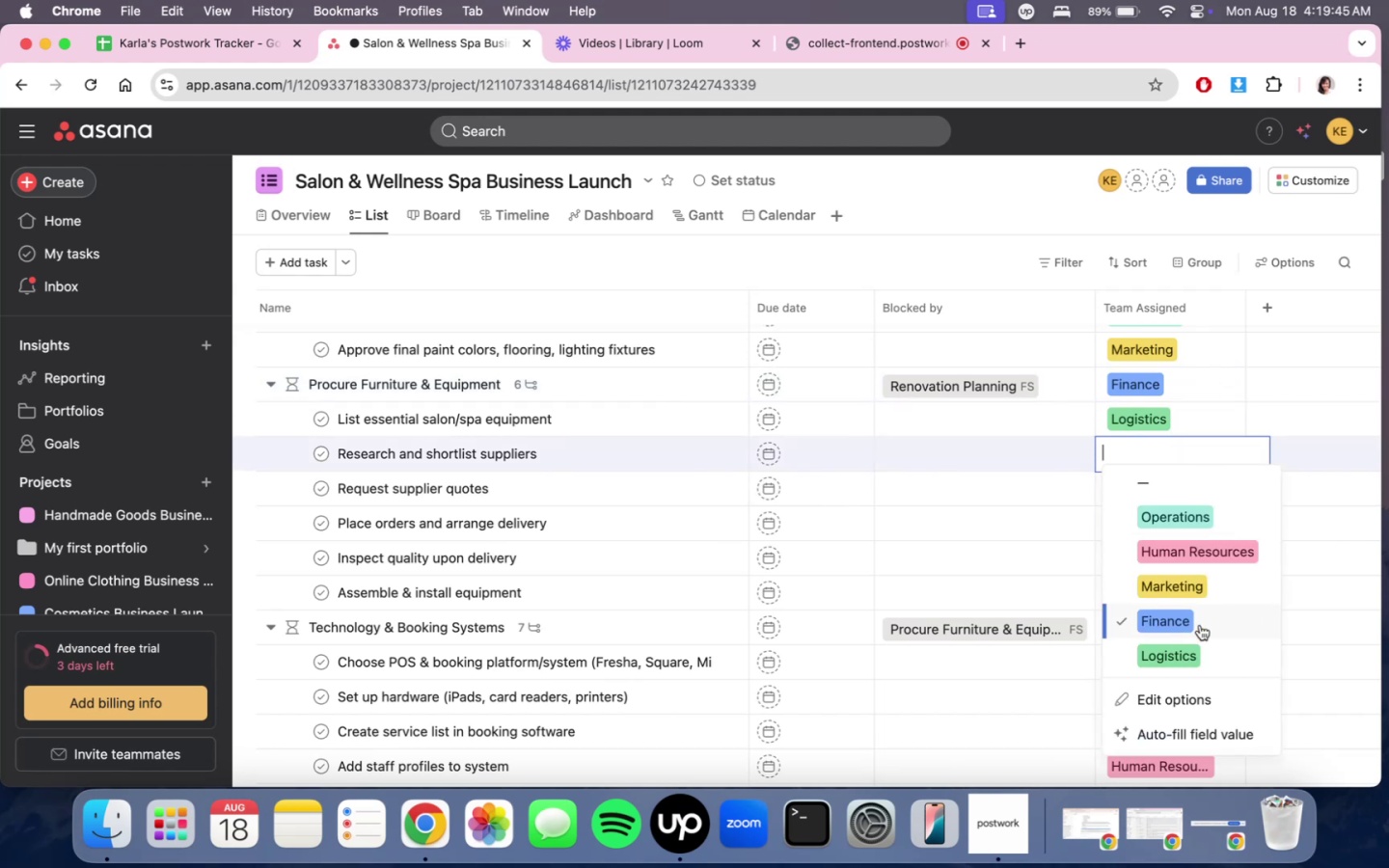 
left_click([1198, 665])
 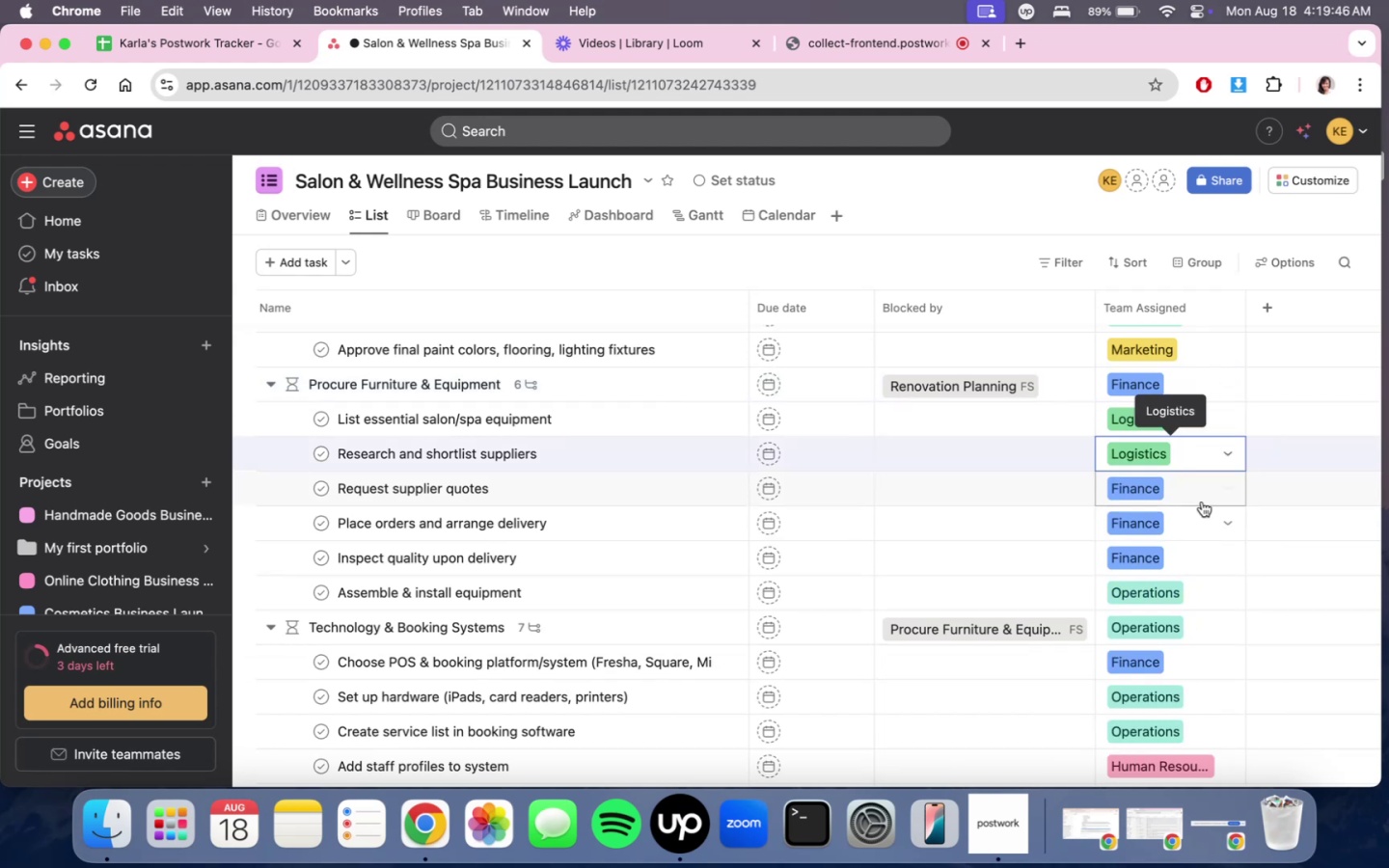 
left_click([1202, 500])
 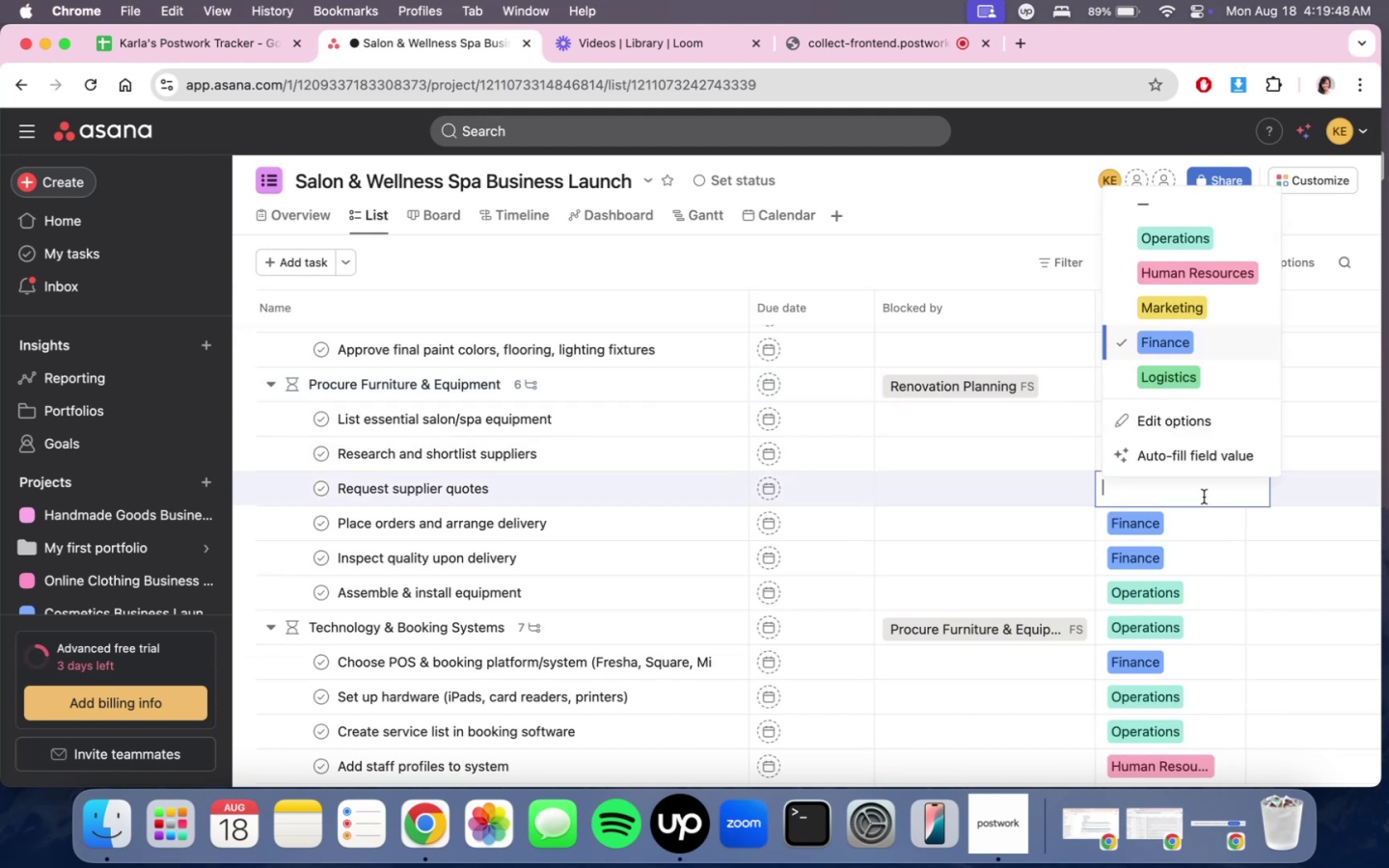 
left_click([1216, 346])
 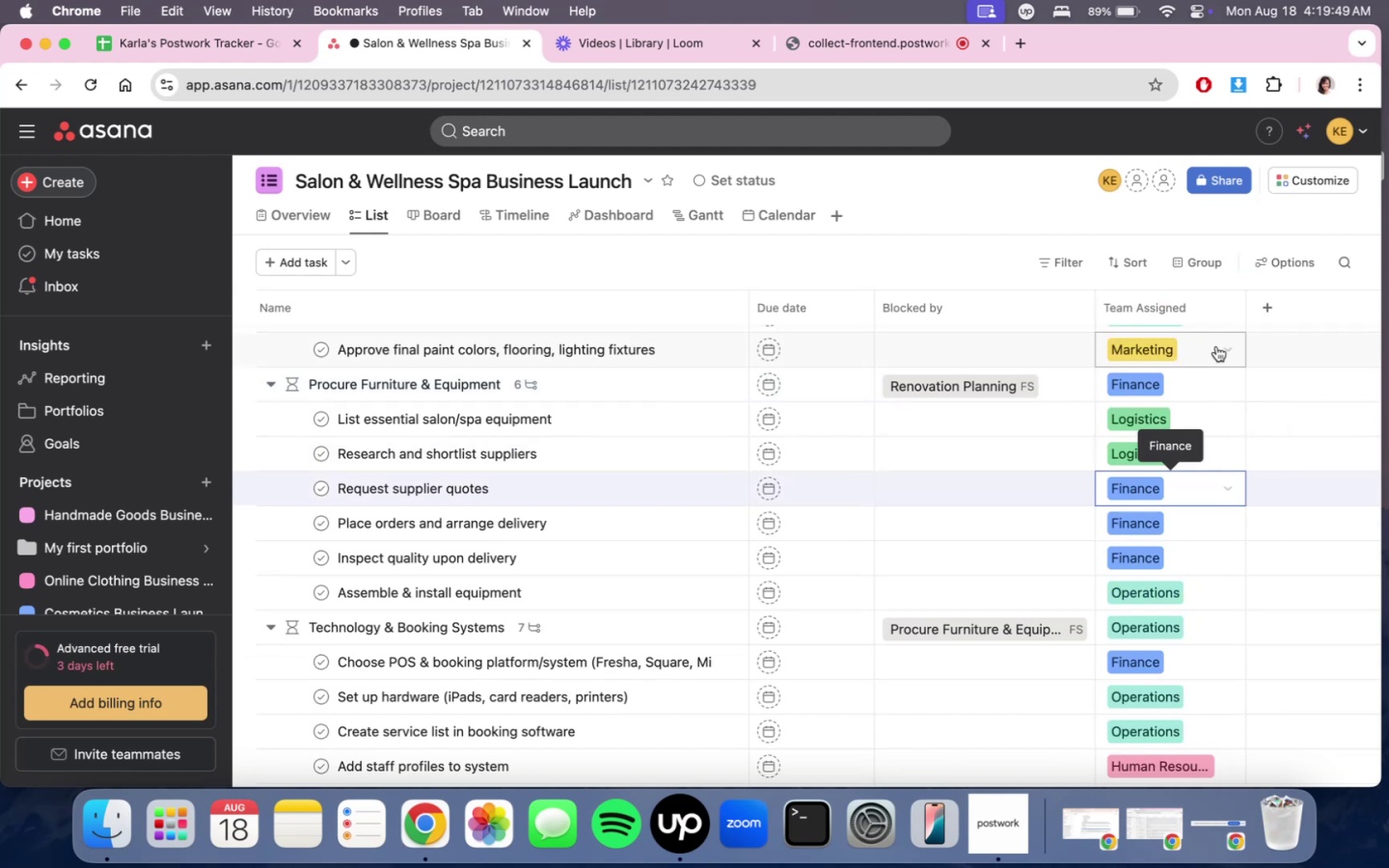 
mouse_move([1203, 537])
 